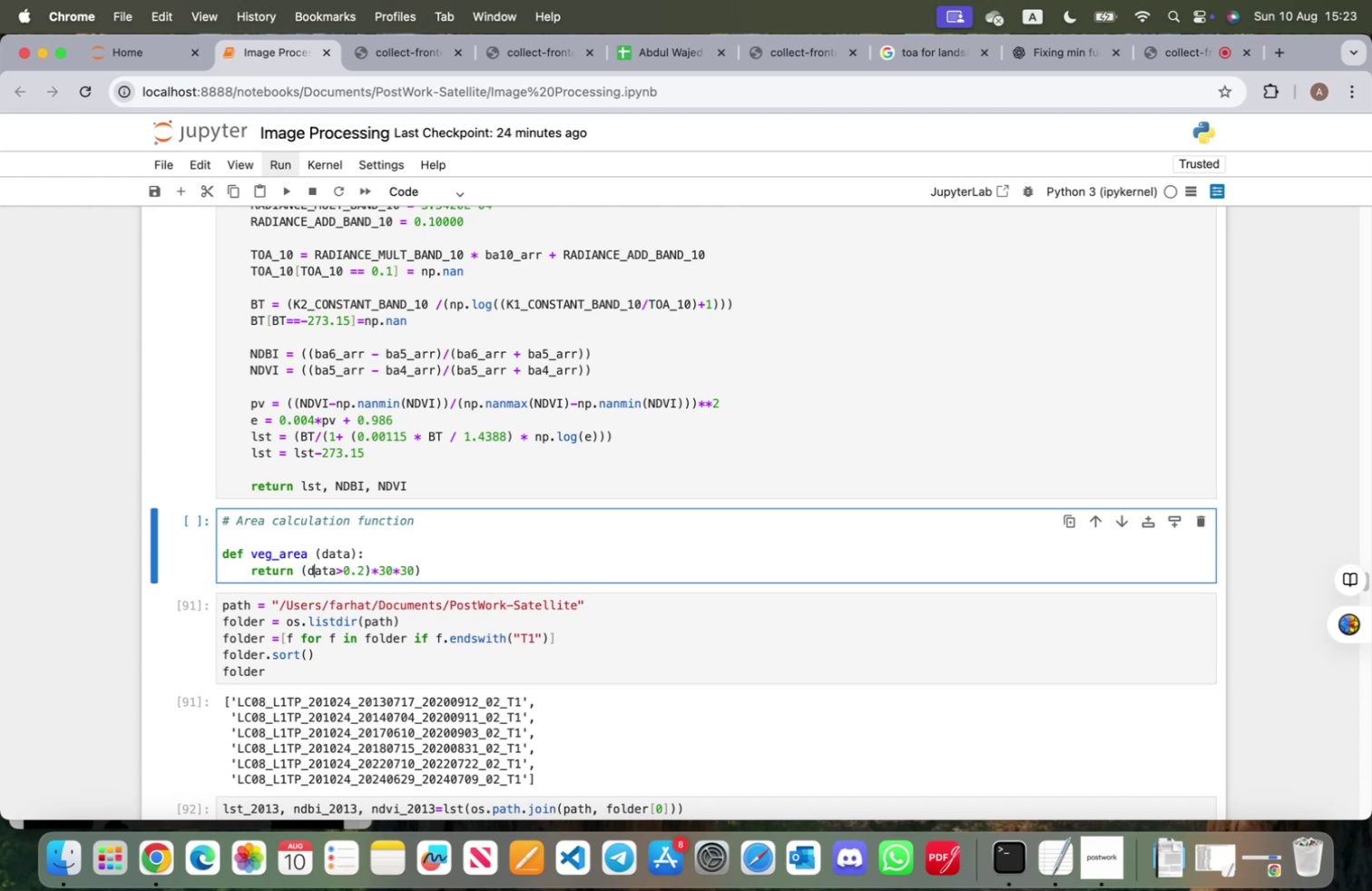 
key(ArrowLeft)
 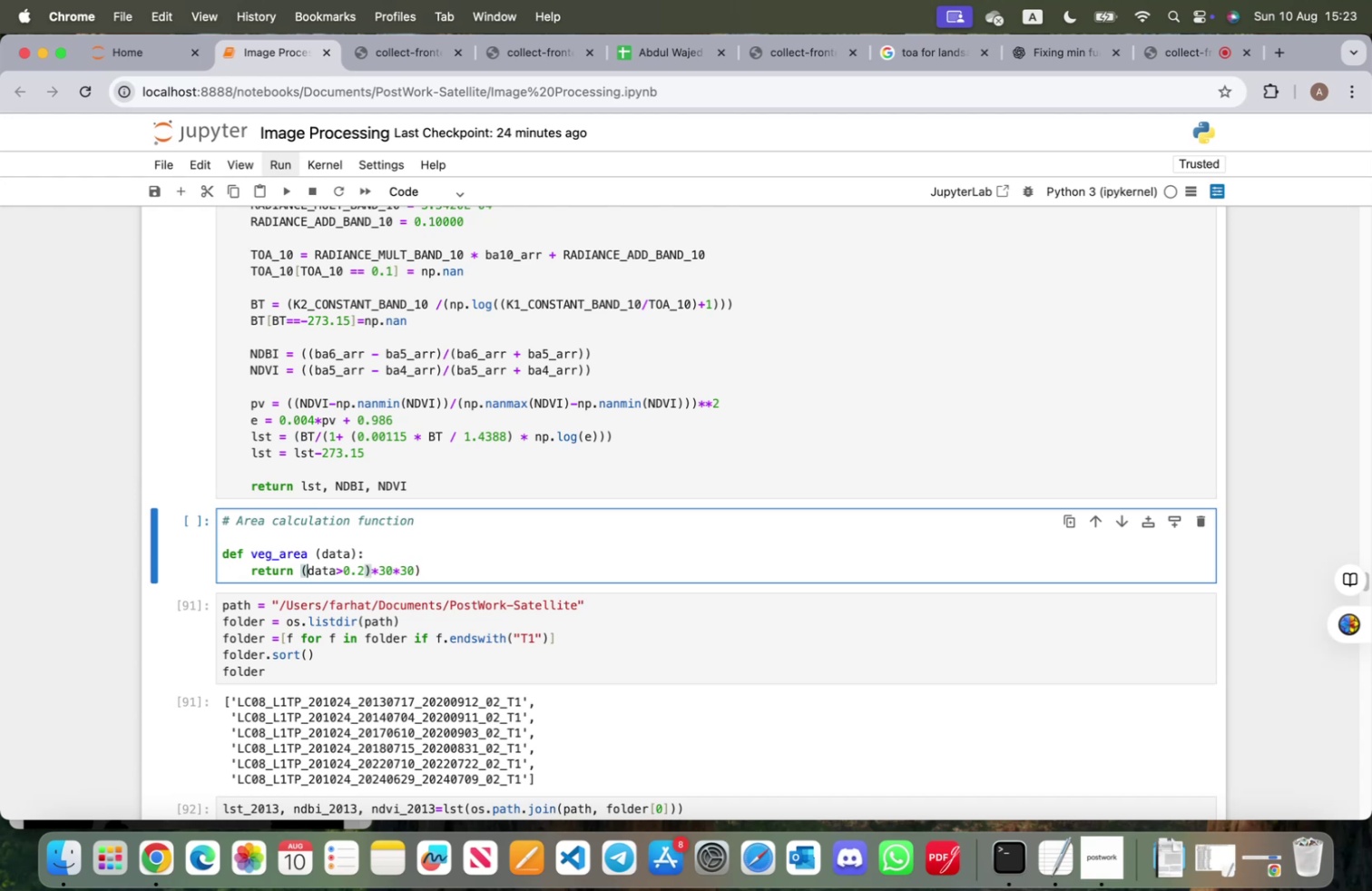 
key(ArrowLeft)
 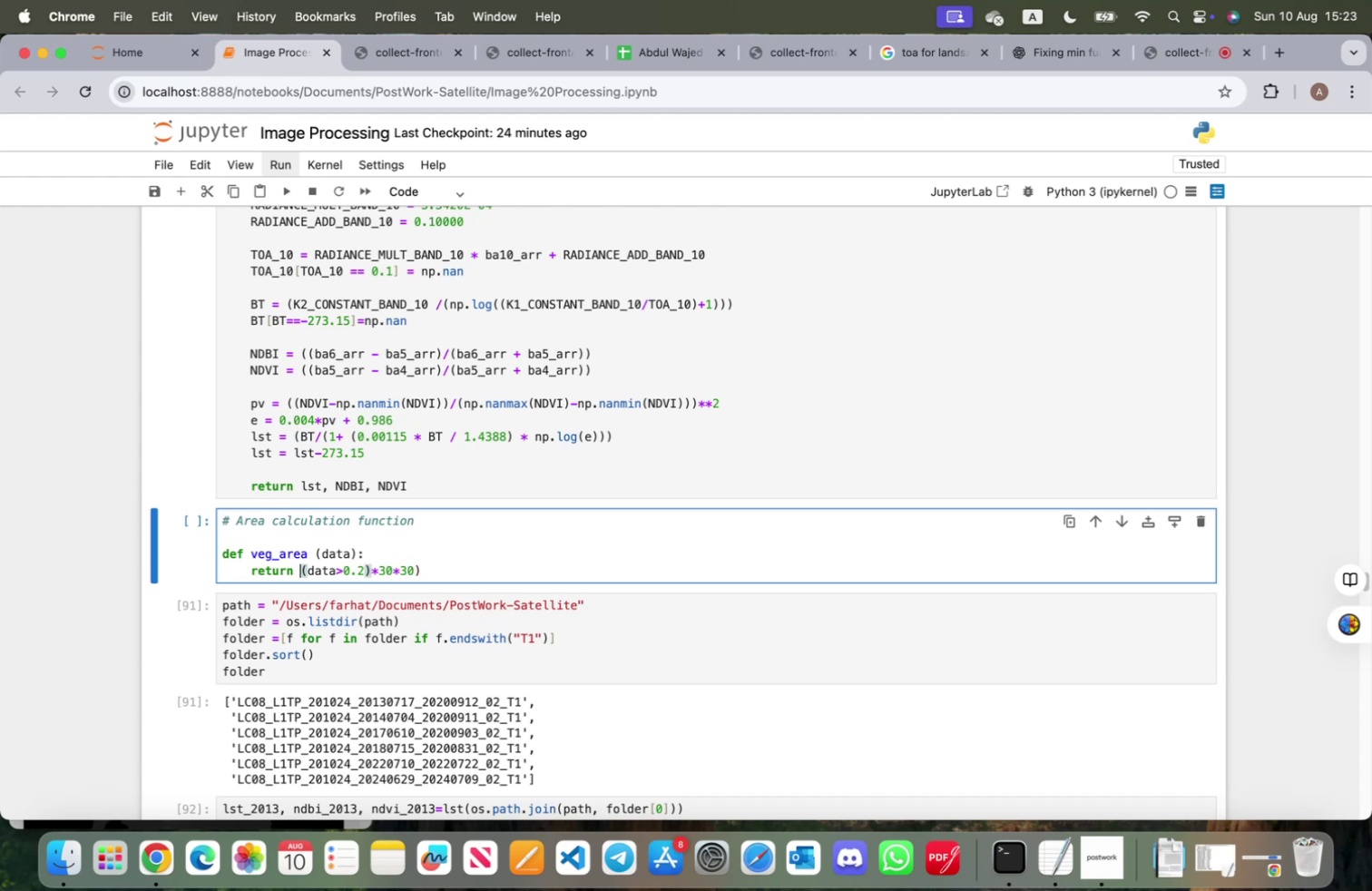 
hold_key(key=ShiftRight, duration=0.82)
 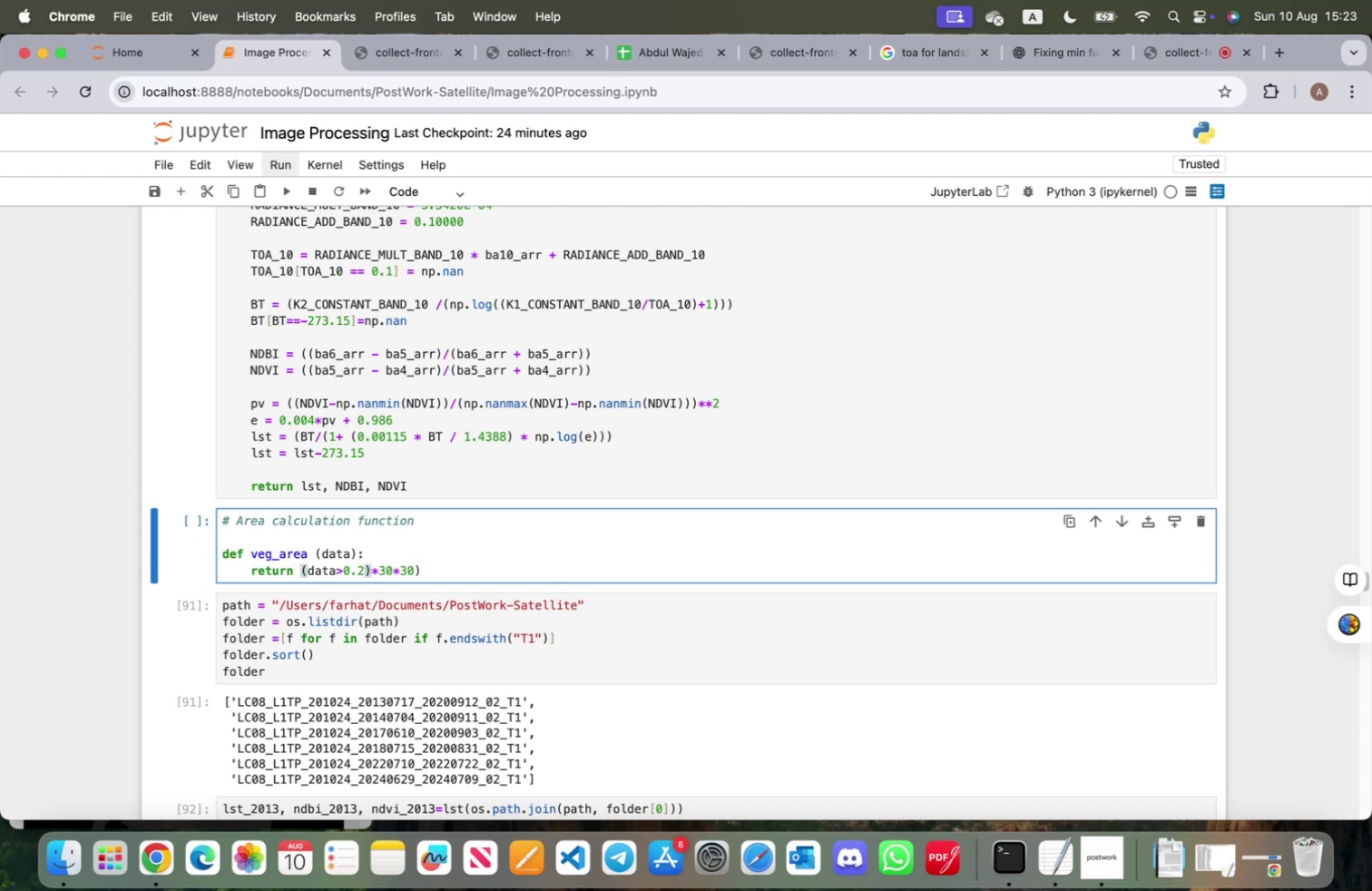 
key(Shift+9)
 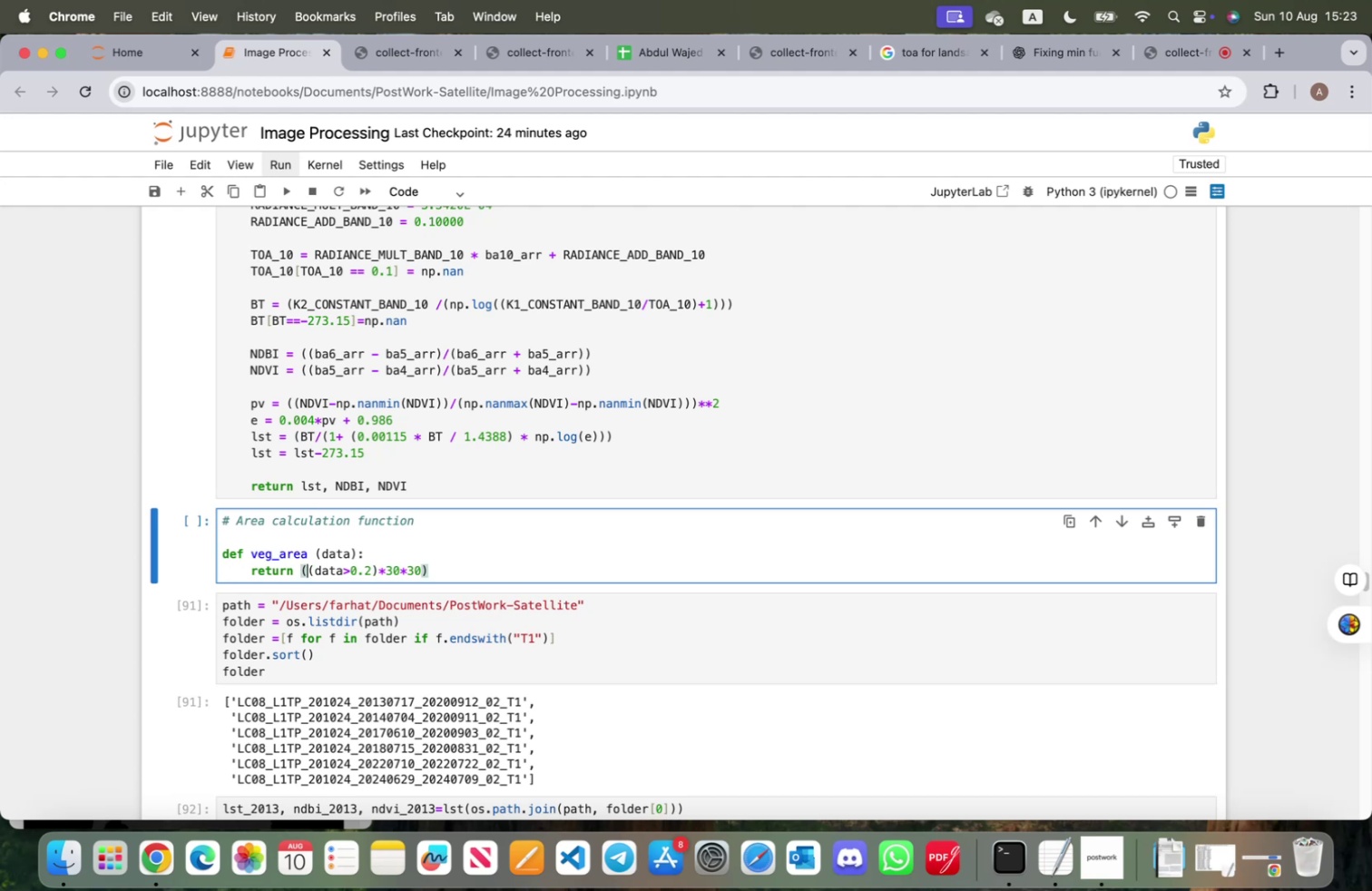 
hold_key(key=ArrowRight, duration=1.51)
 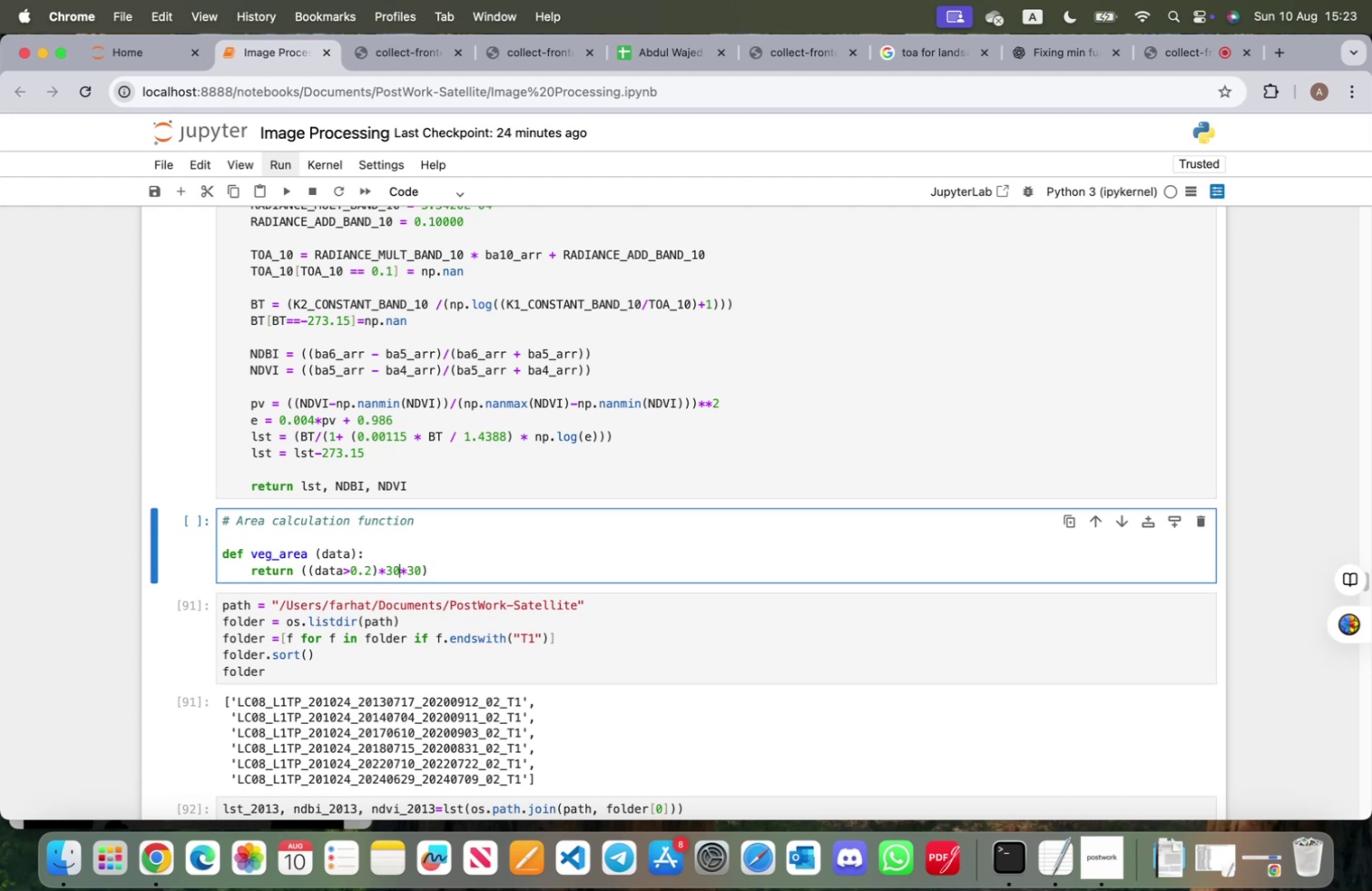 
key(ArrowRight)
 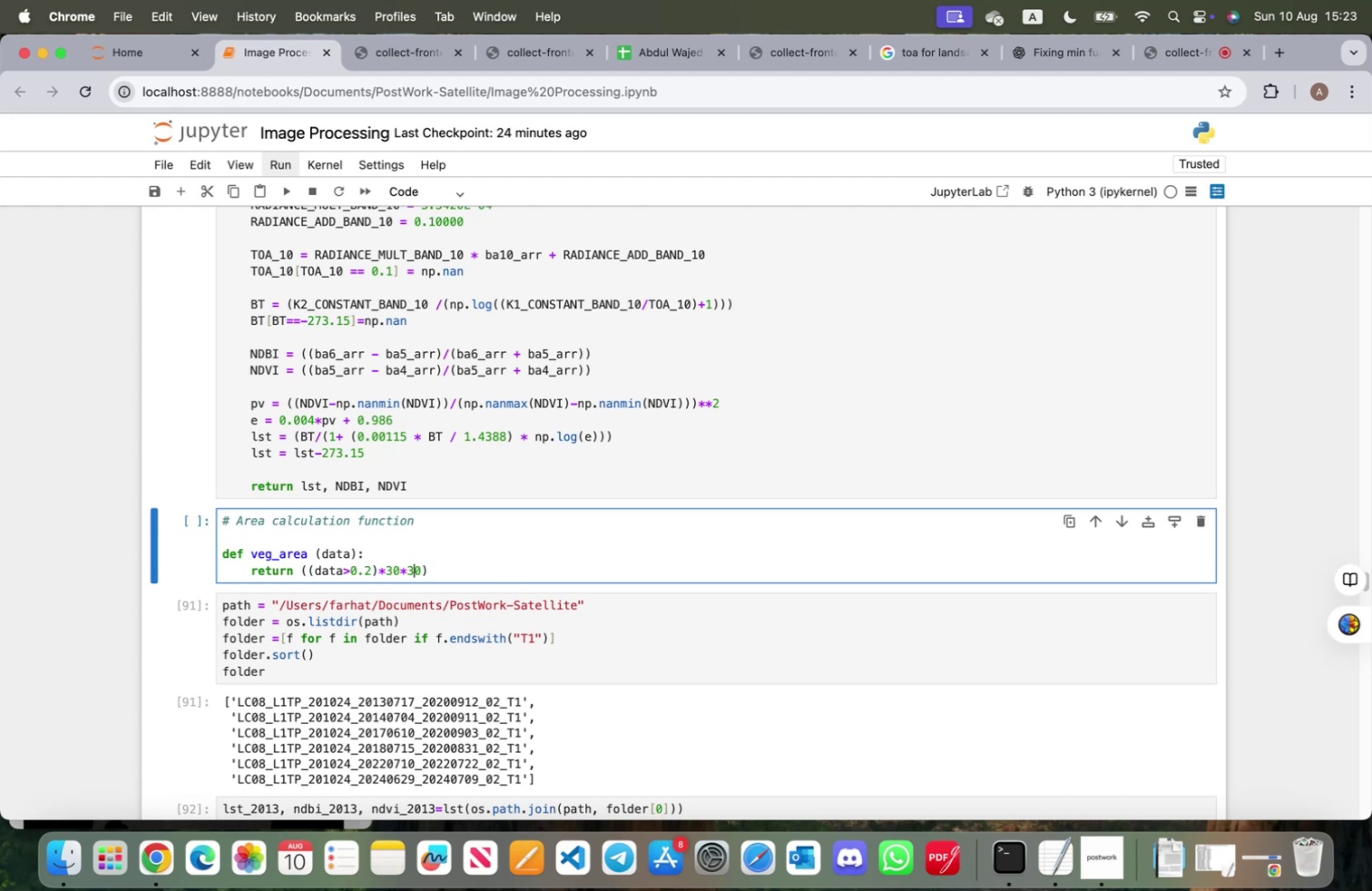 
key(ArrowRight)
 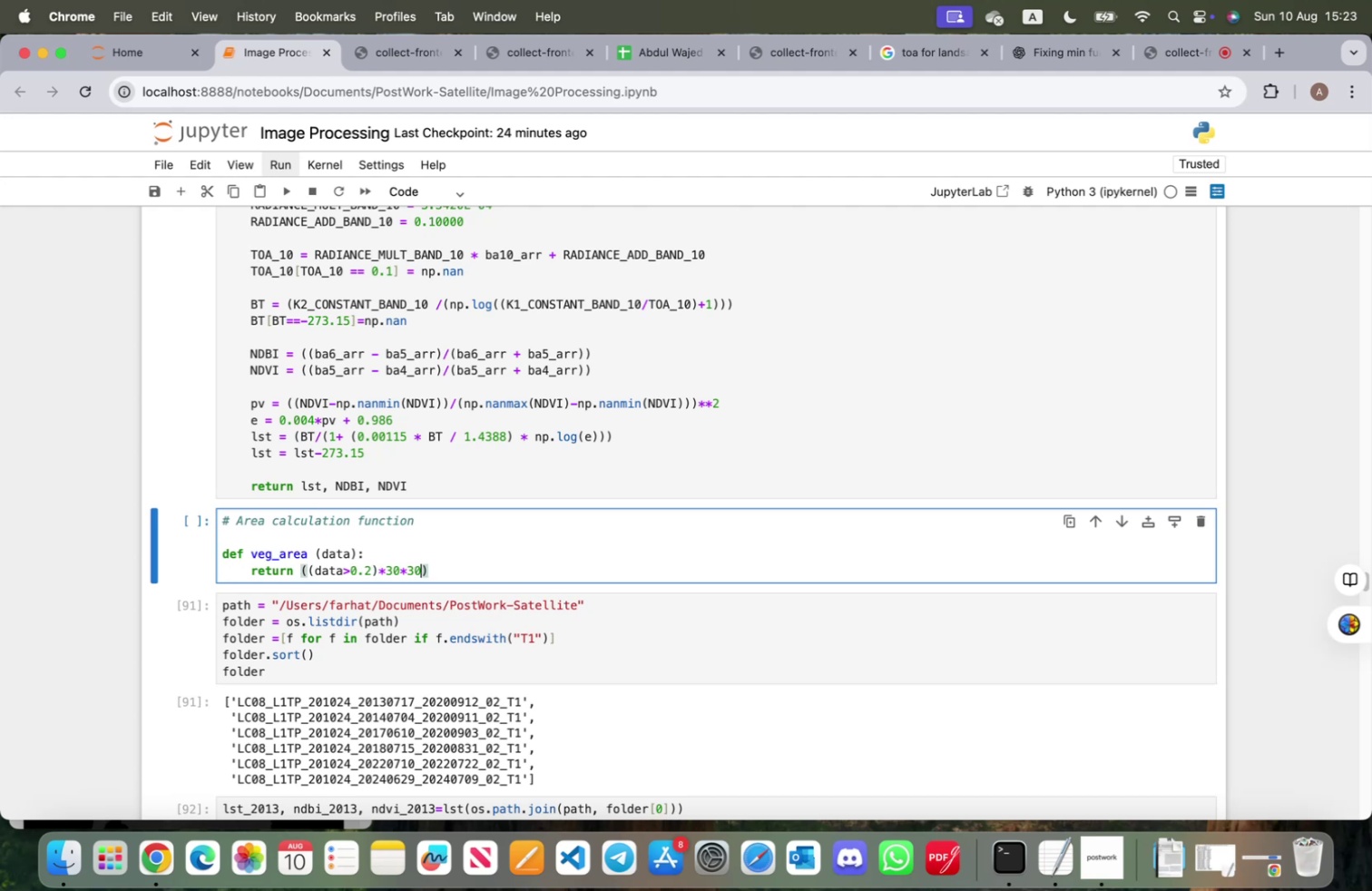 
key(ArrowRight)
 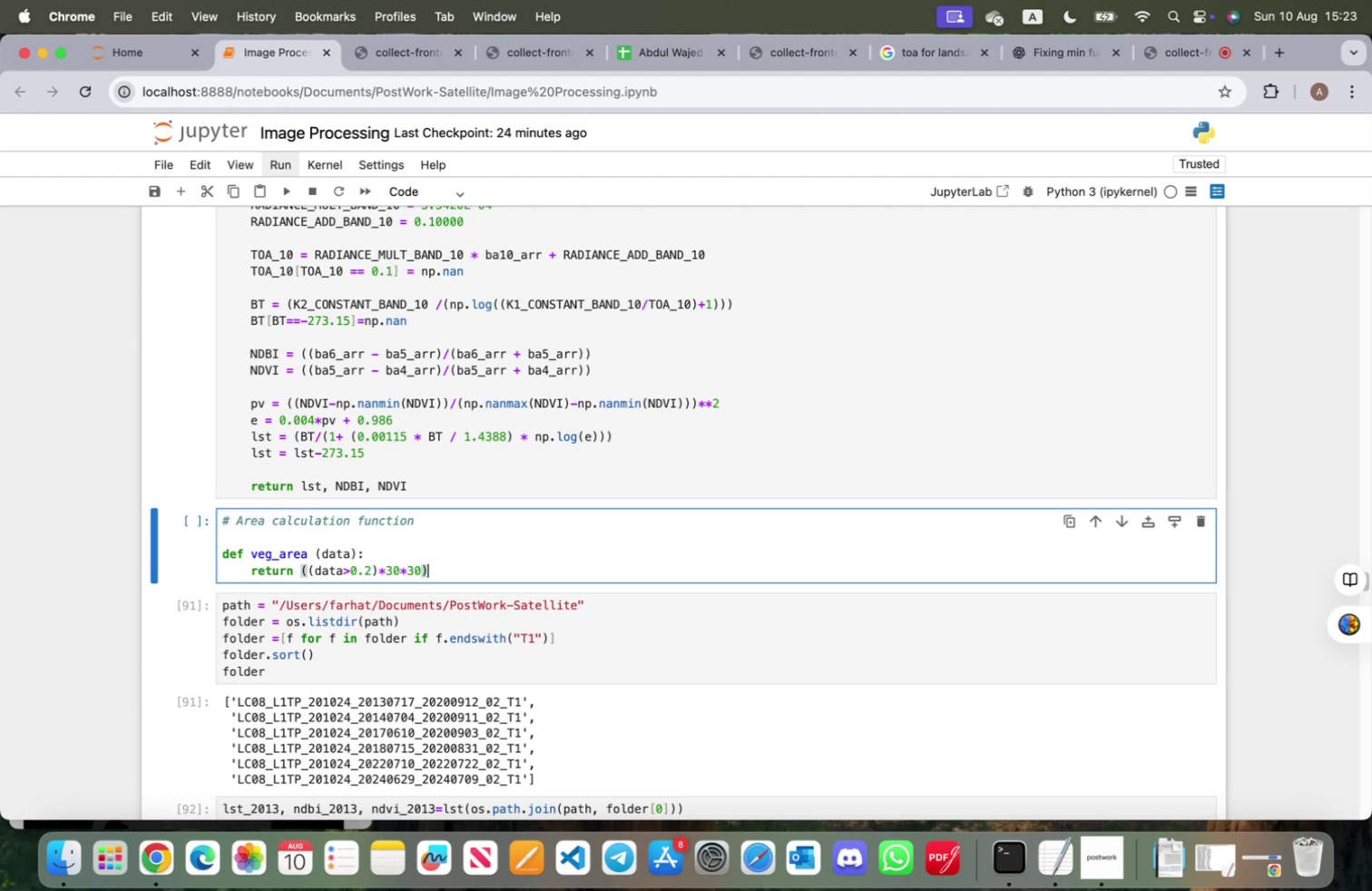 
type(/1000000)
 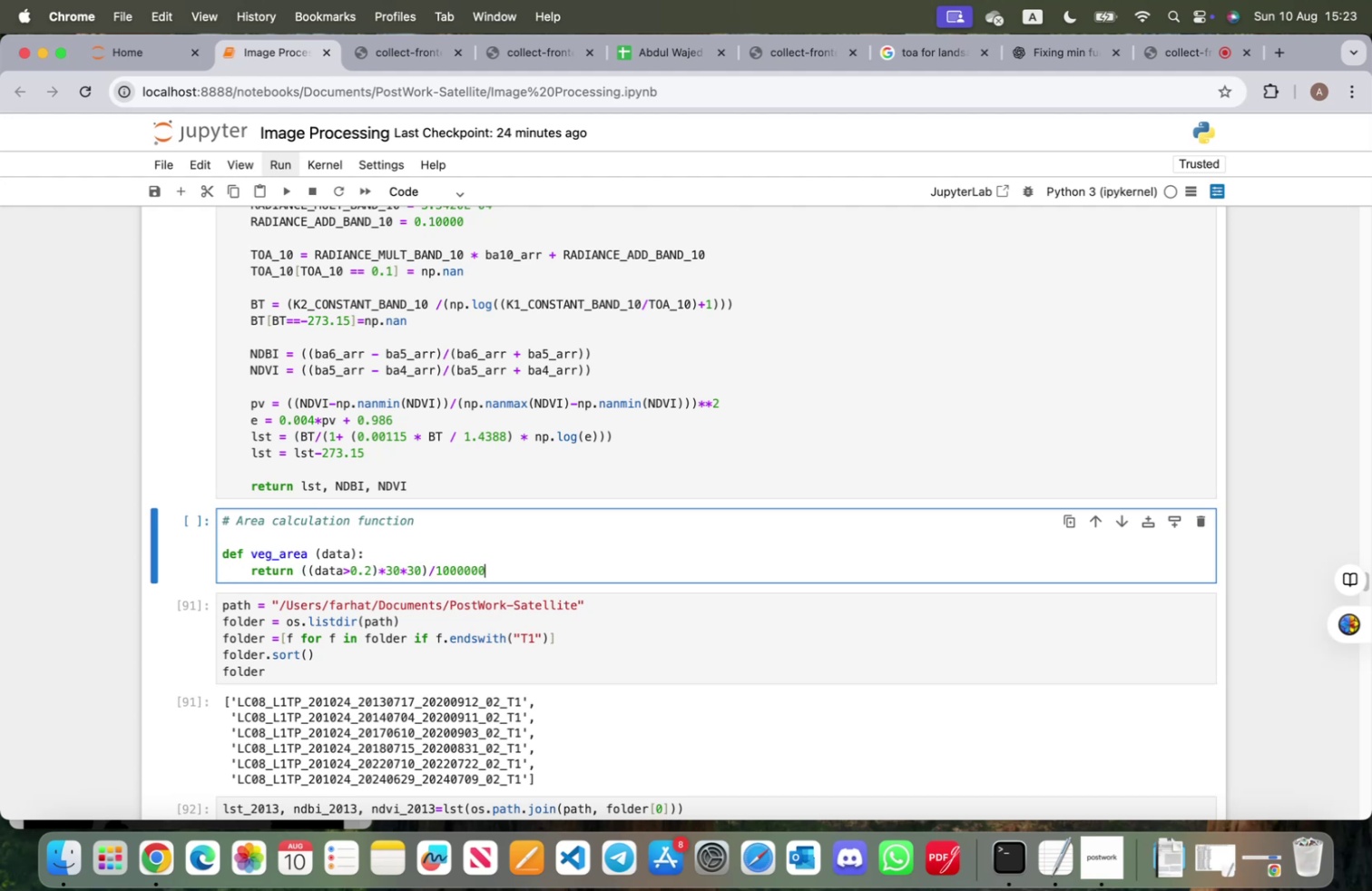 
key(Enter)
 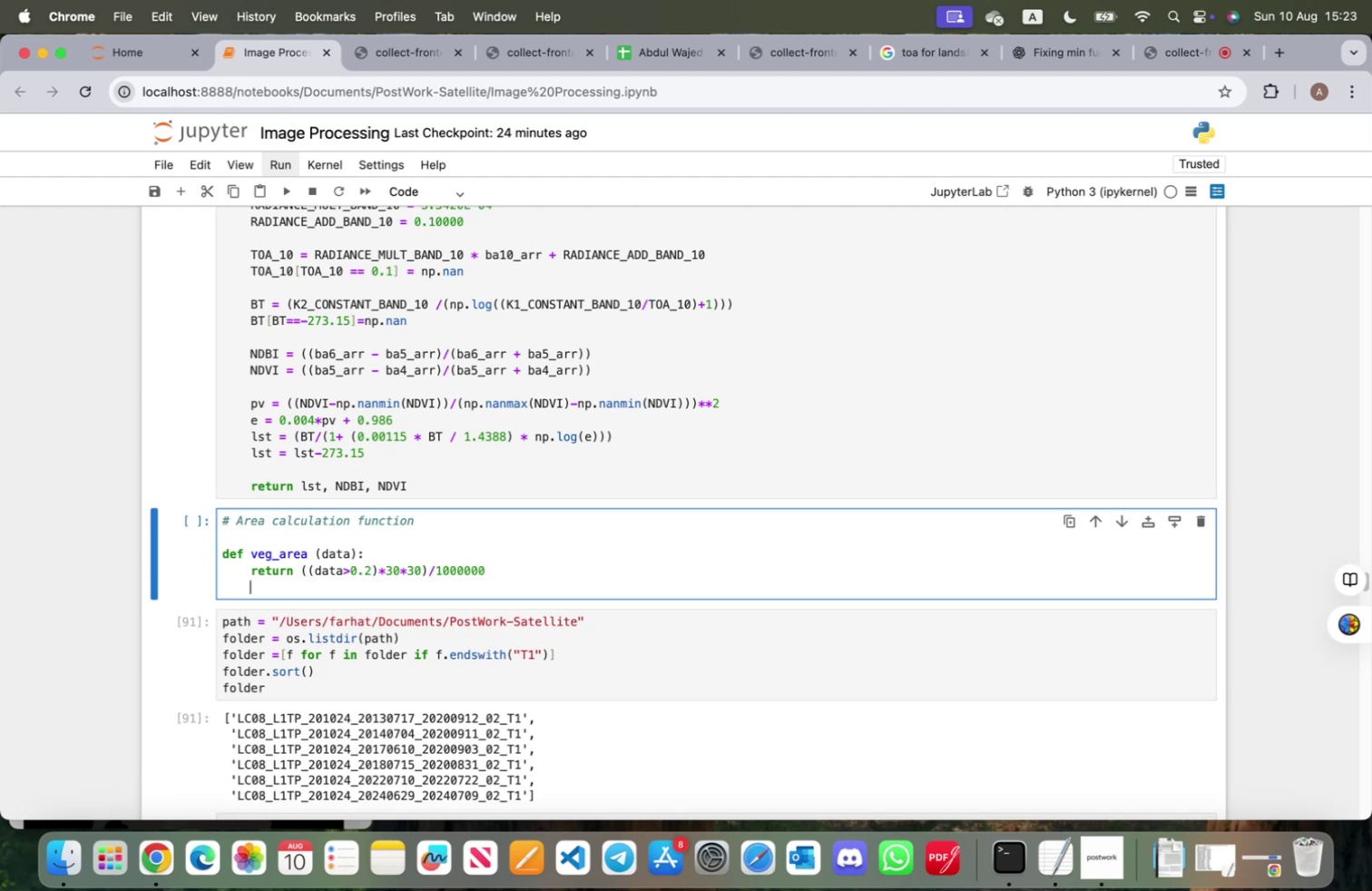 
key(Backspace)
 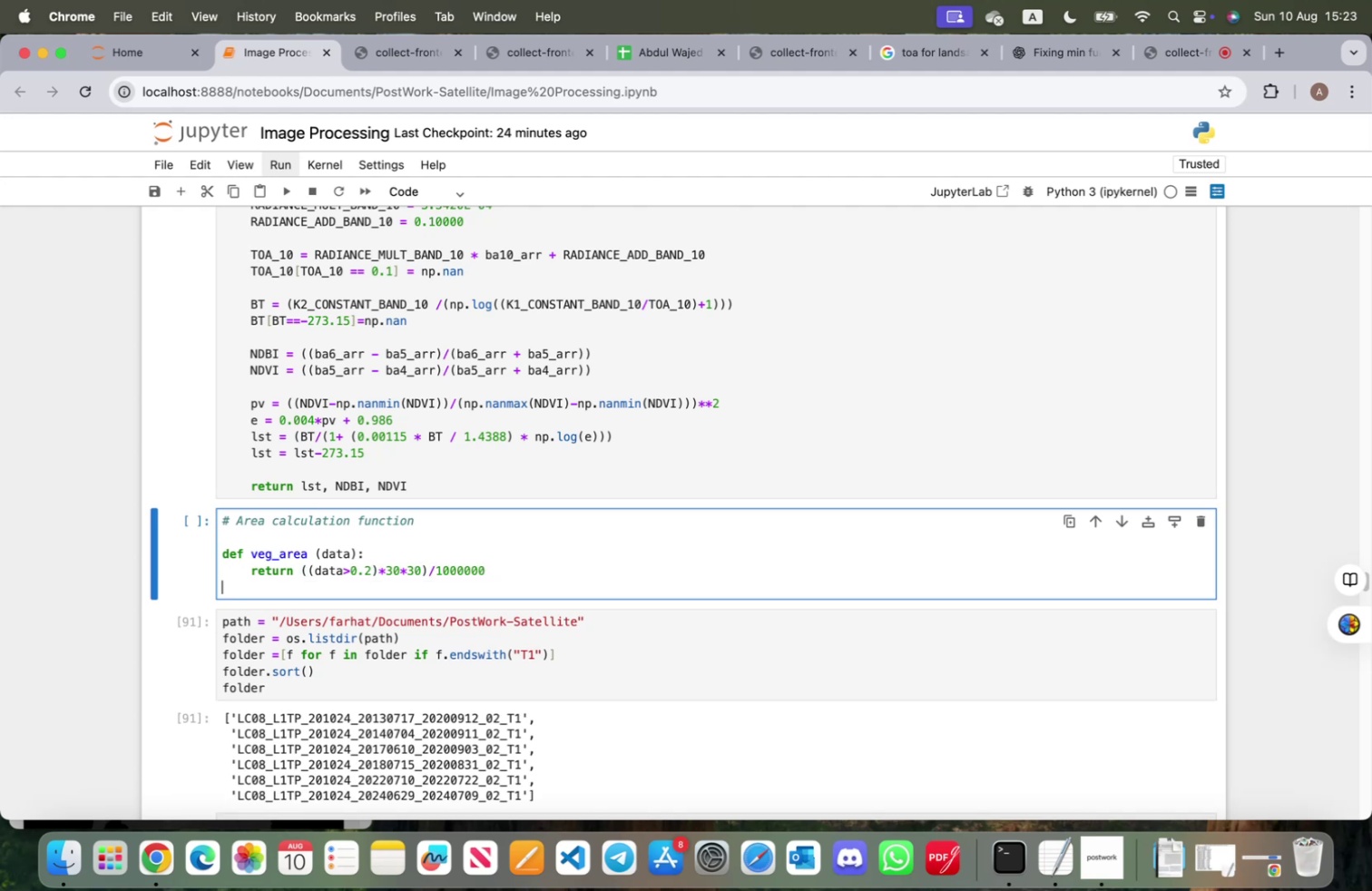 
key(Enter)
 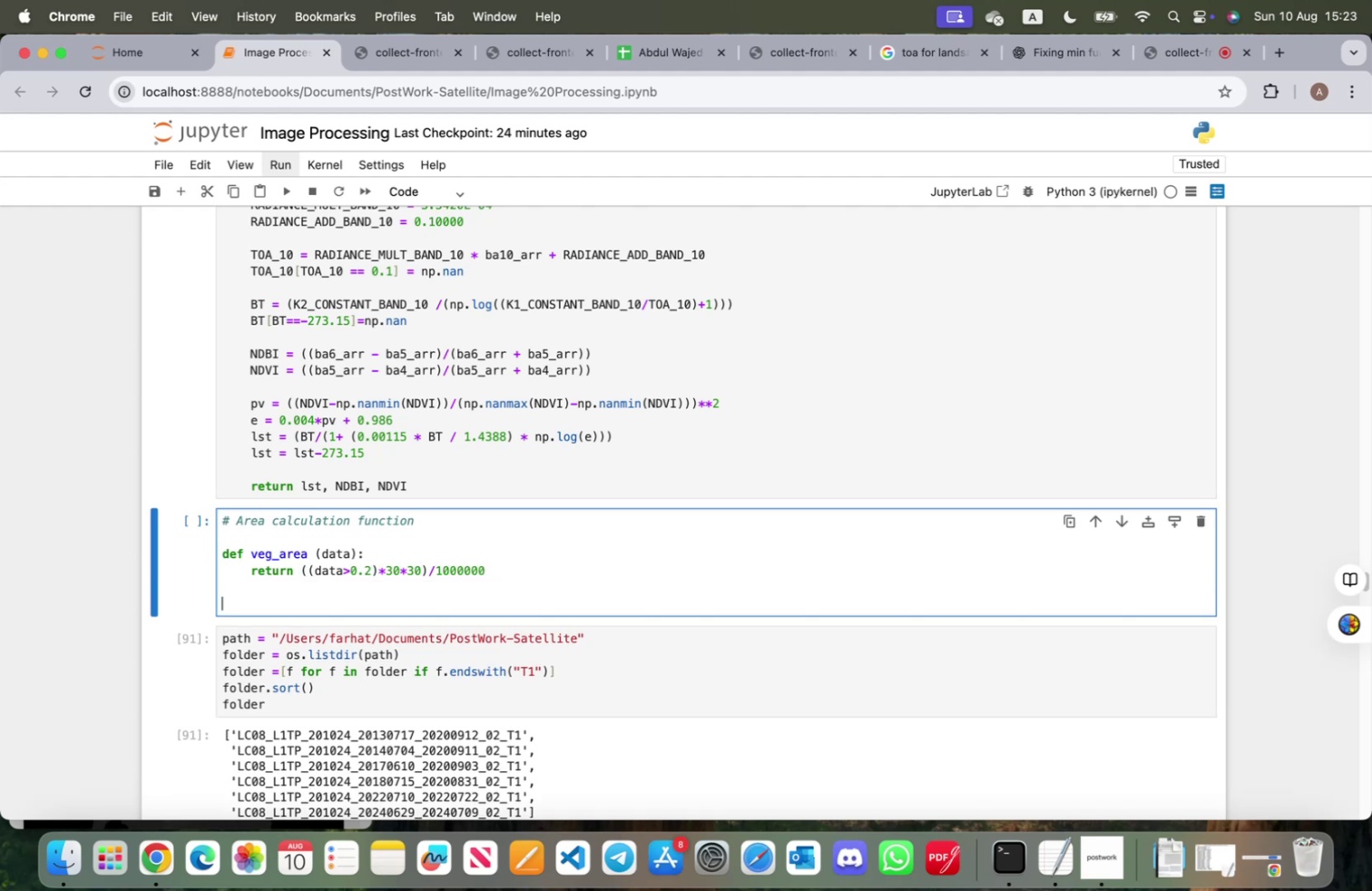 
type(def buil_area(data)
 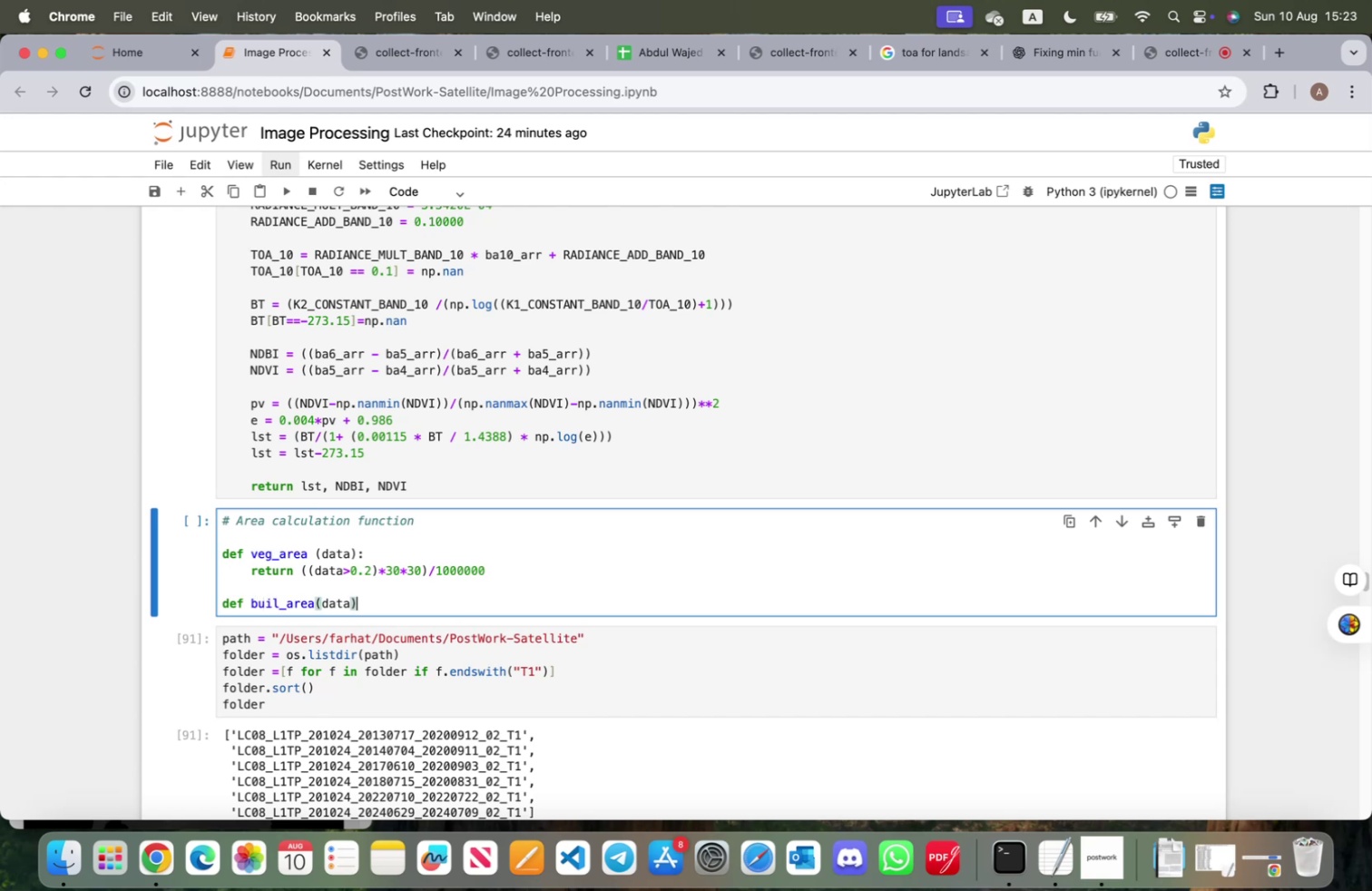 
 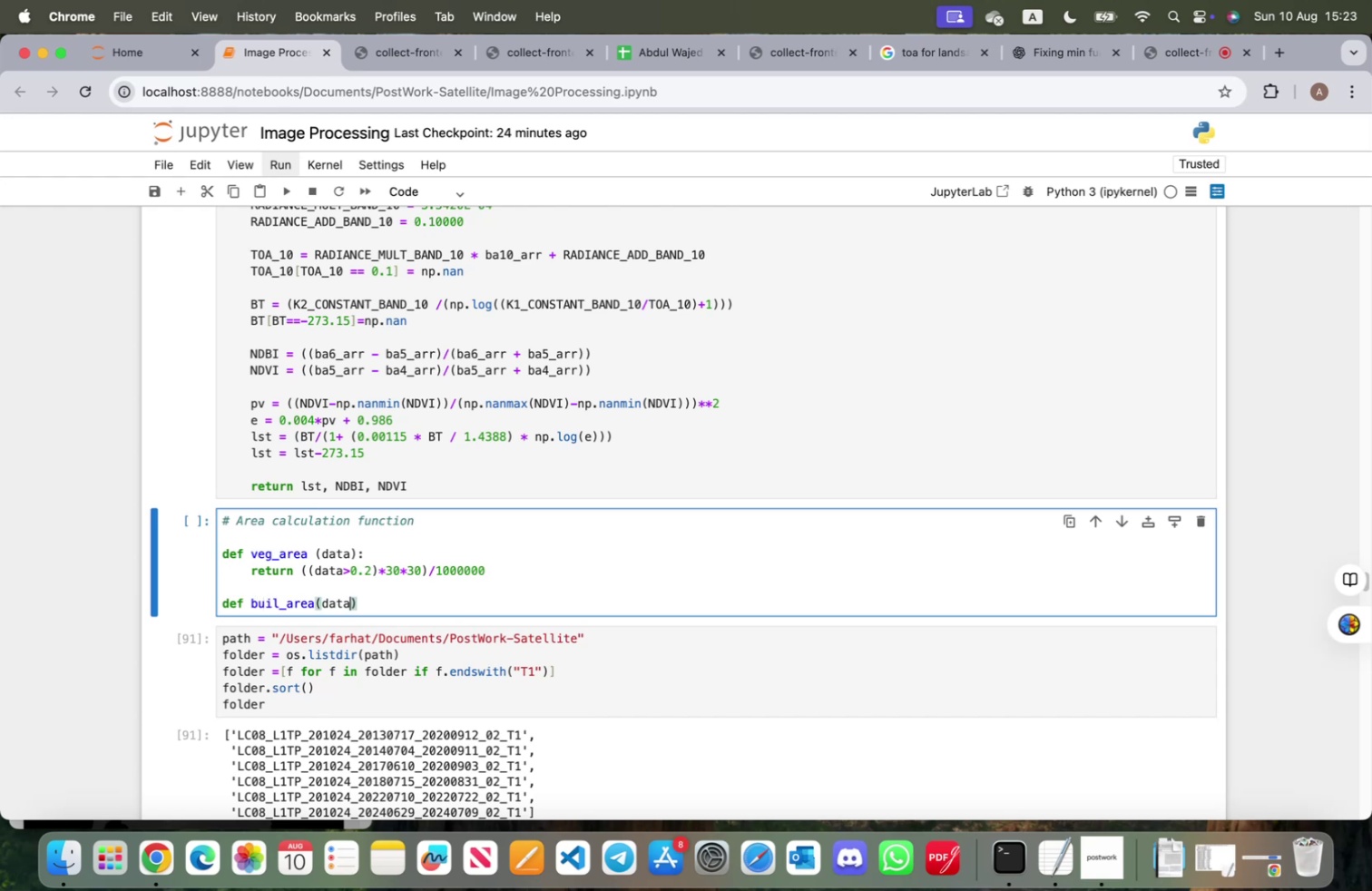 
key(ArrowRight)
 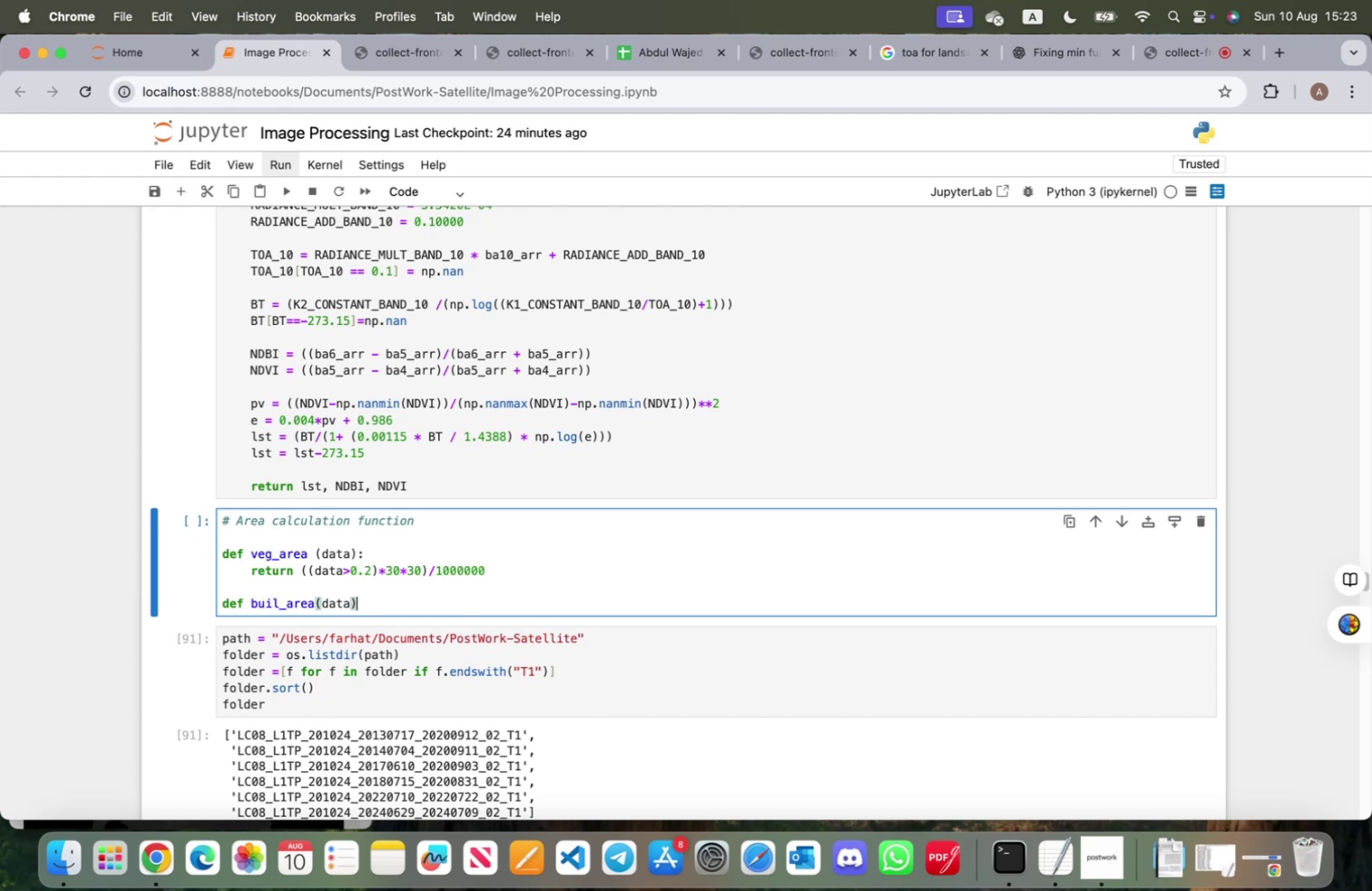 
key(Shift+ShiftRight)
 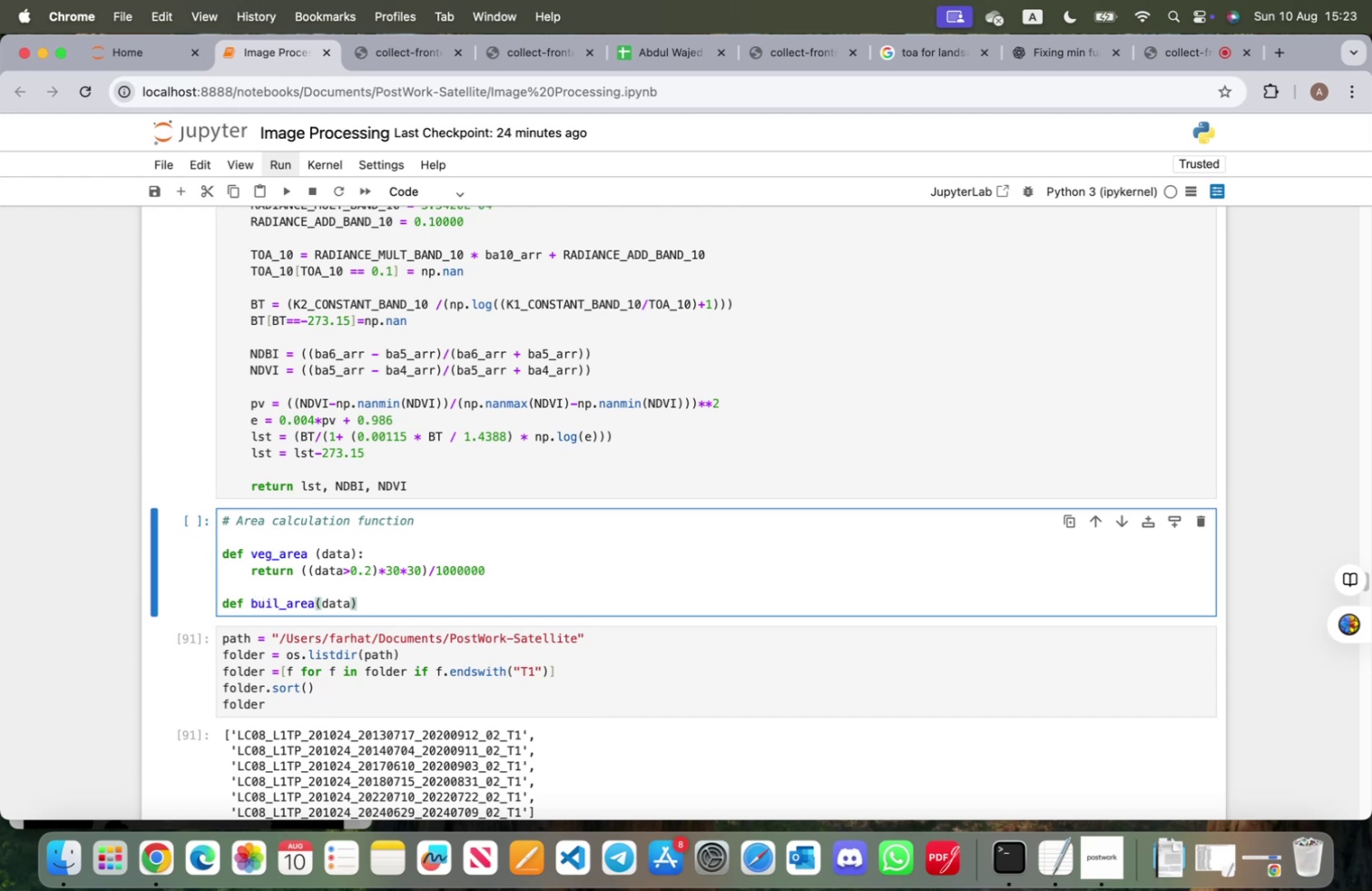 
key(Shift+Semicolon)
 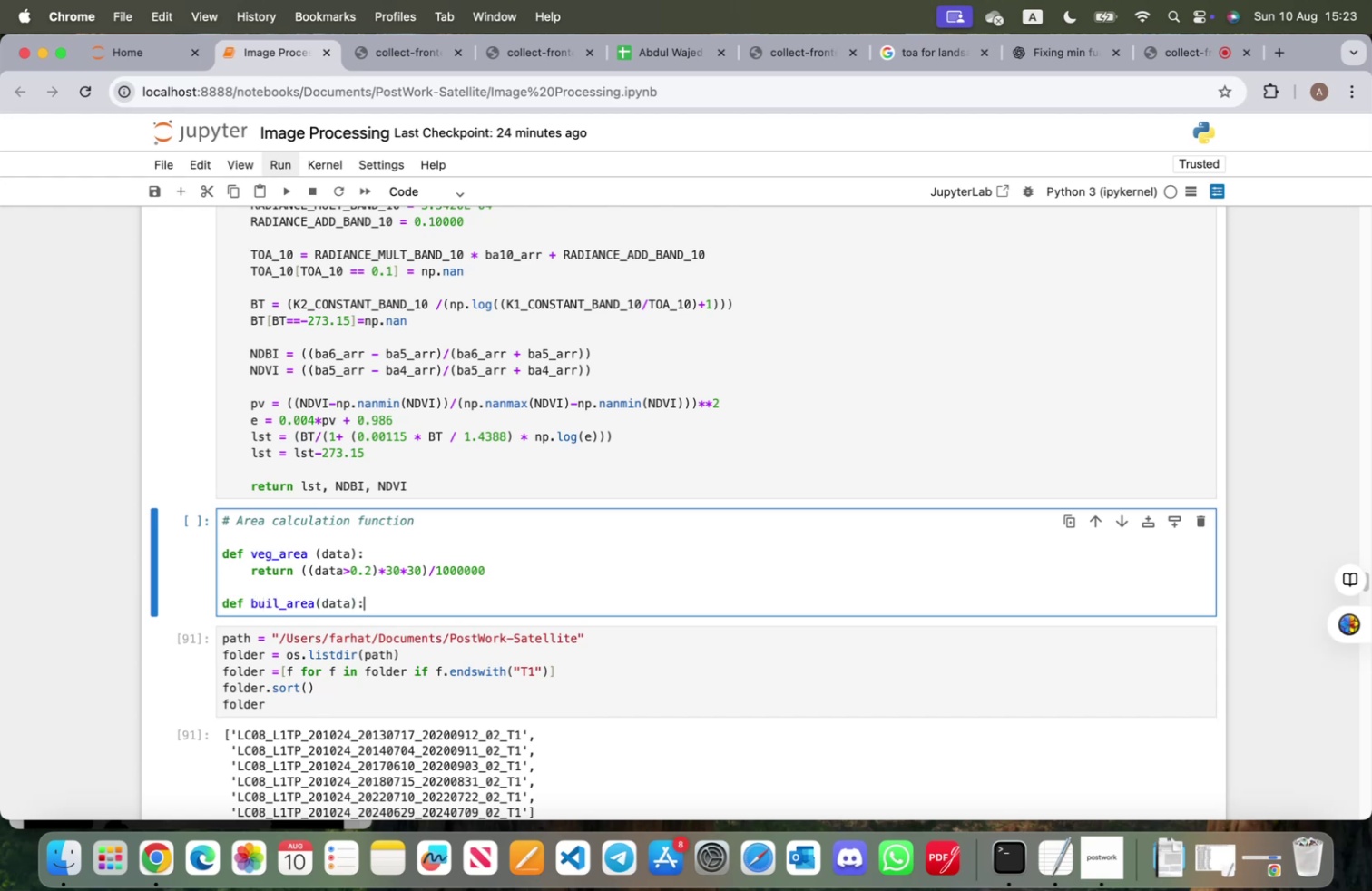 
key(Enter)
 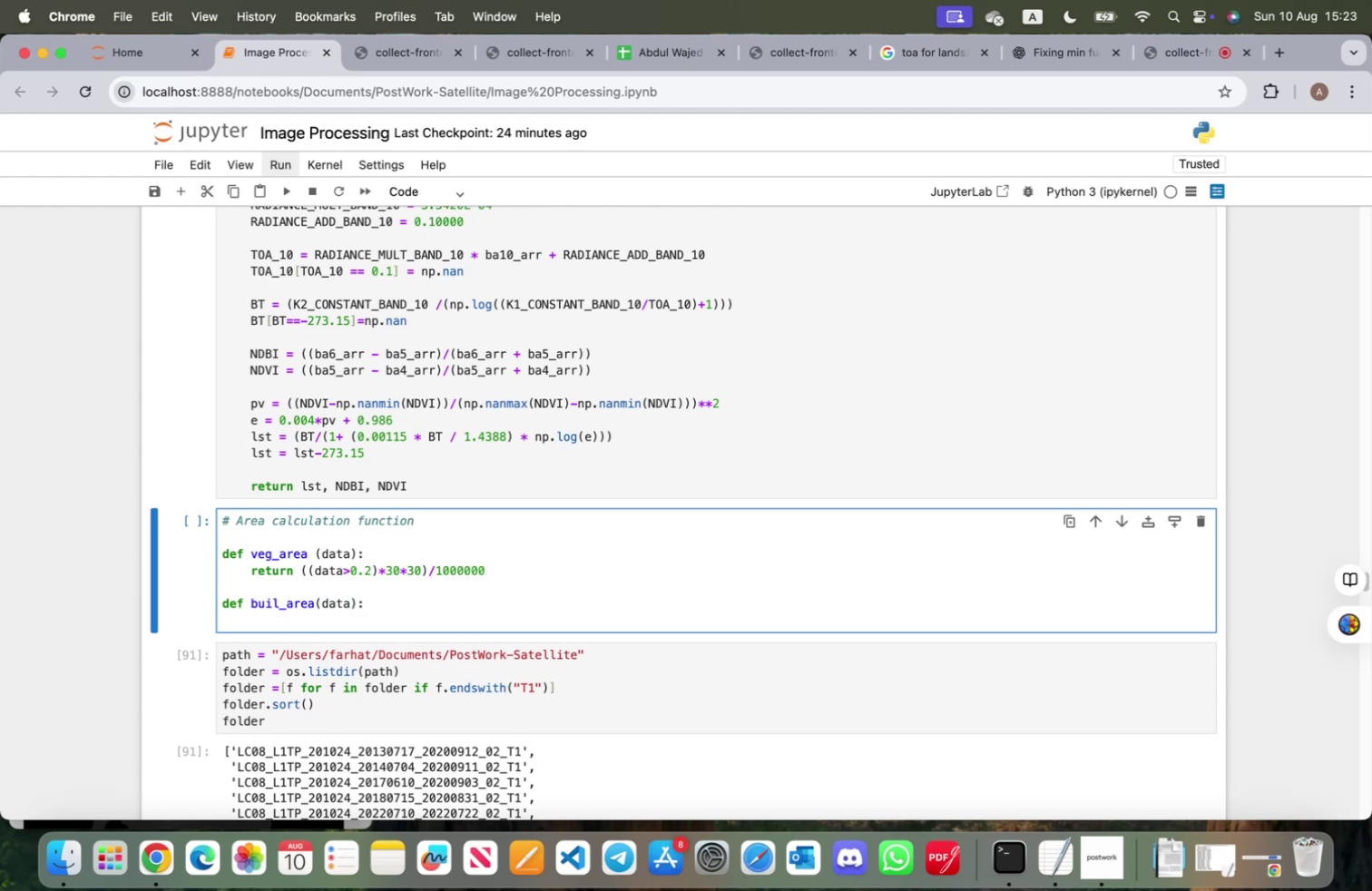 
type(return (data>0)
 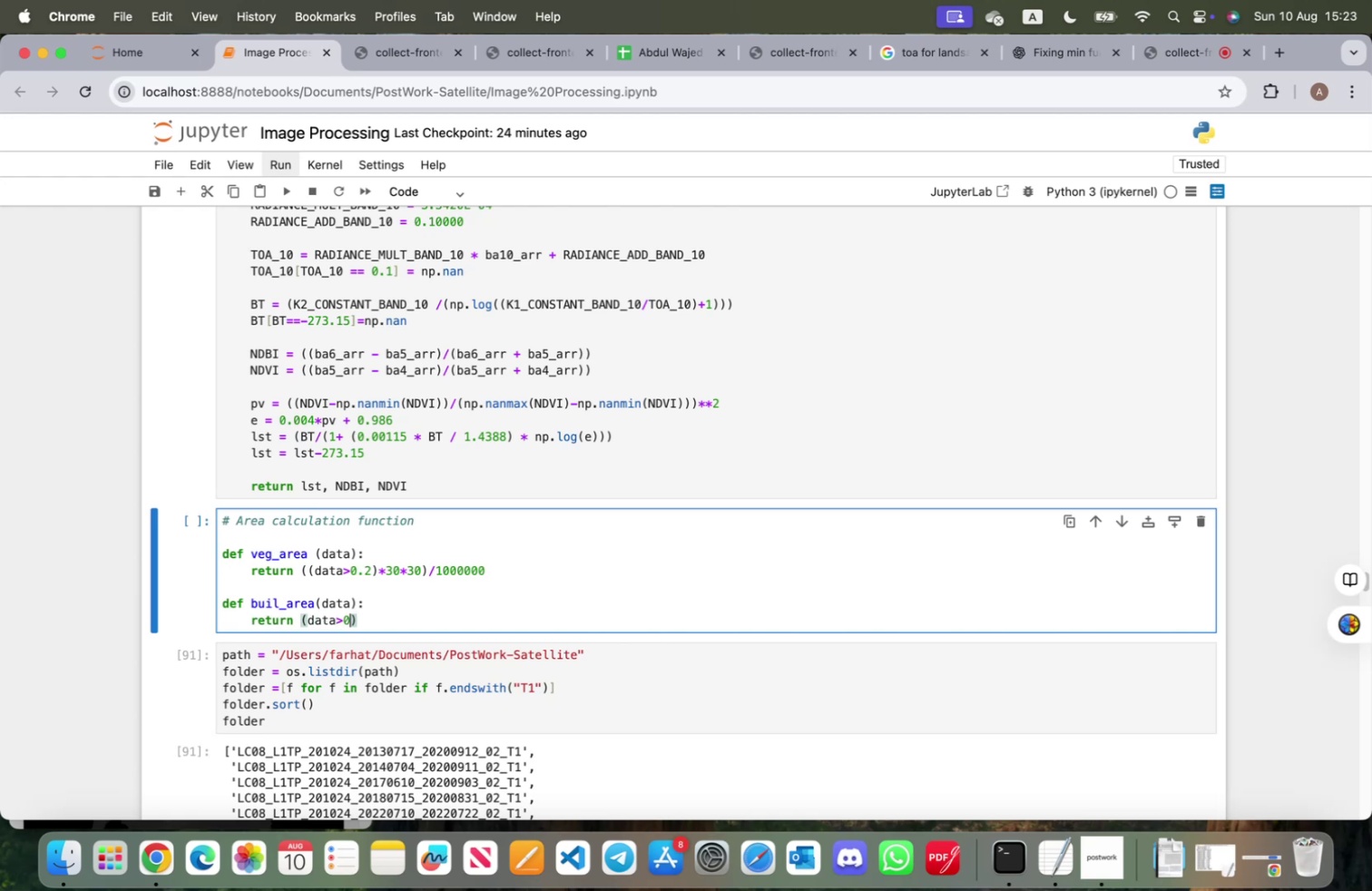 
key(ArrowRight)
 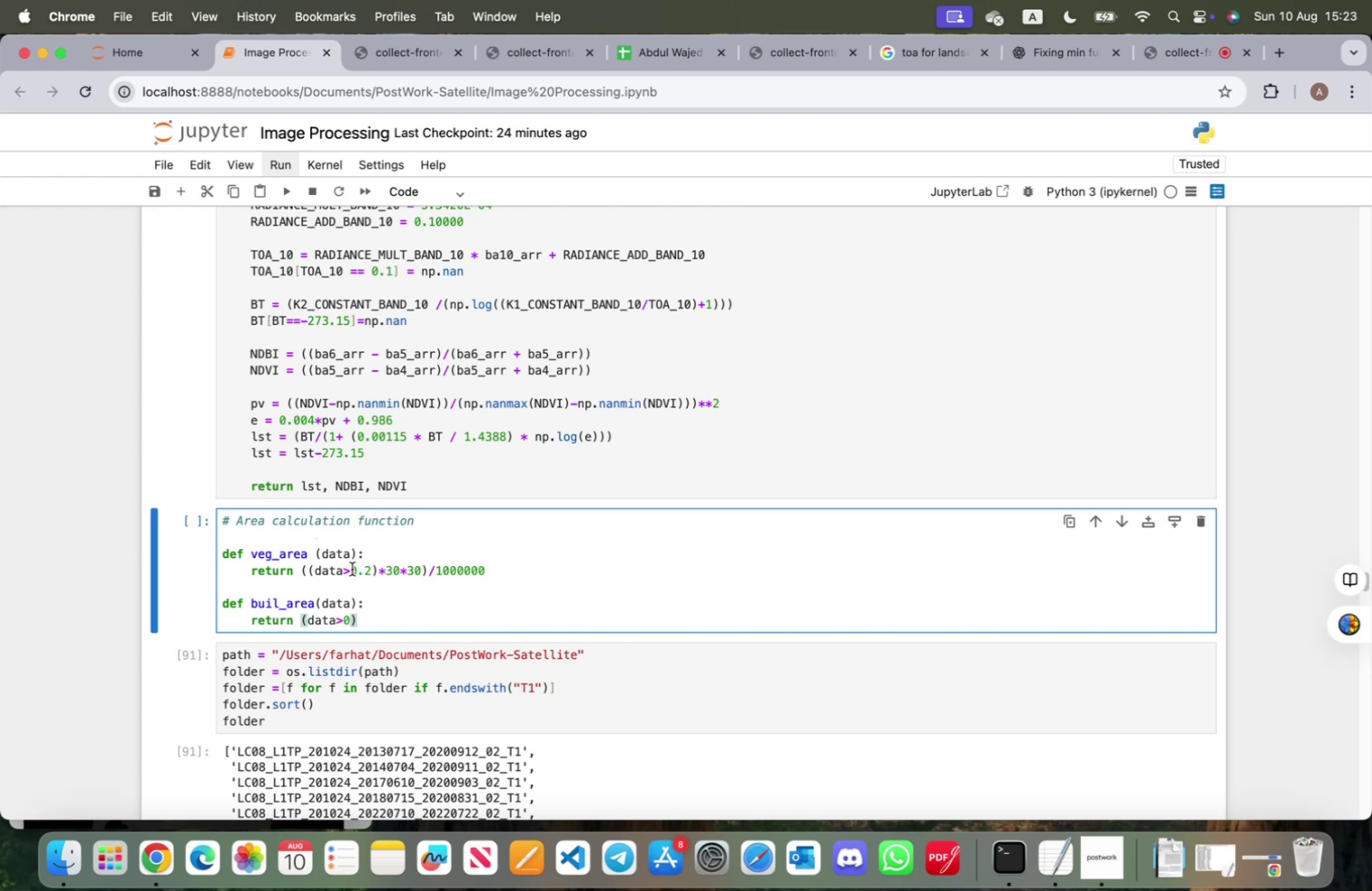 
left_click_drag(start_coordinate=[301, 569], to_coordinate=[491, 563])
 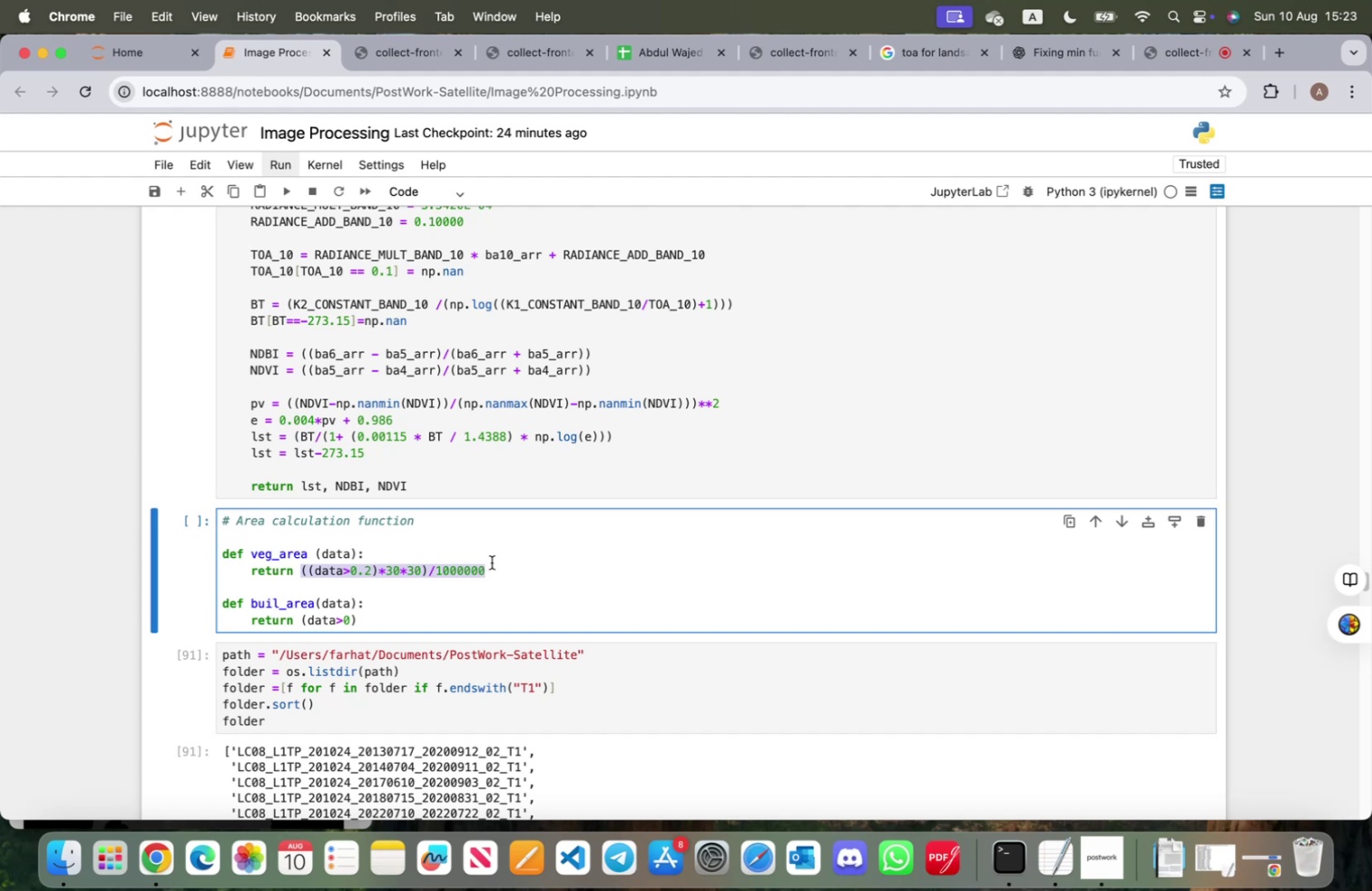 
key(Meta+C)
 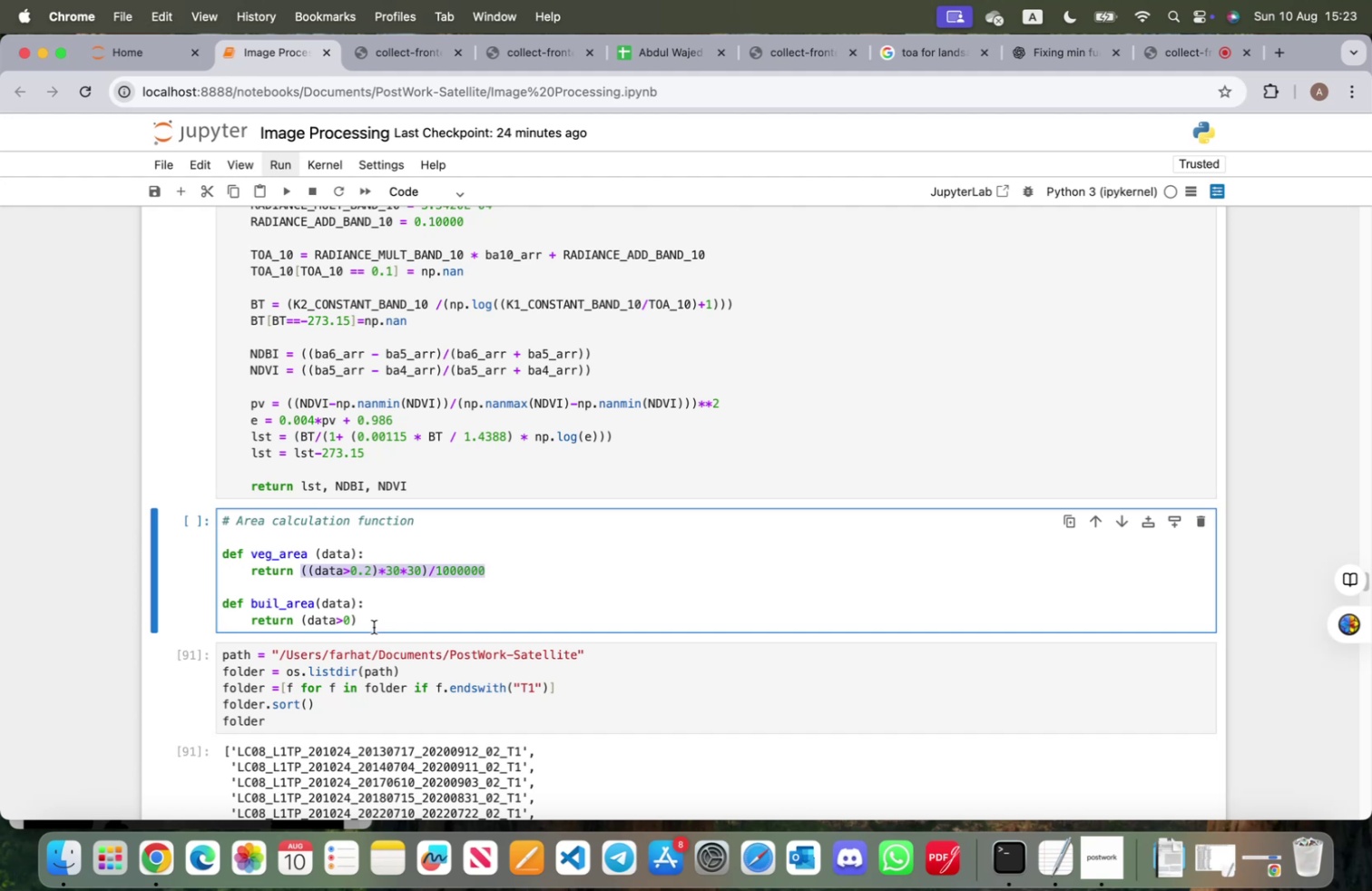 
left_click_drag(start_coordinate=[370, 615], to_coordinate=[304, 617])
 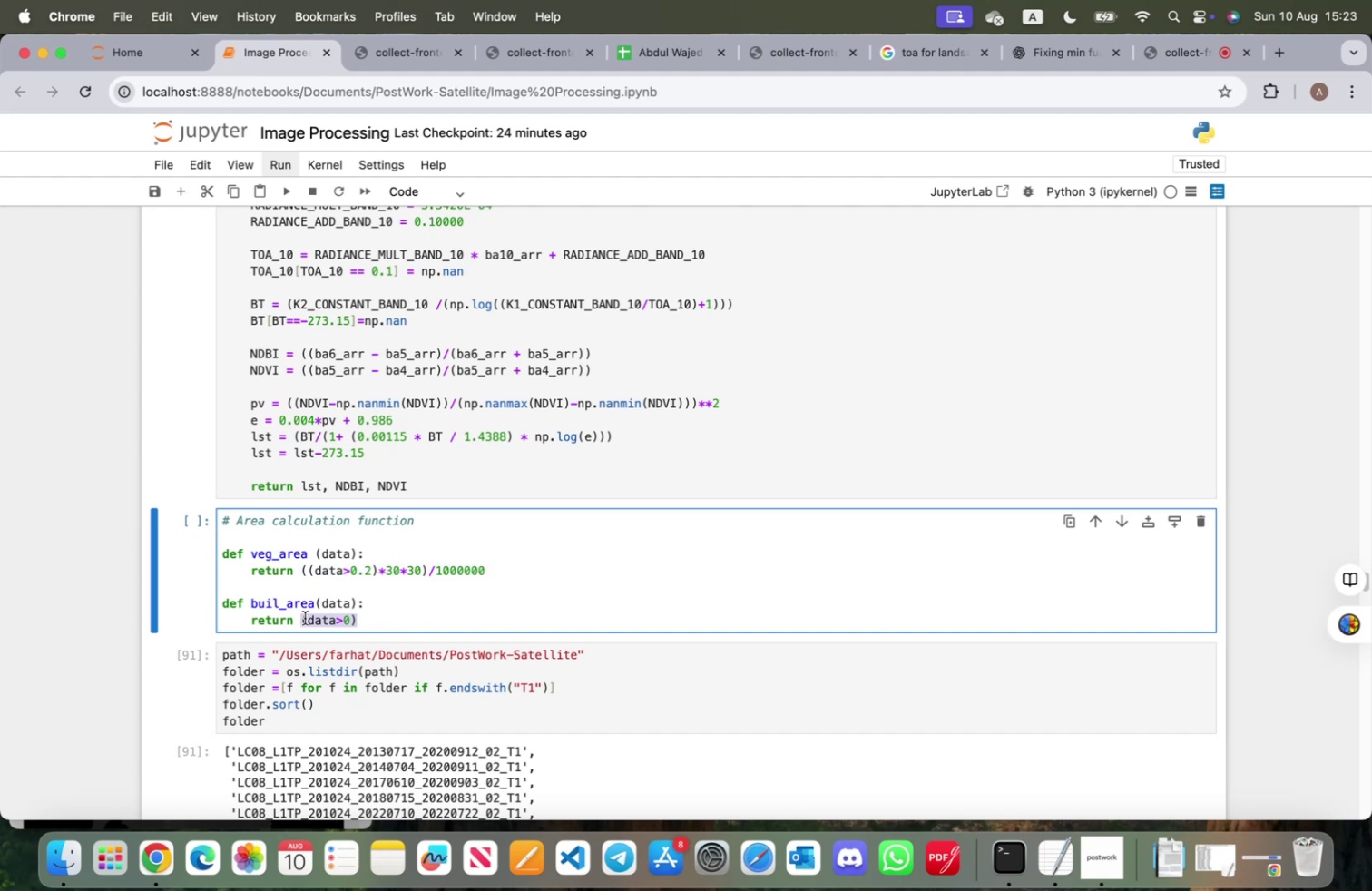 
key(Meta+V)
 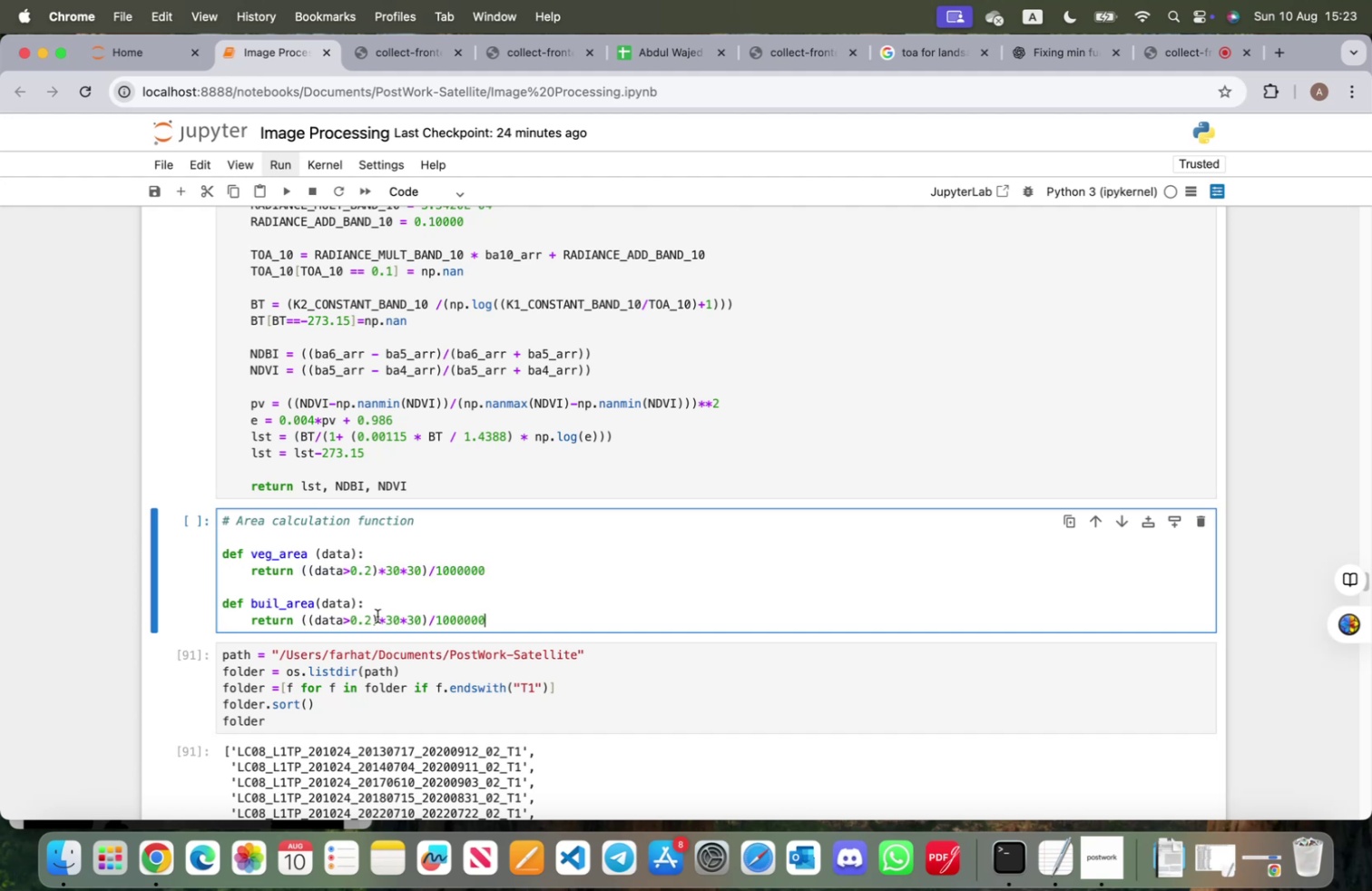 
left_click([371, 616])
 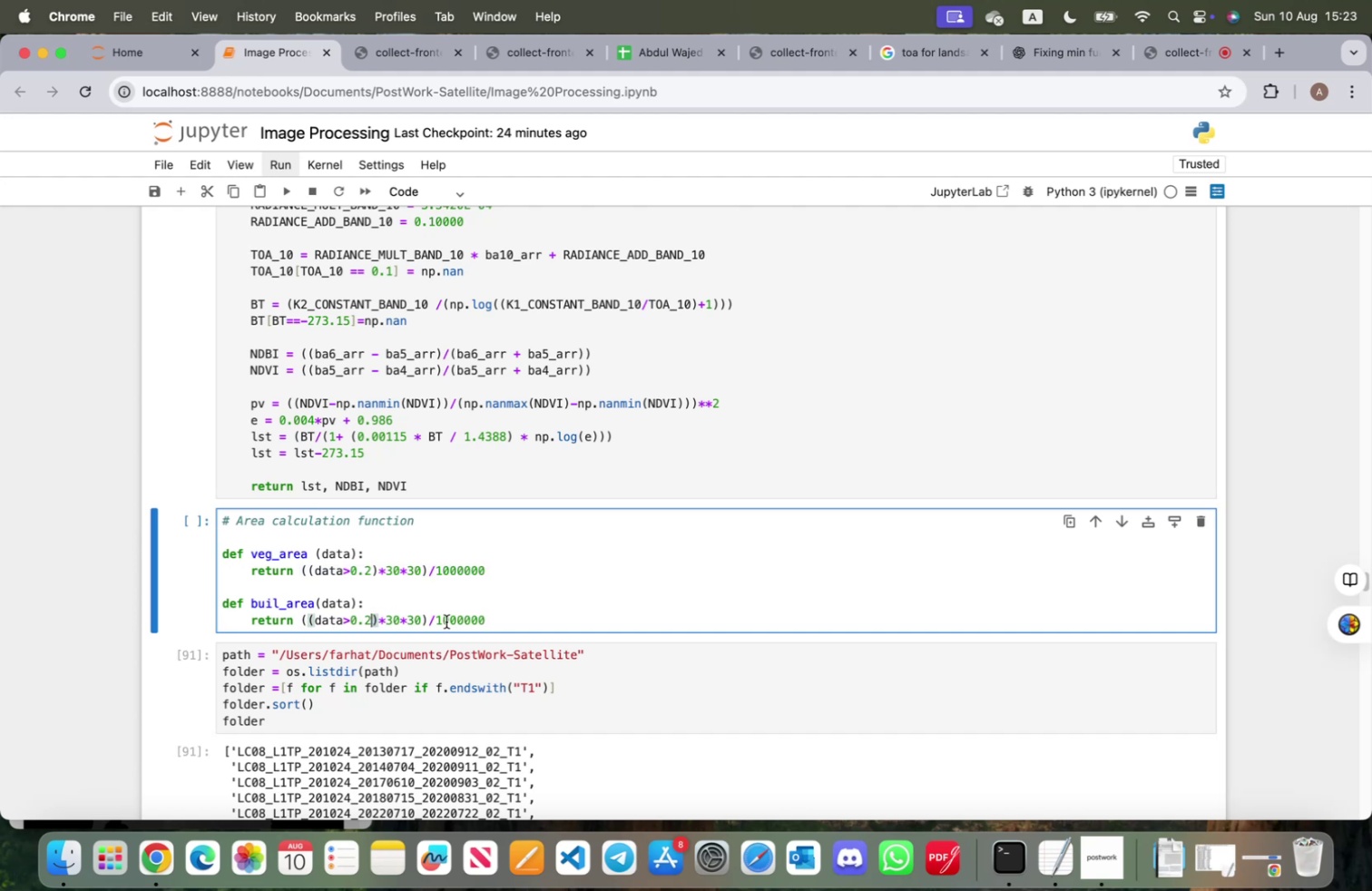 
key(Backspace)
 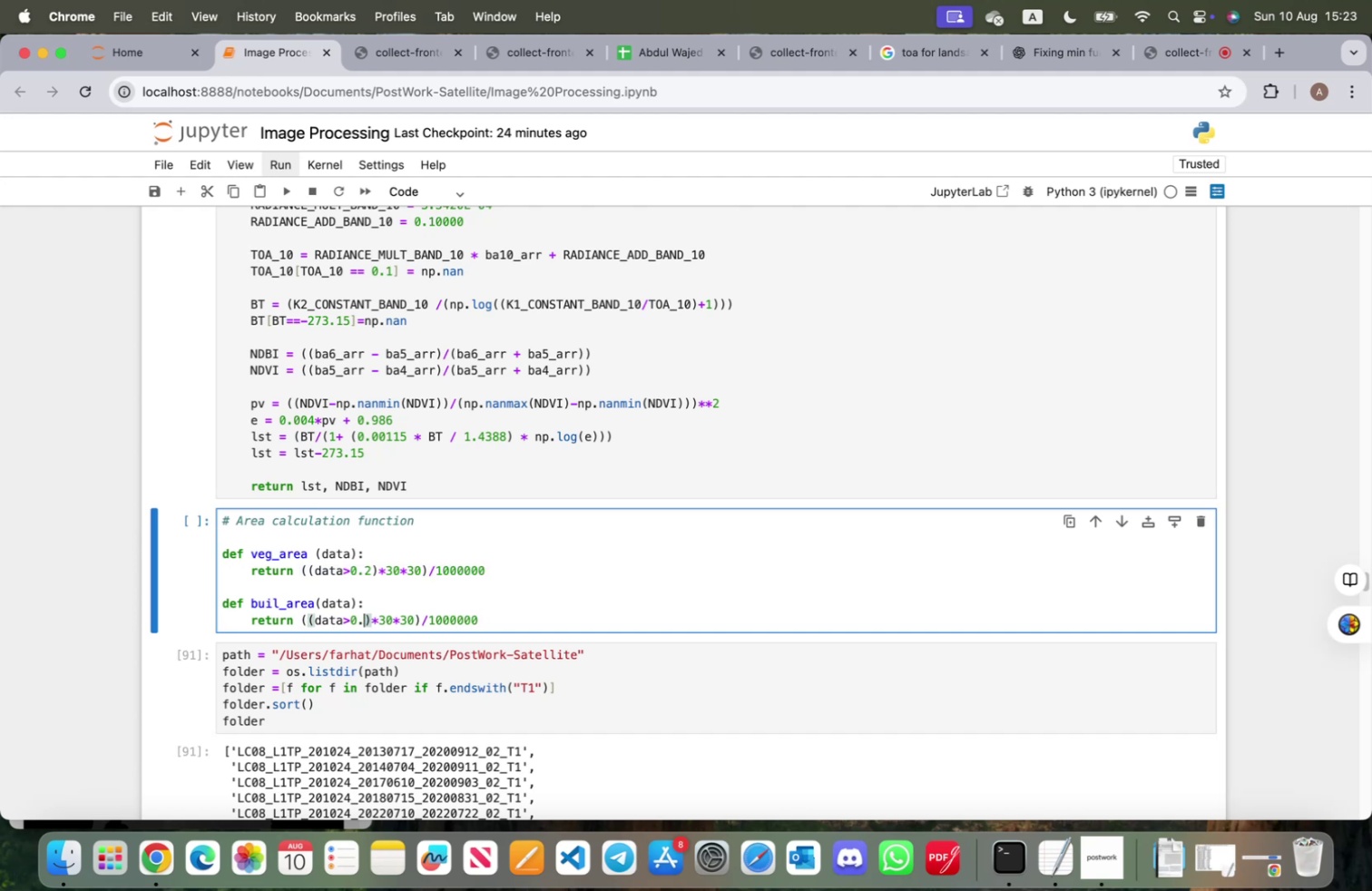 
key(Backspace)
 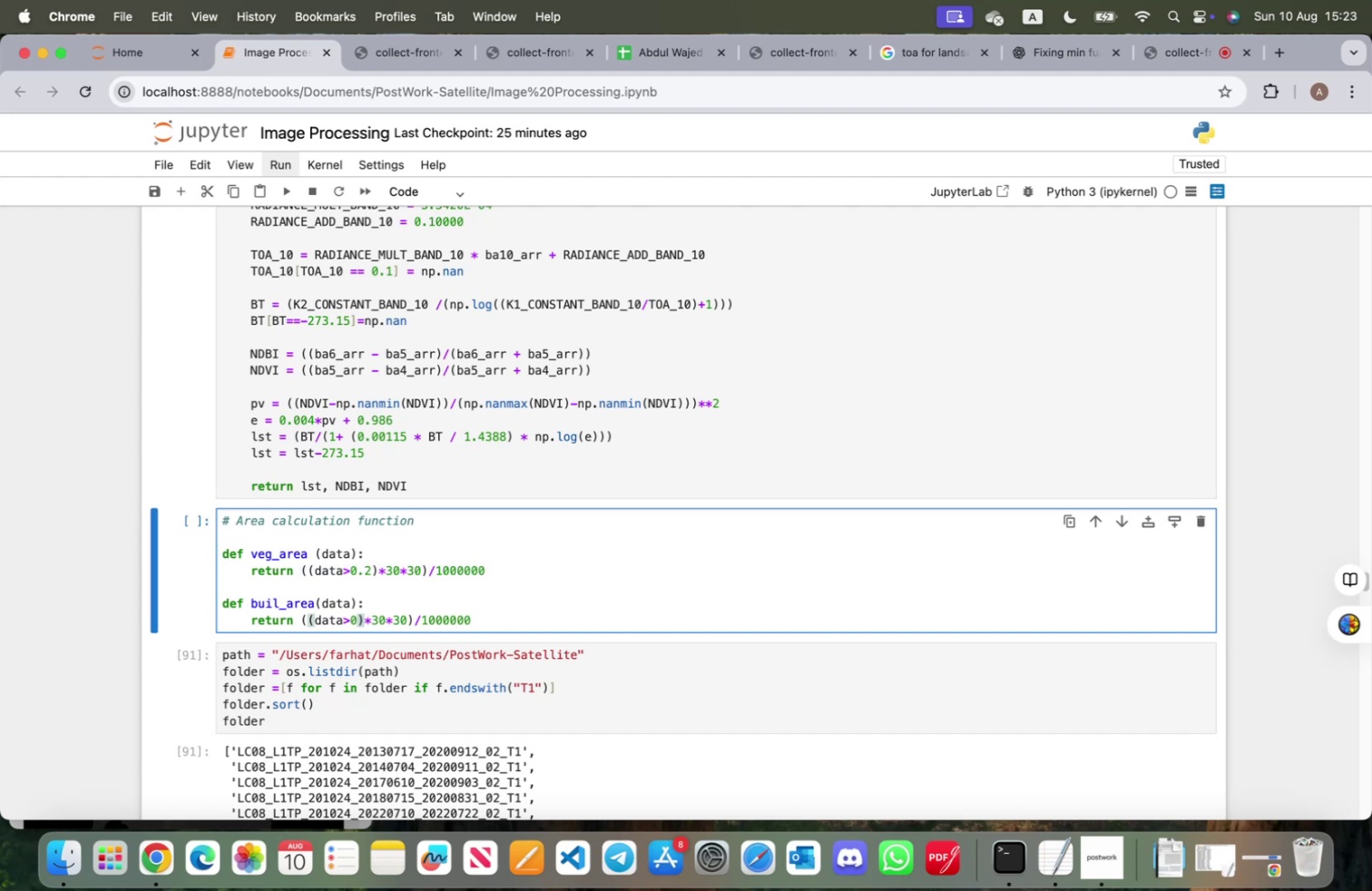 
key(Shift+ShiftRight)
 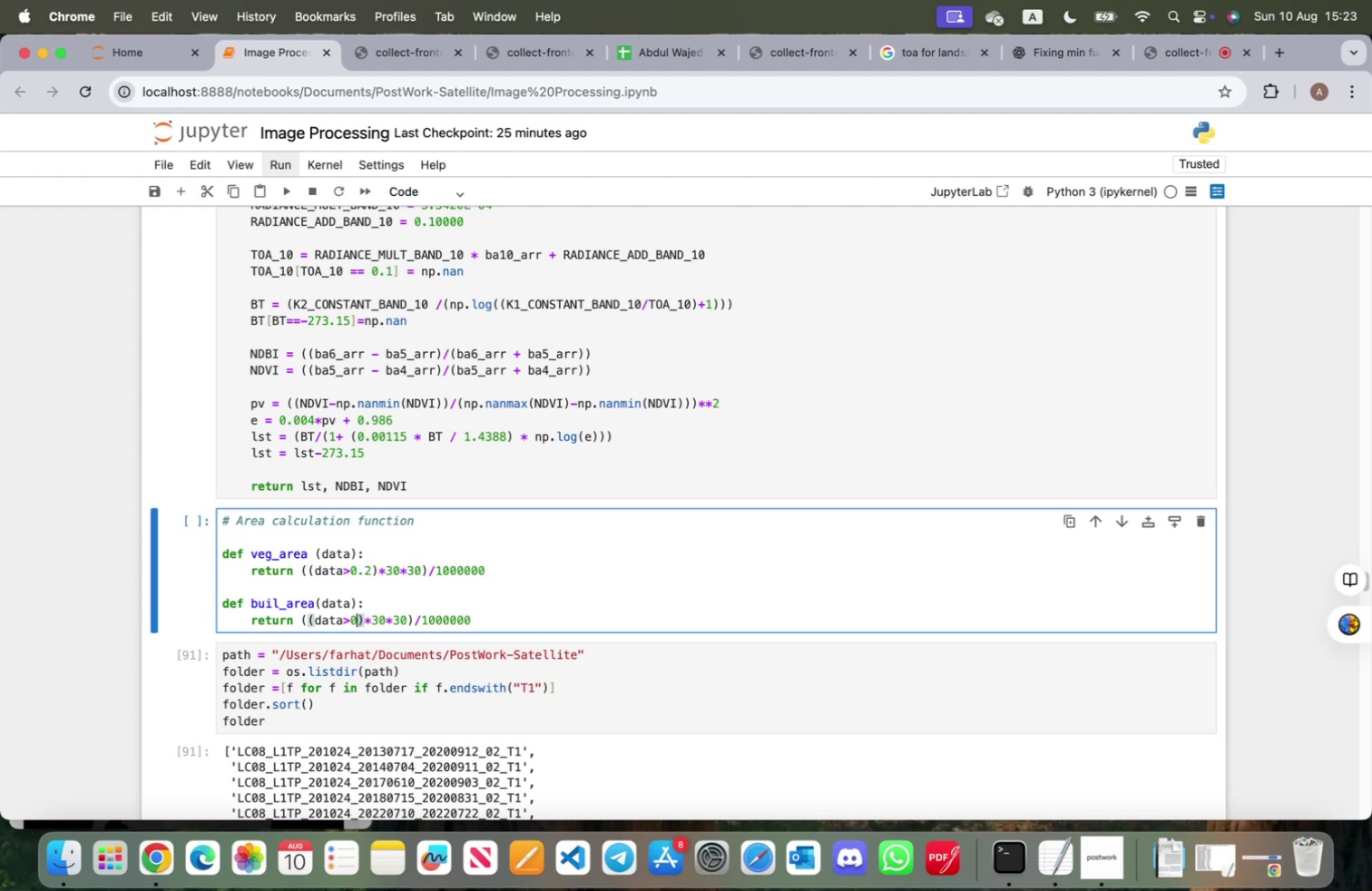 
key(Shift+Enter)
 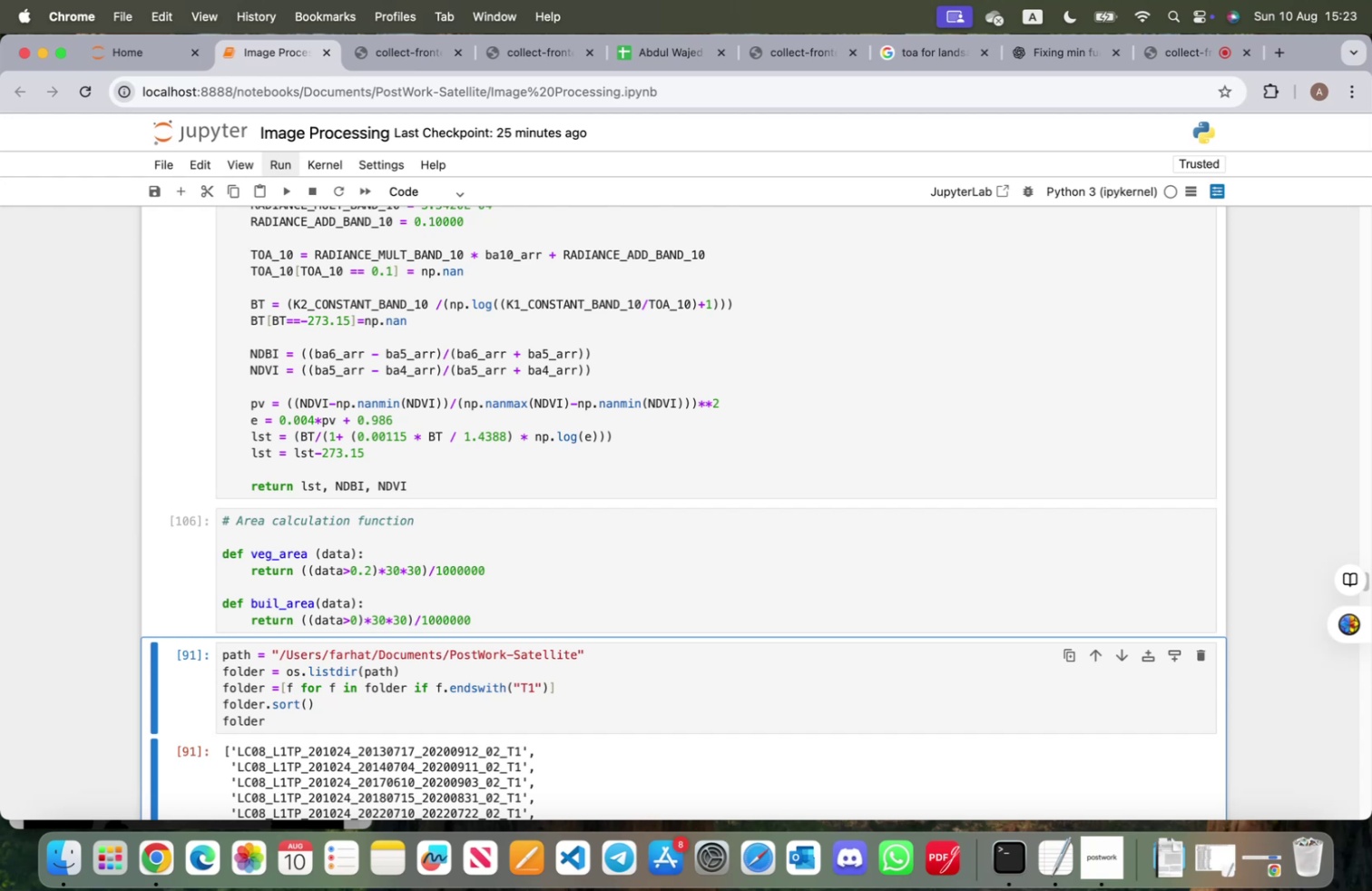 
scroll: coordinate [499, 567], scroll_direction: down, amount: 19.0
 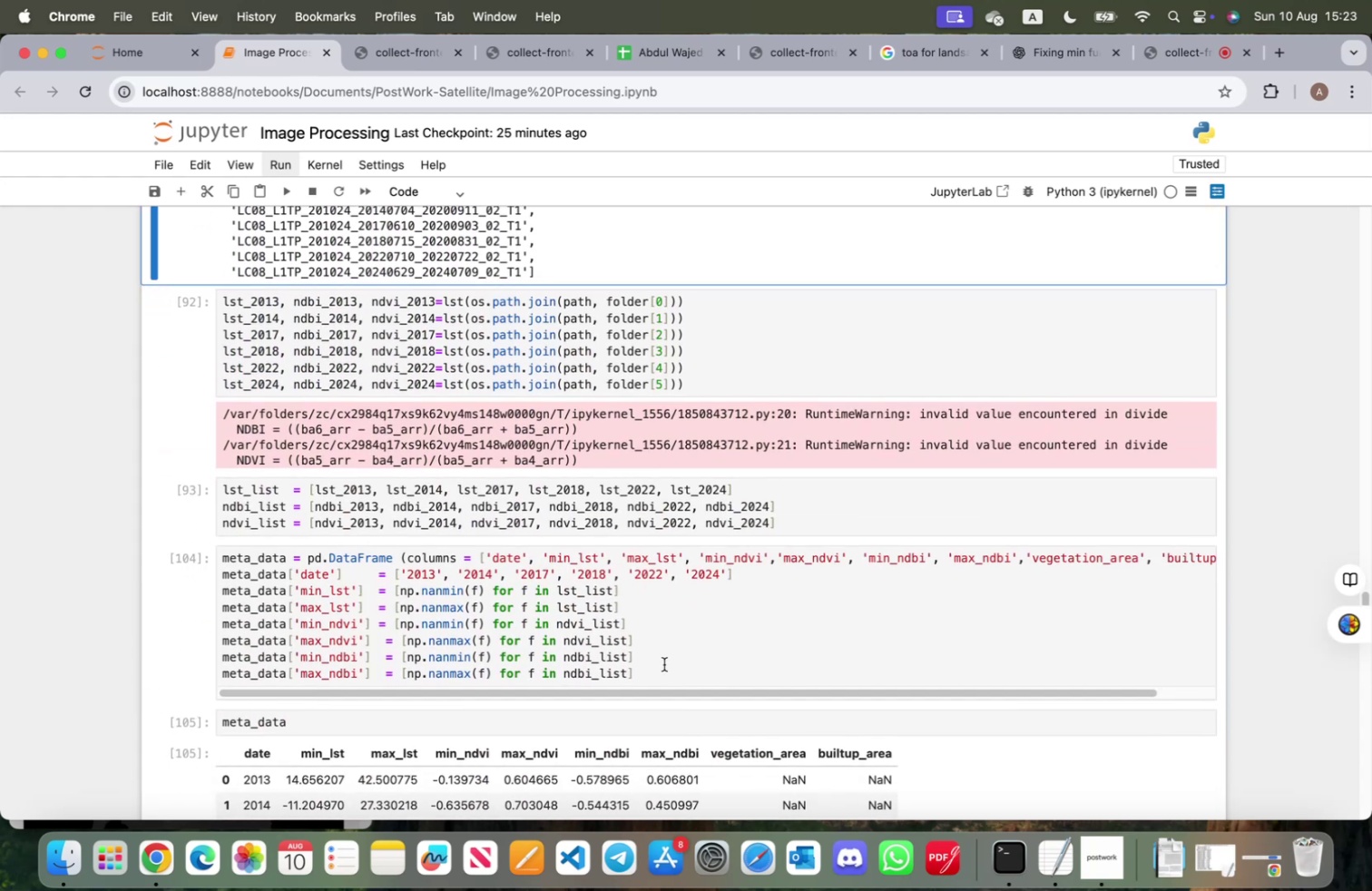 
left_click([664, 668])
 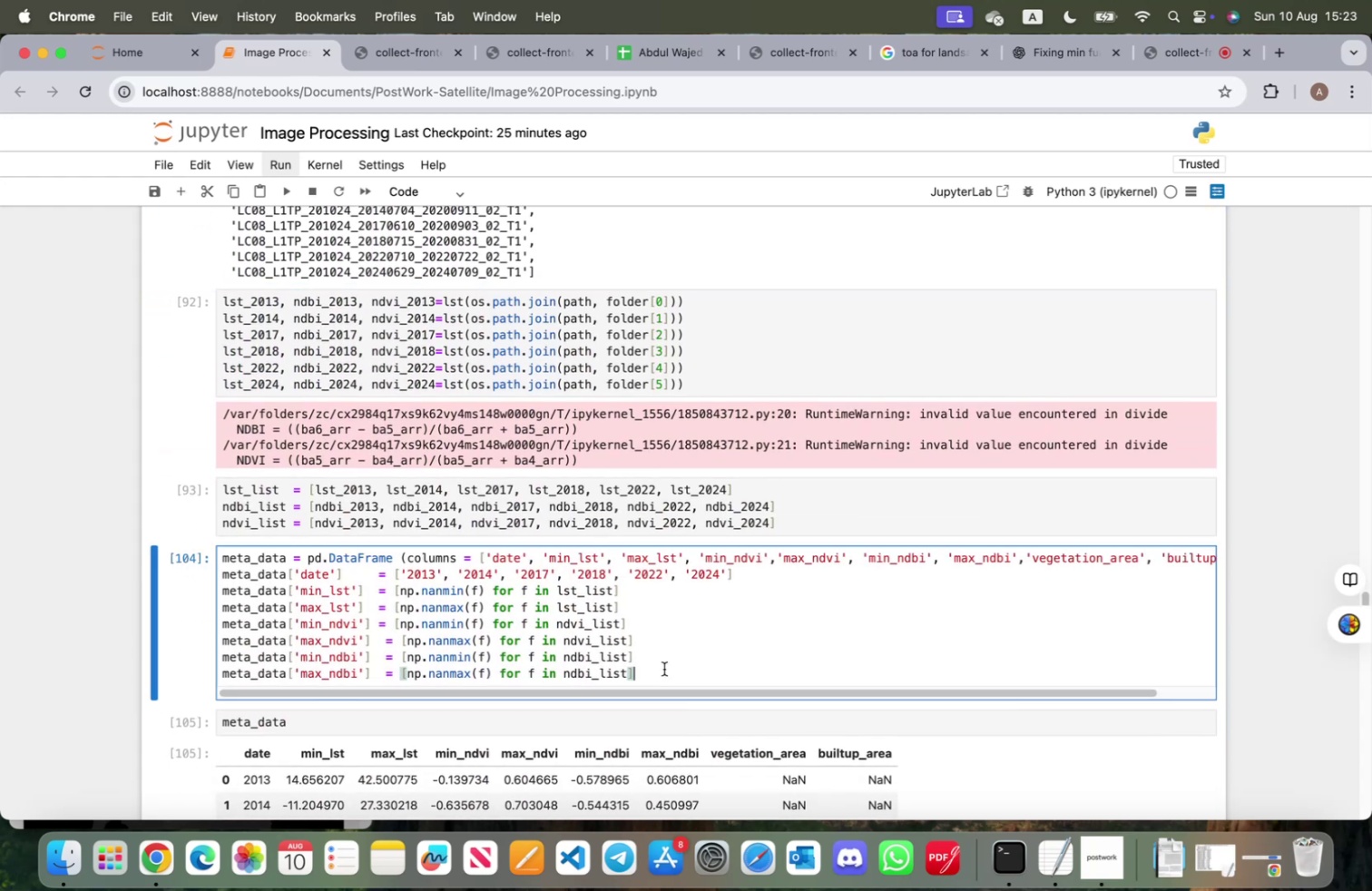 
key(Enter)
 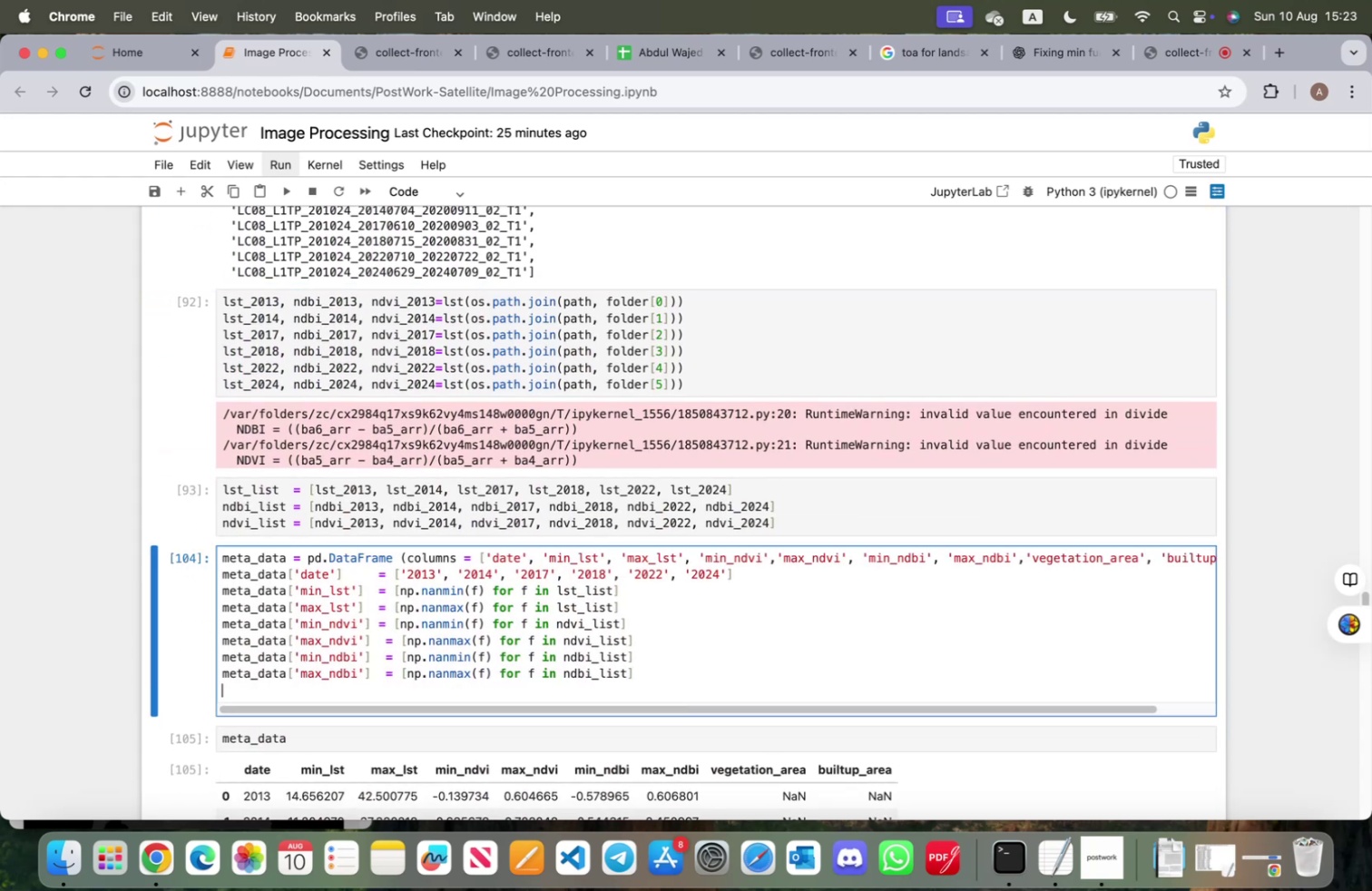 
type(meta)
key(Tab)
 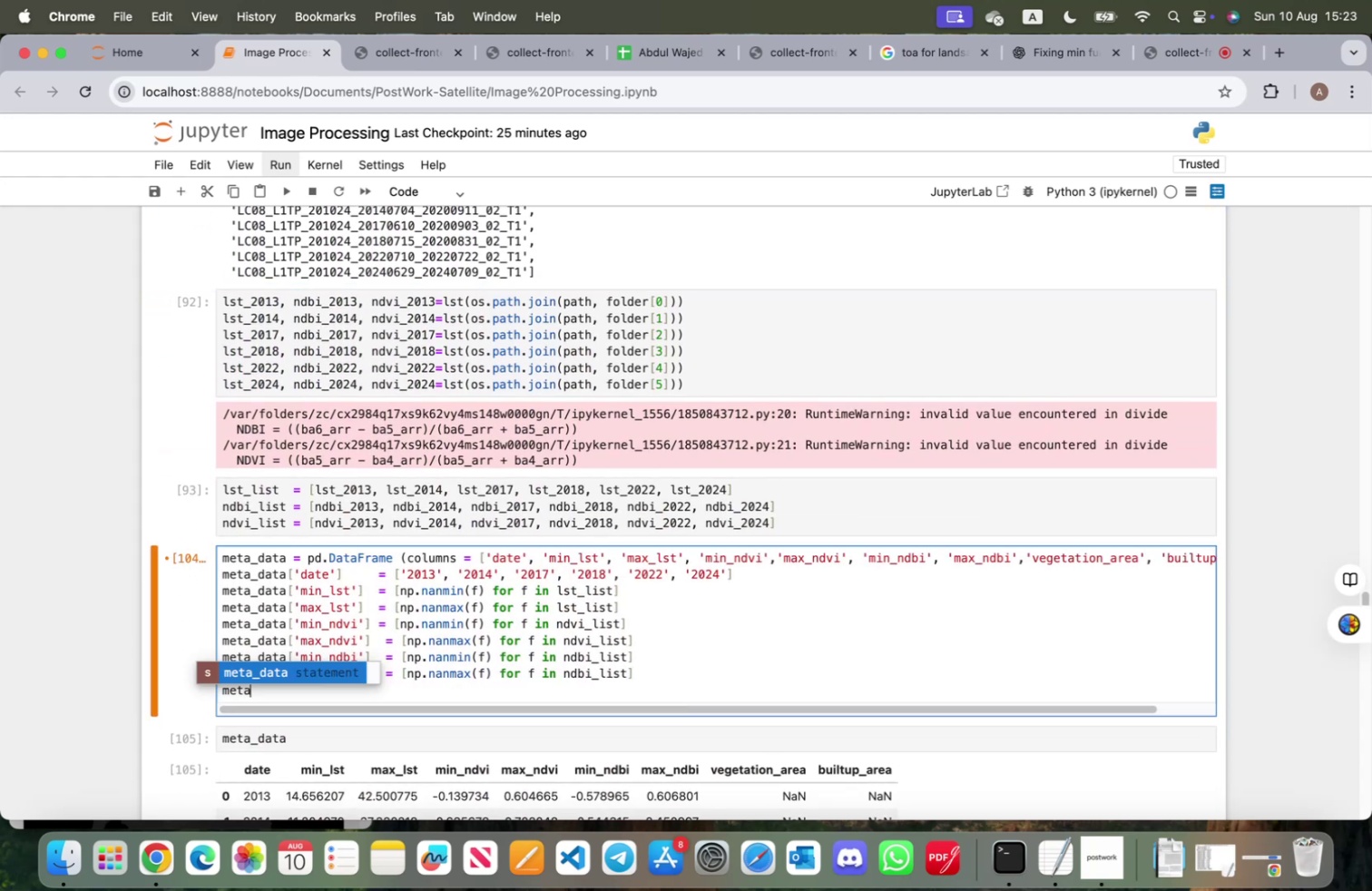 
key(Enter)
 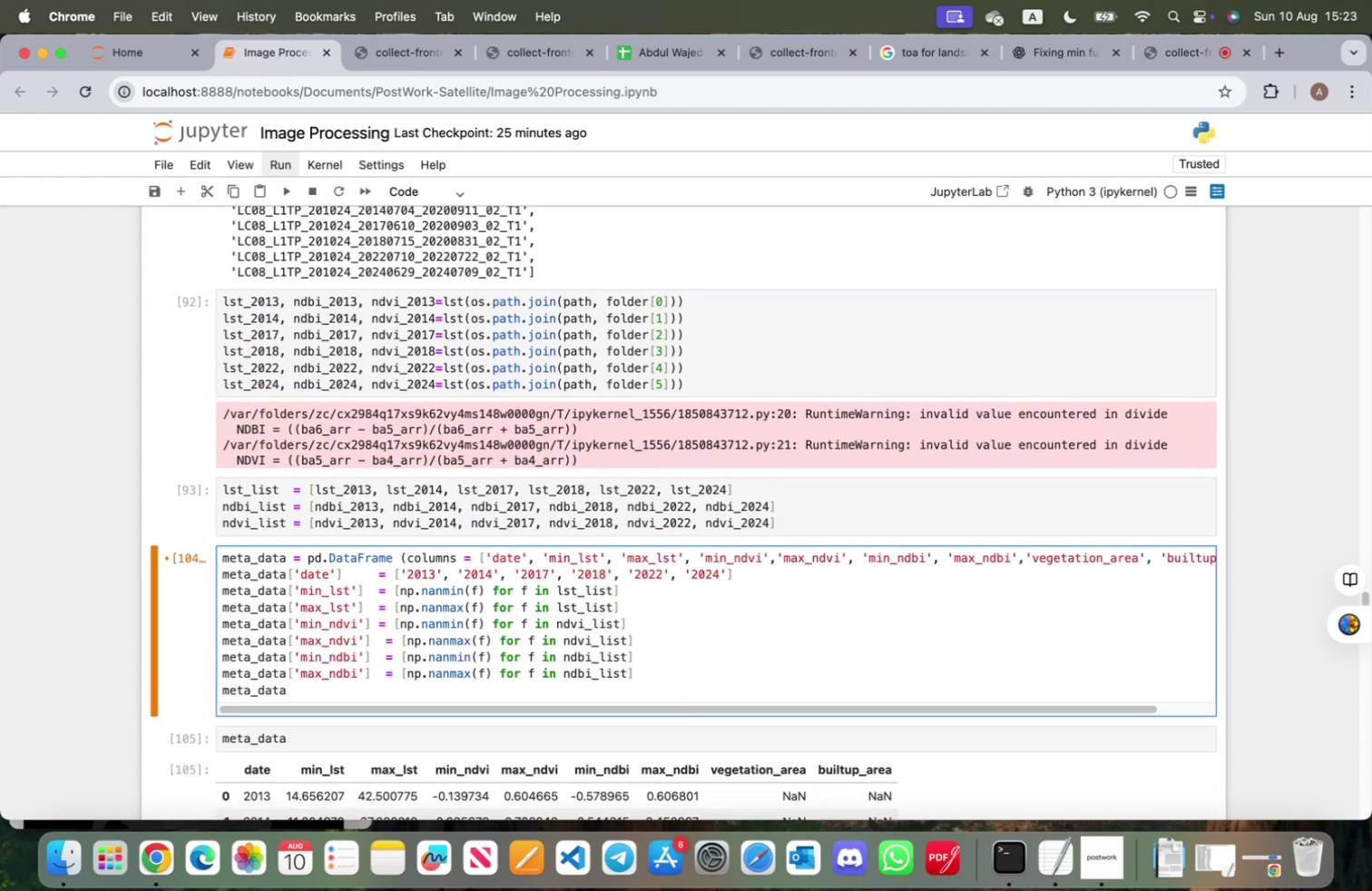 
key(BracketLeft)
 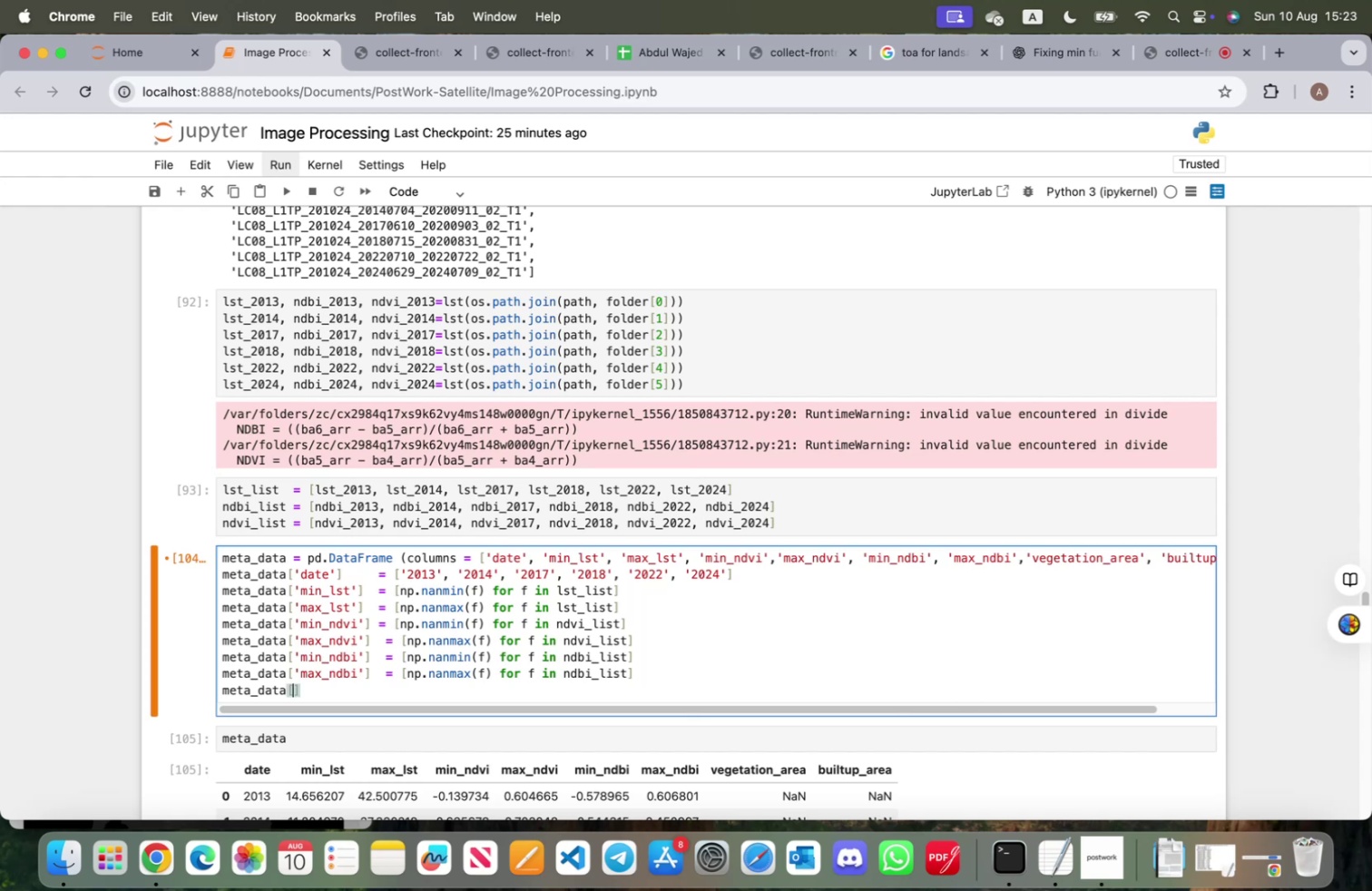 
key(Tab)
 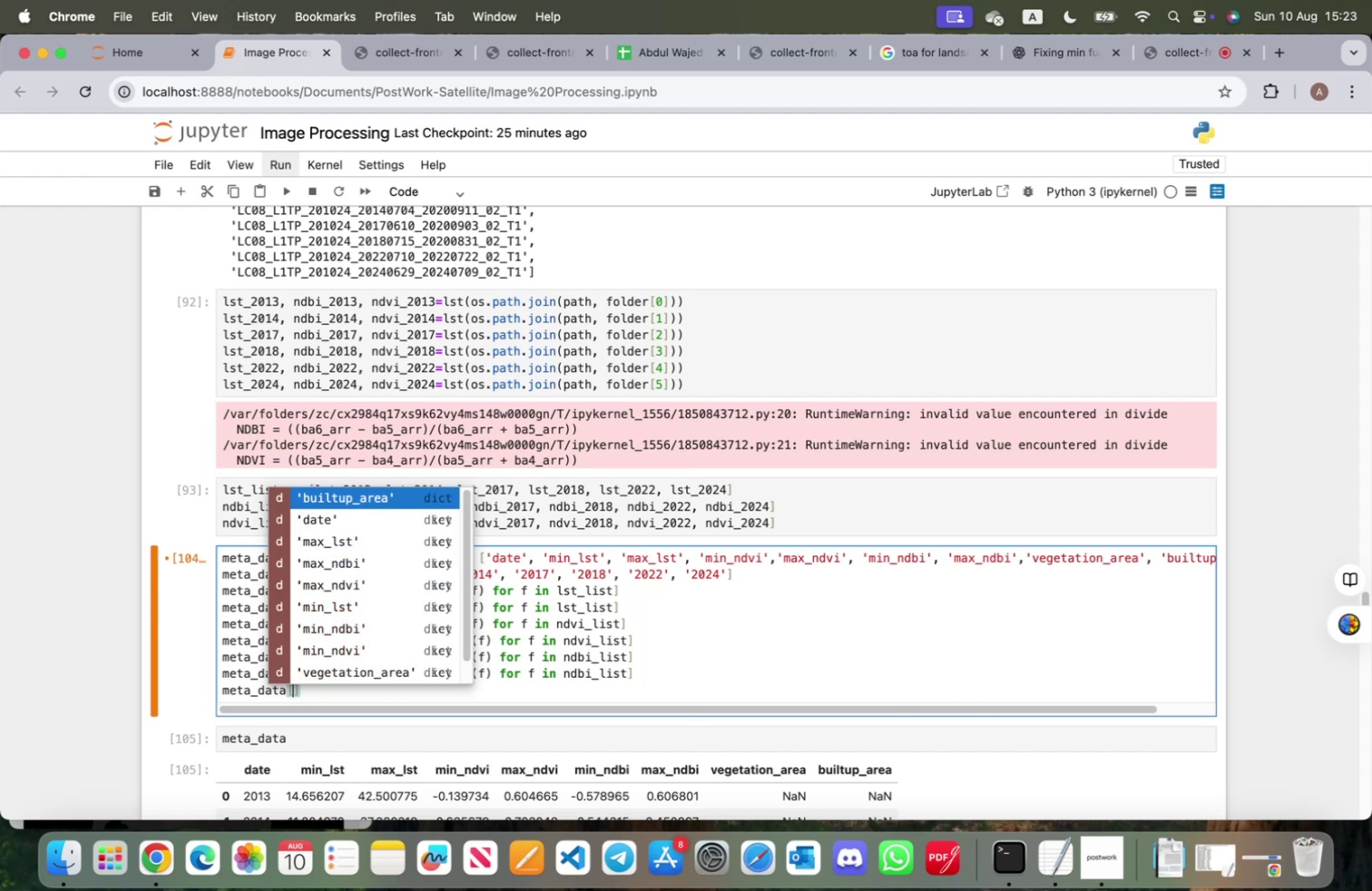 
hold_key(key=ArrowDown, duration=0.95)
 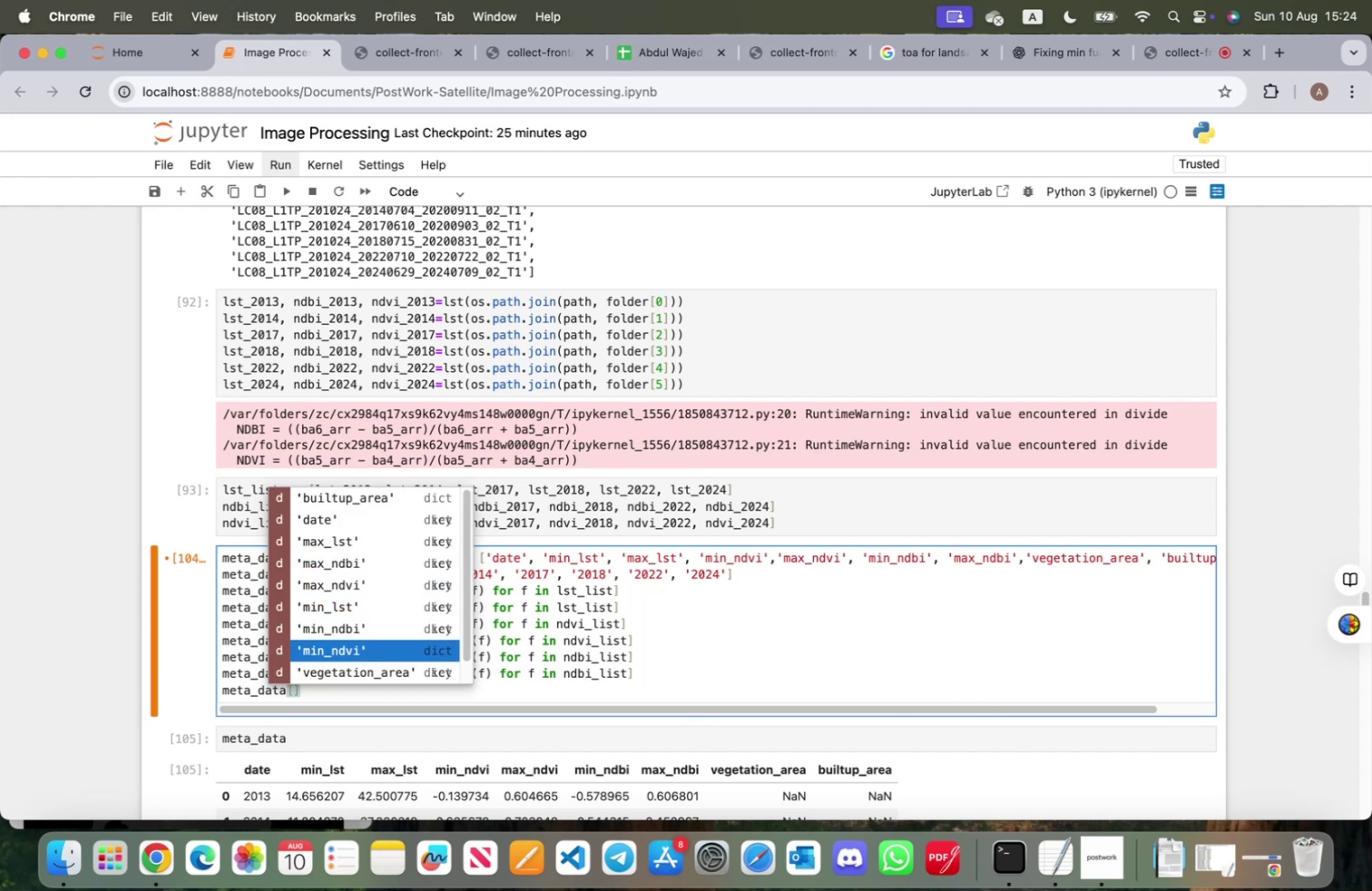 
key(ArrowDown)
 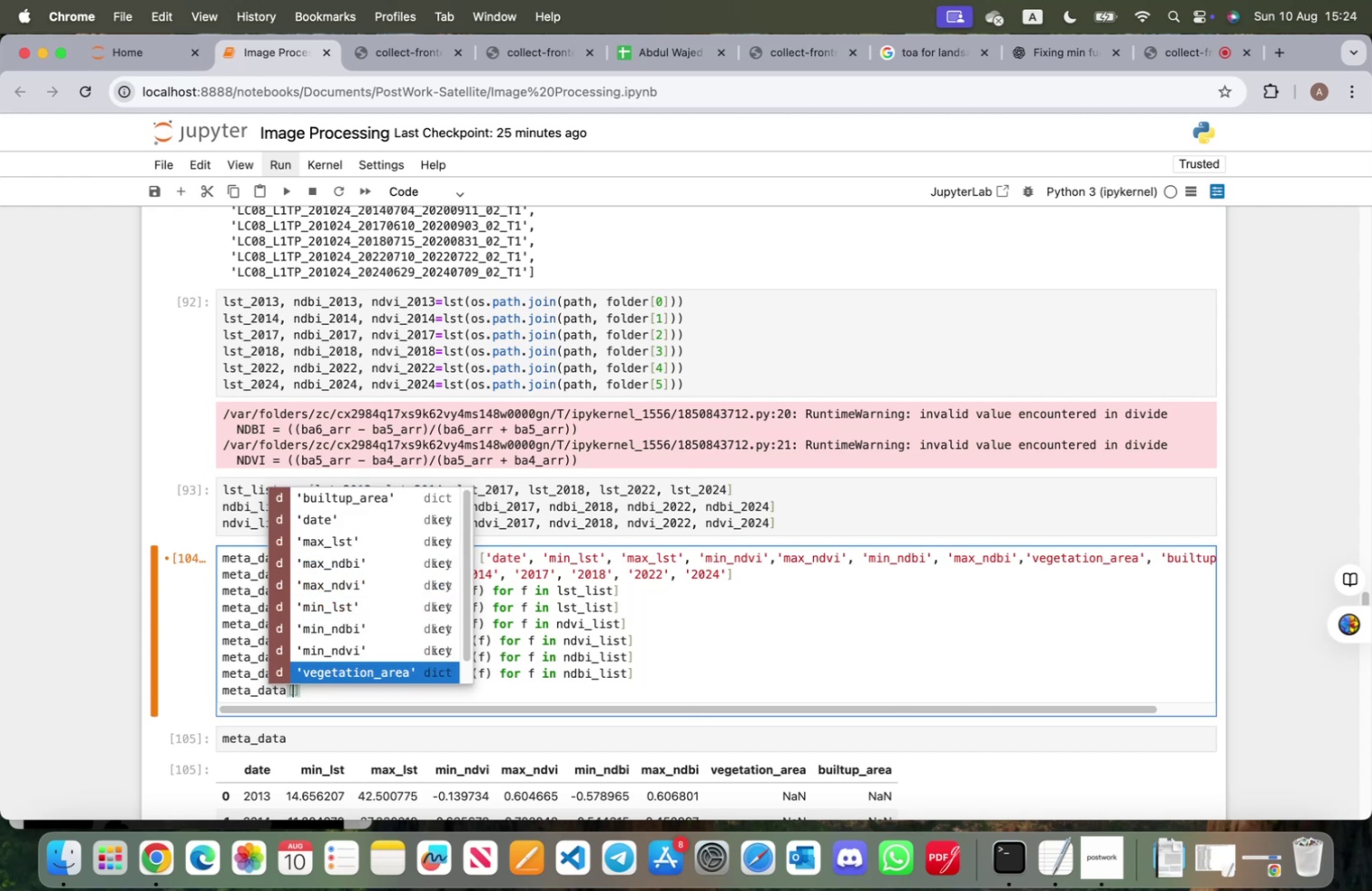 
key(Enter)
 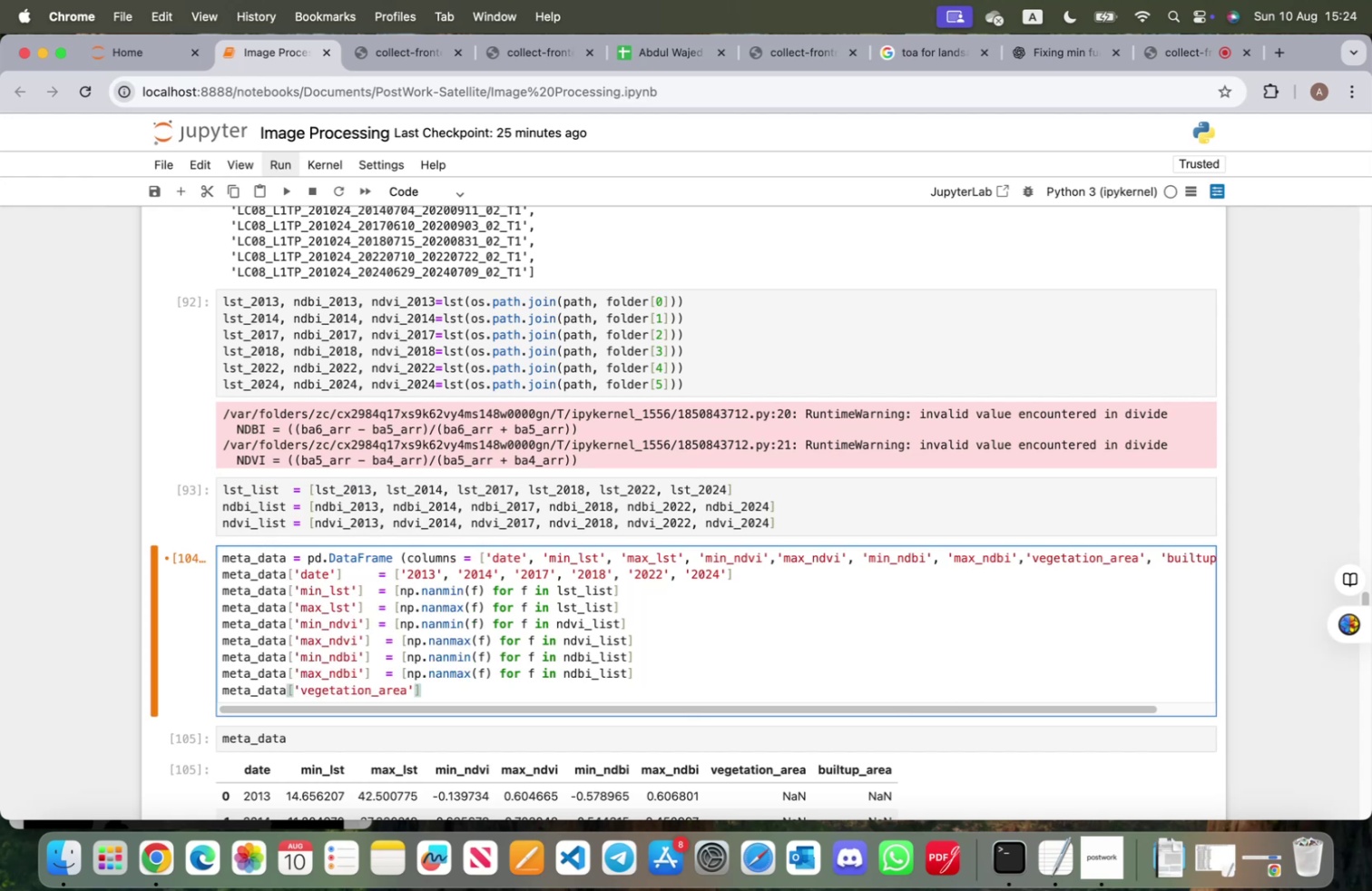 
key(ArrowRight)
 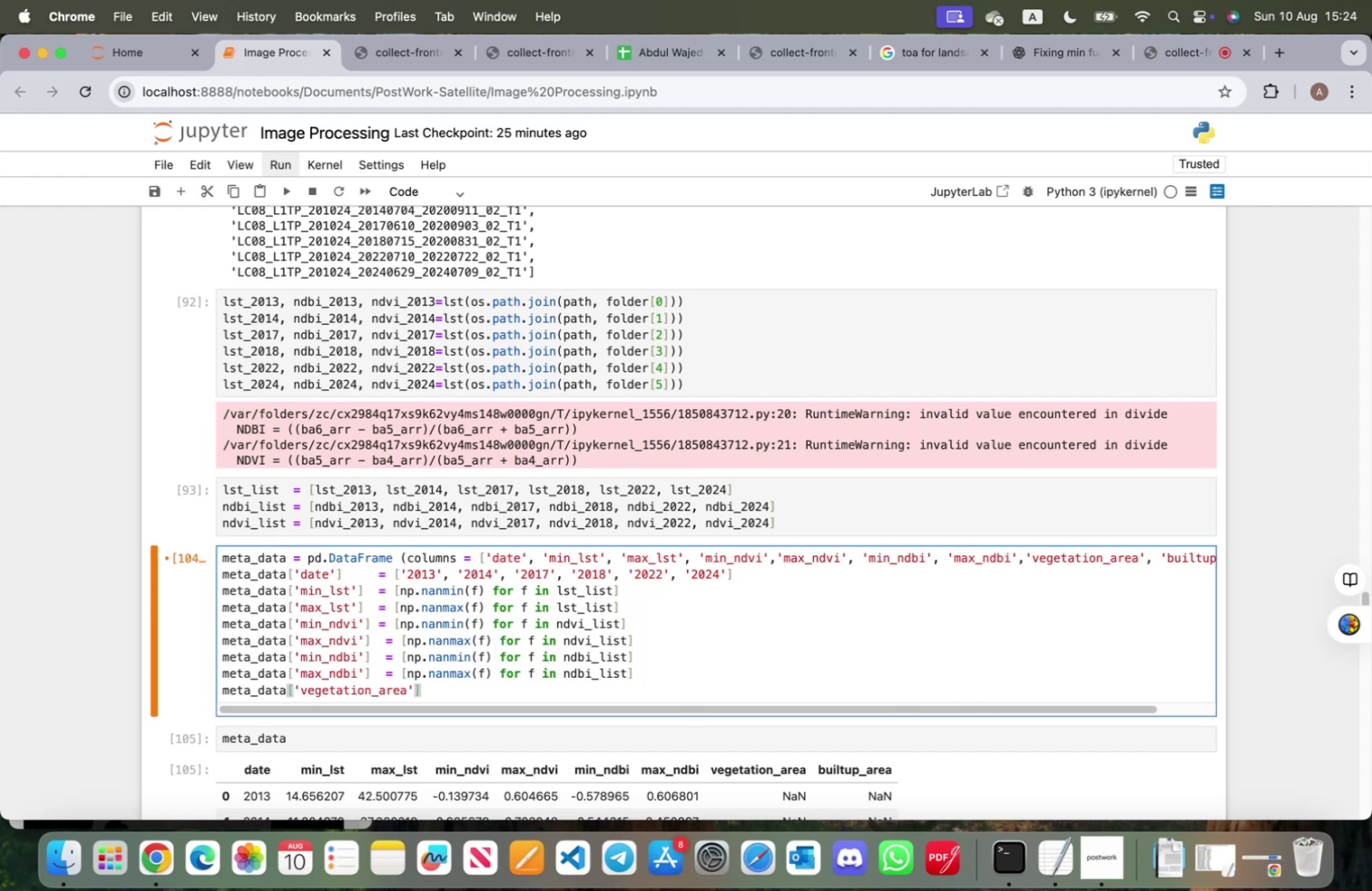 
key(Space)
 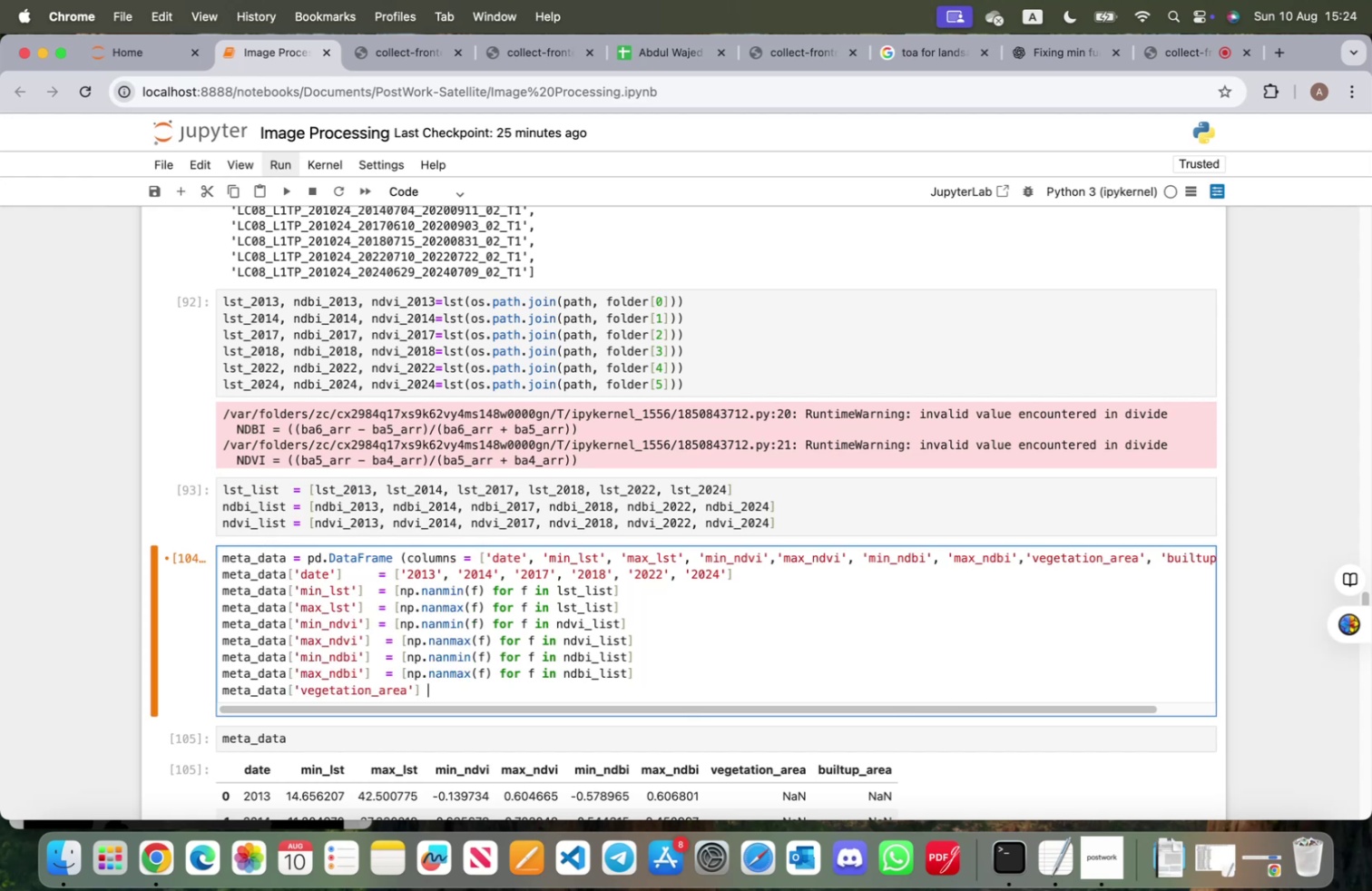 
key(Equal)
 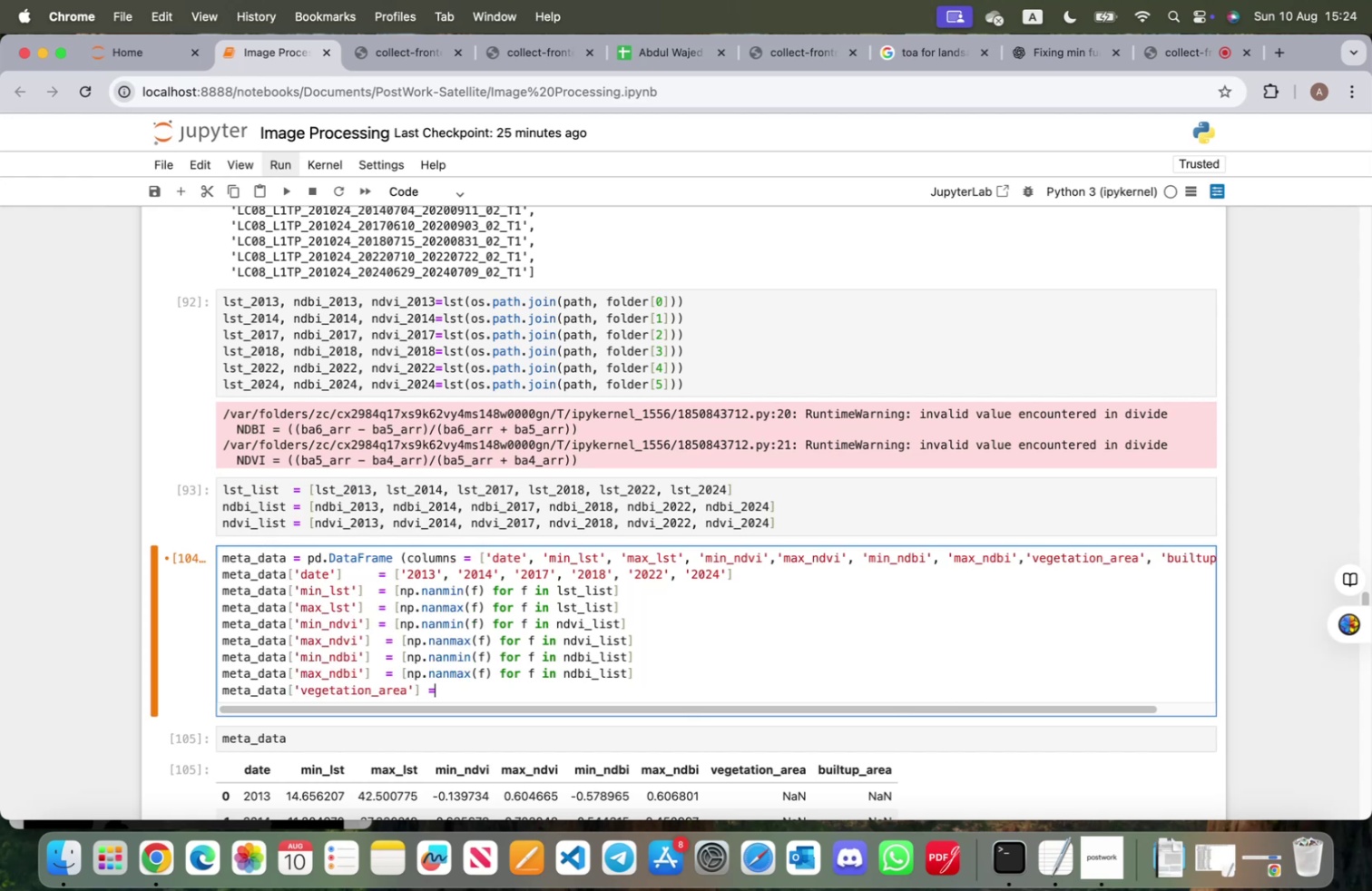 
key(Space)
 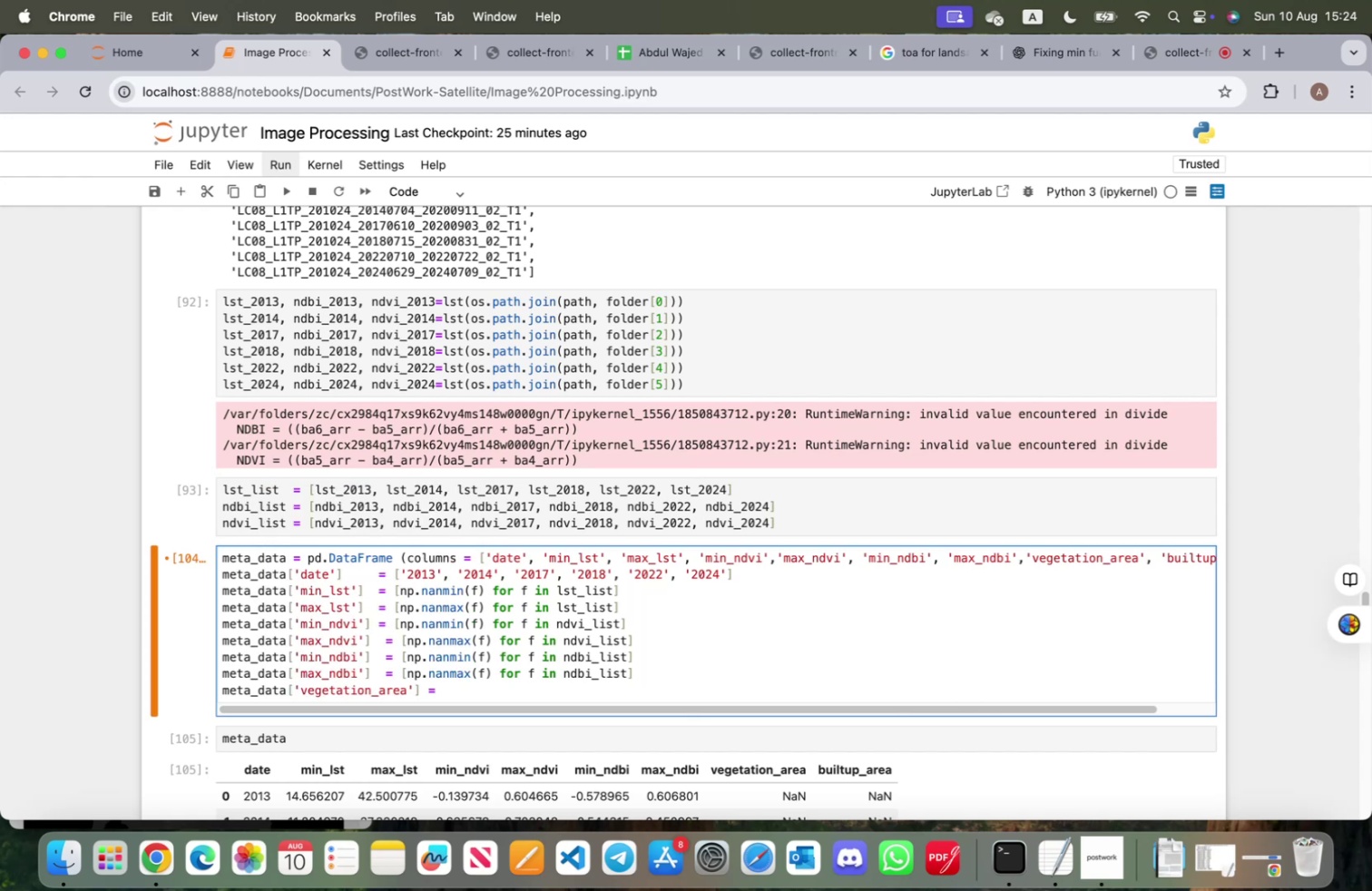 
key(BracketLeft)
 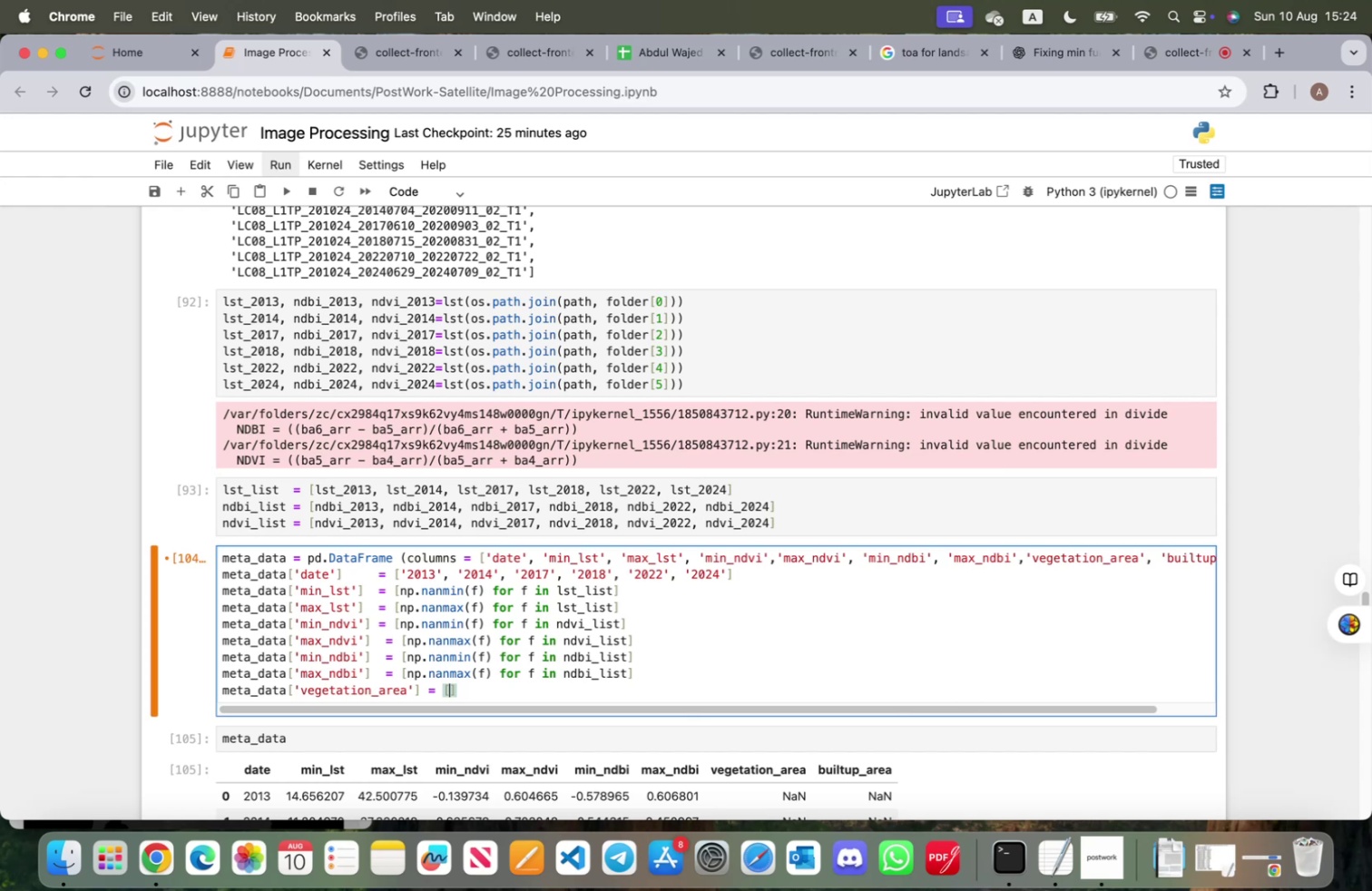 
type(f for f in )
 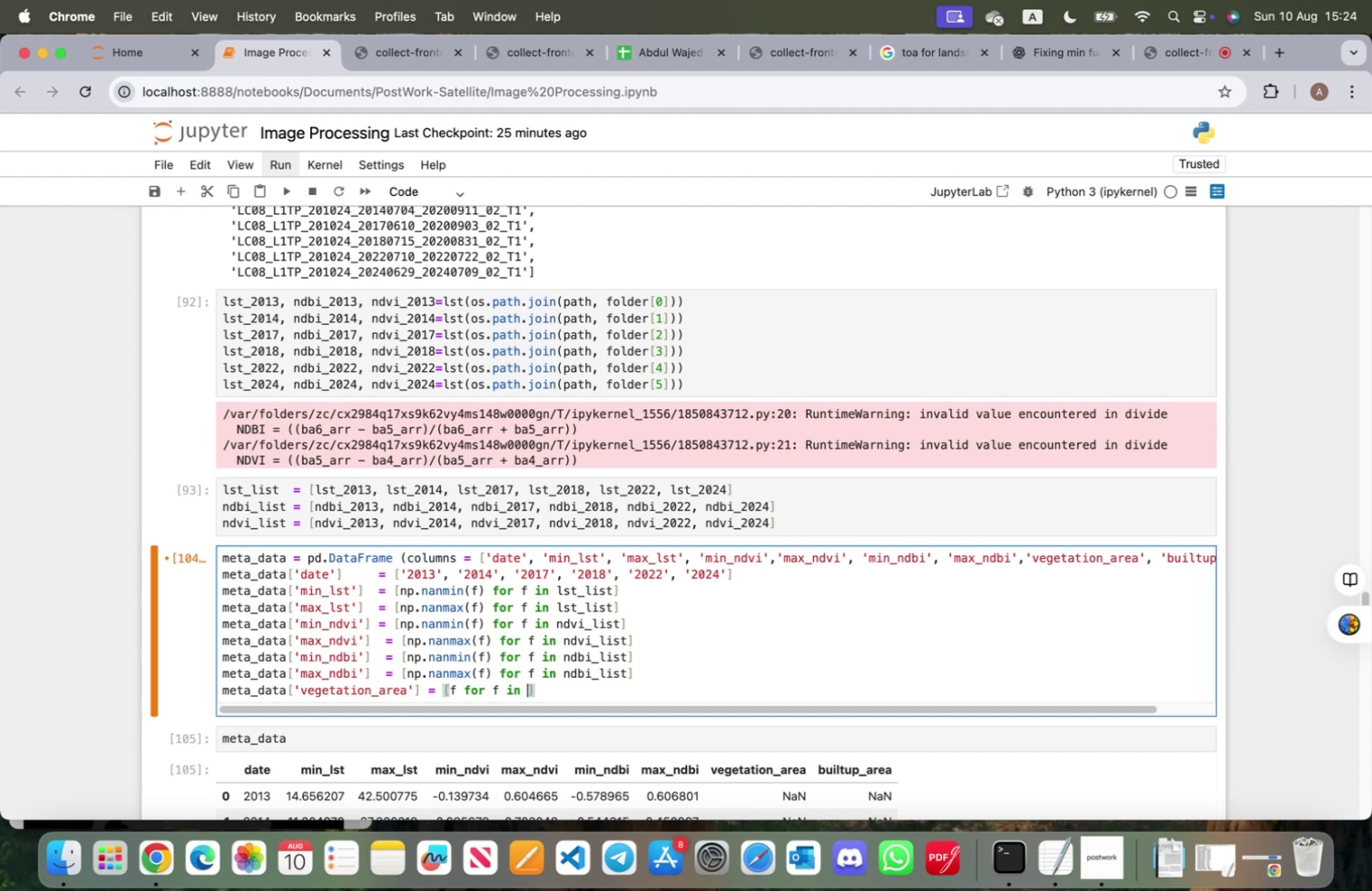 
wait(15.32)
 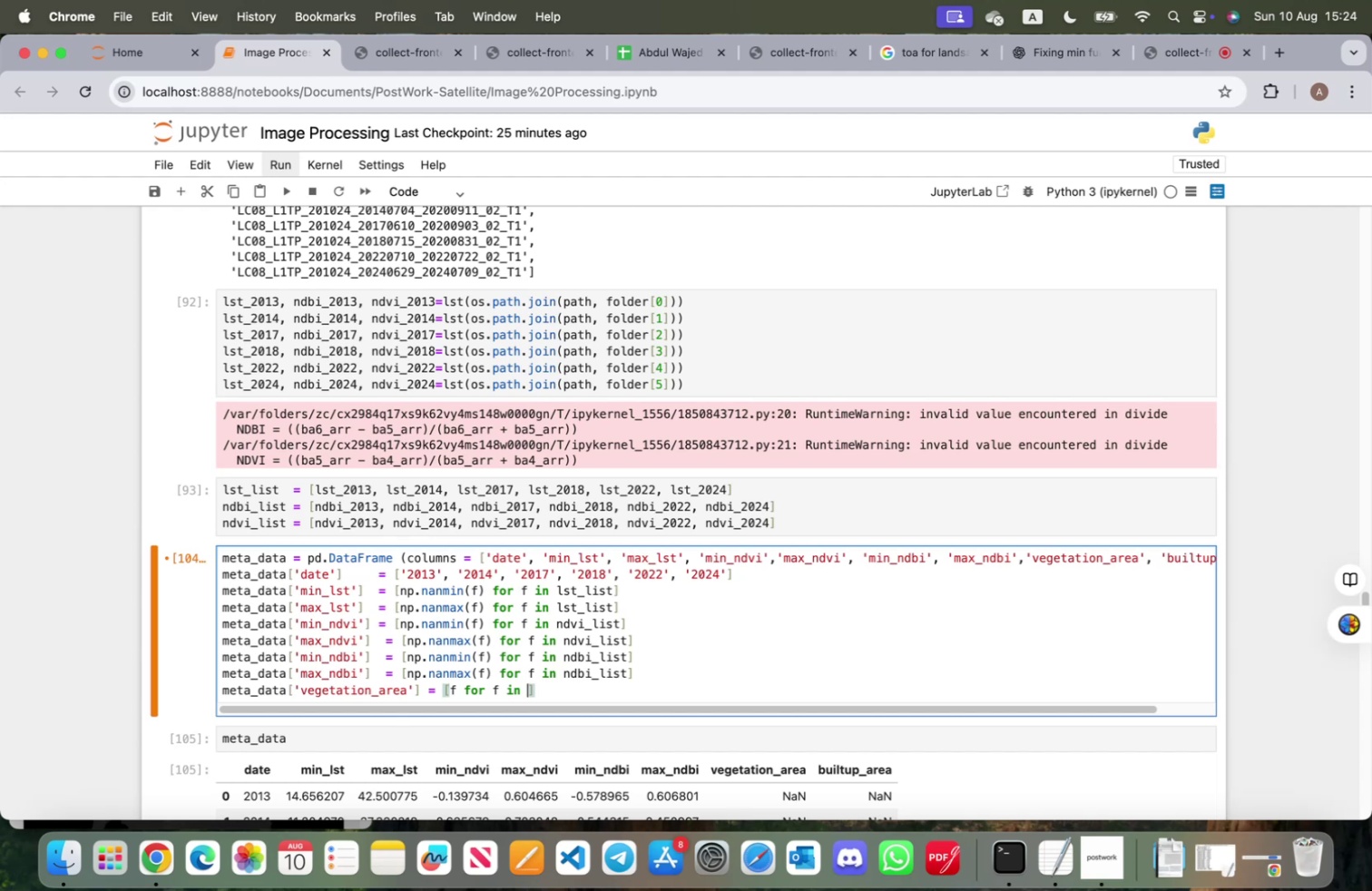 
hold_key(key=ArrowLeft, duration=1.12)
 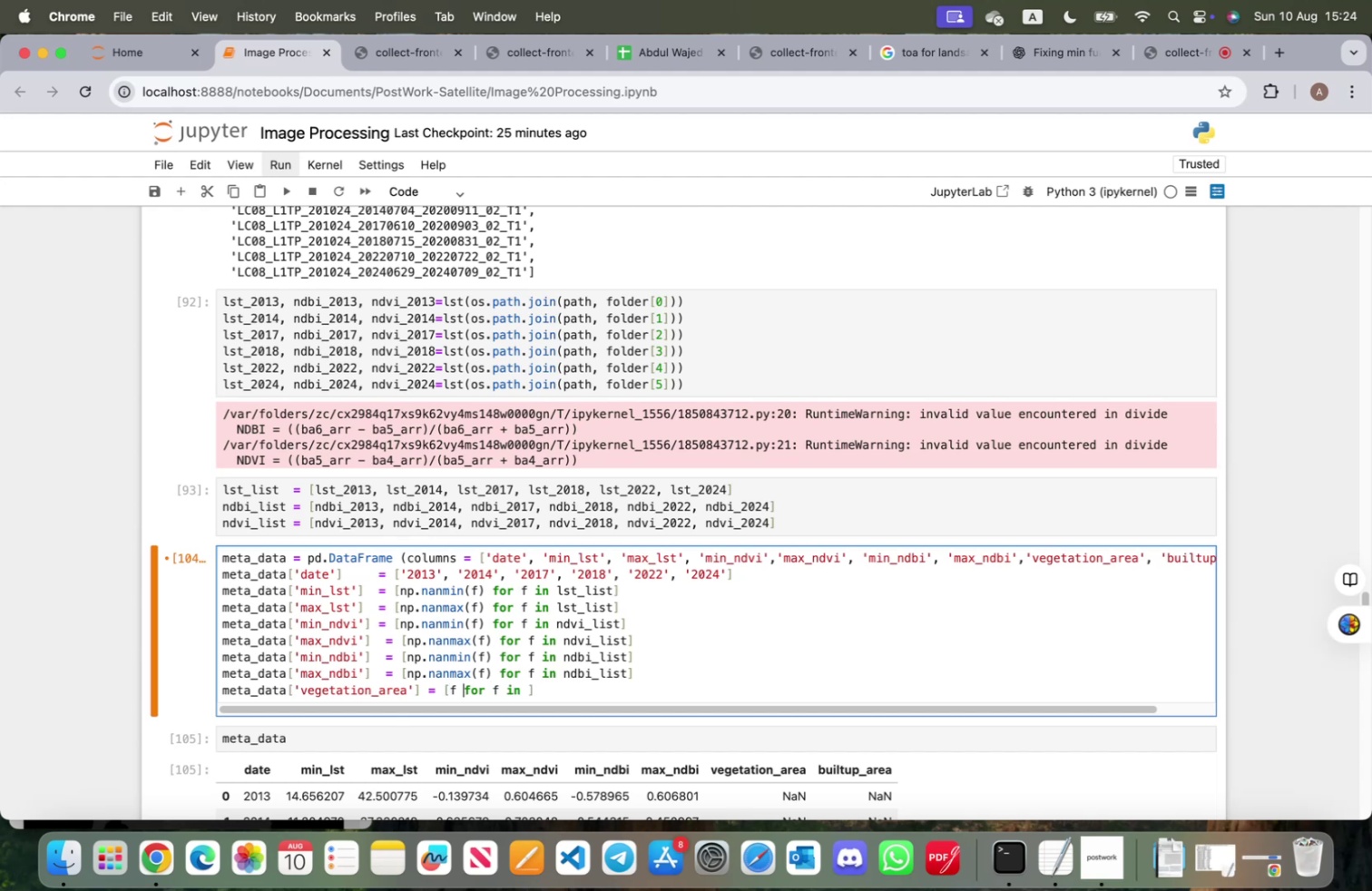 
key(ArrowLeft)
 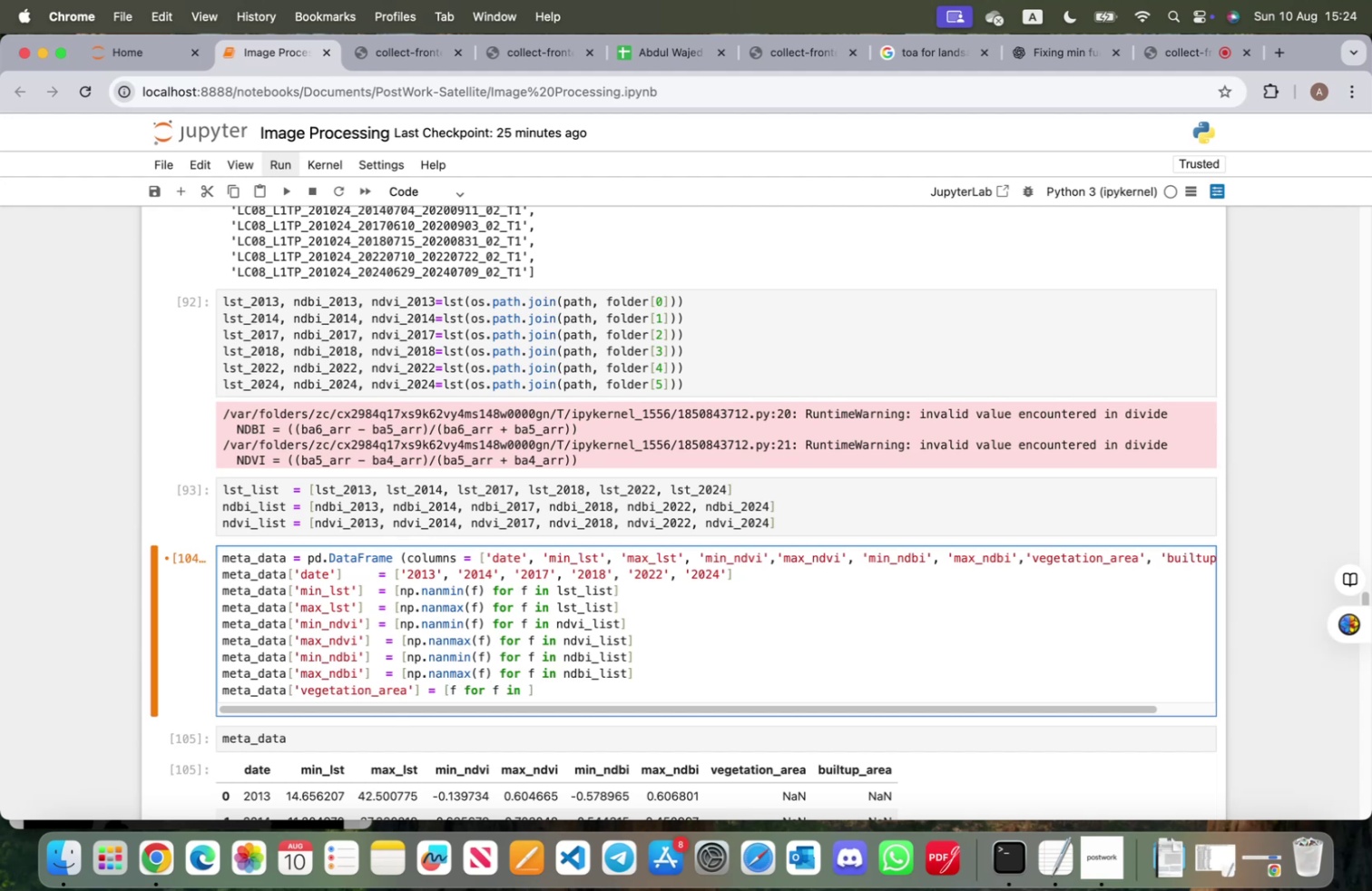 
key(Backspace)
type(ver)
key(Backspace)
type(g)
key(Tab)
 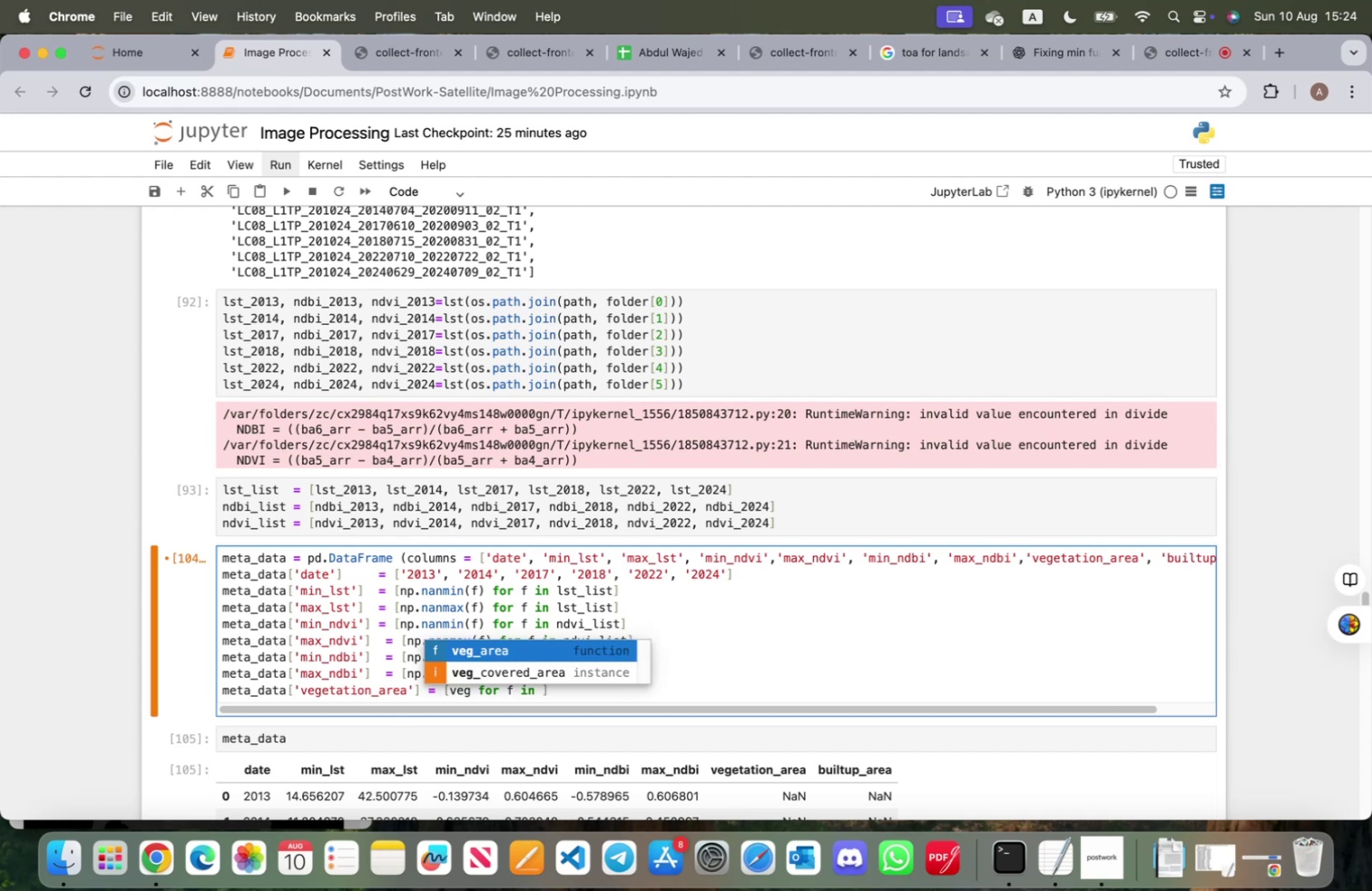 
key(Enter)
 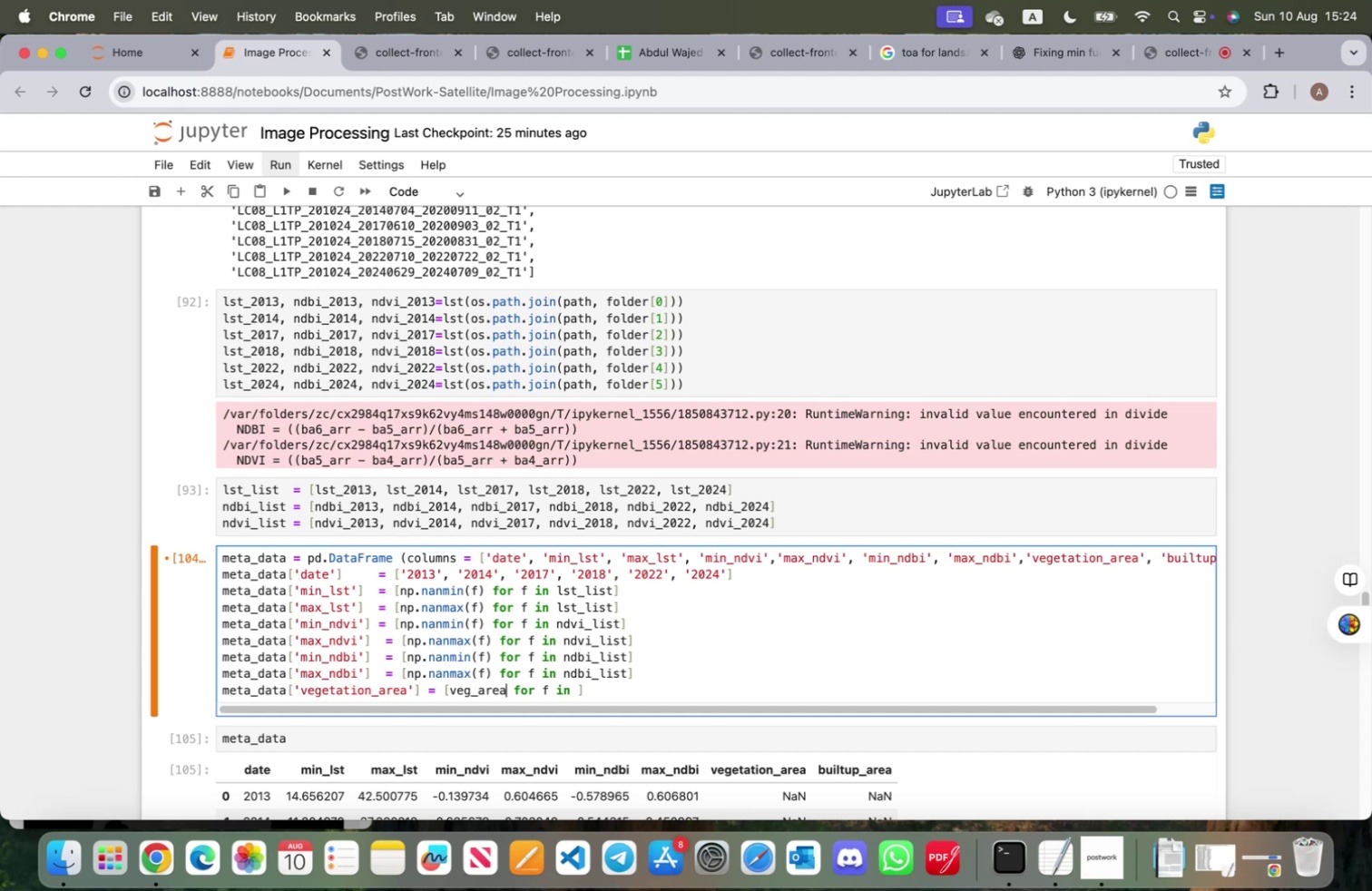 
type((f)
 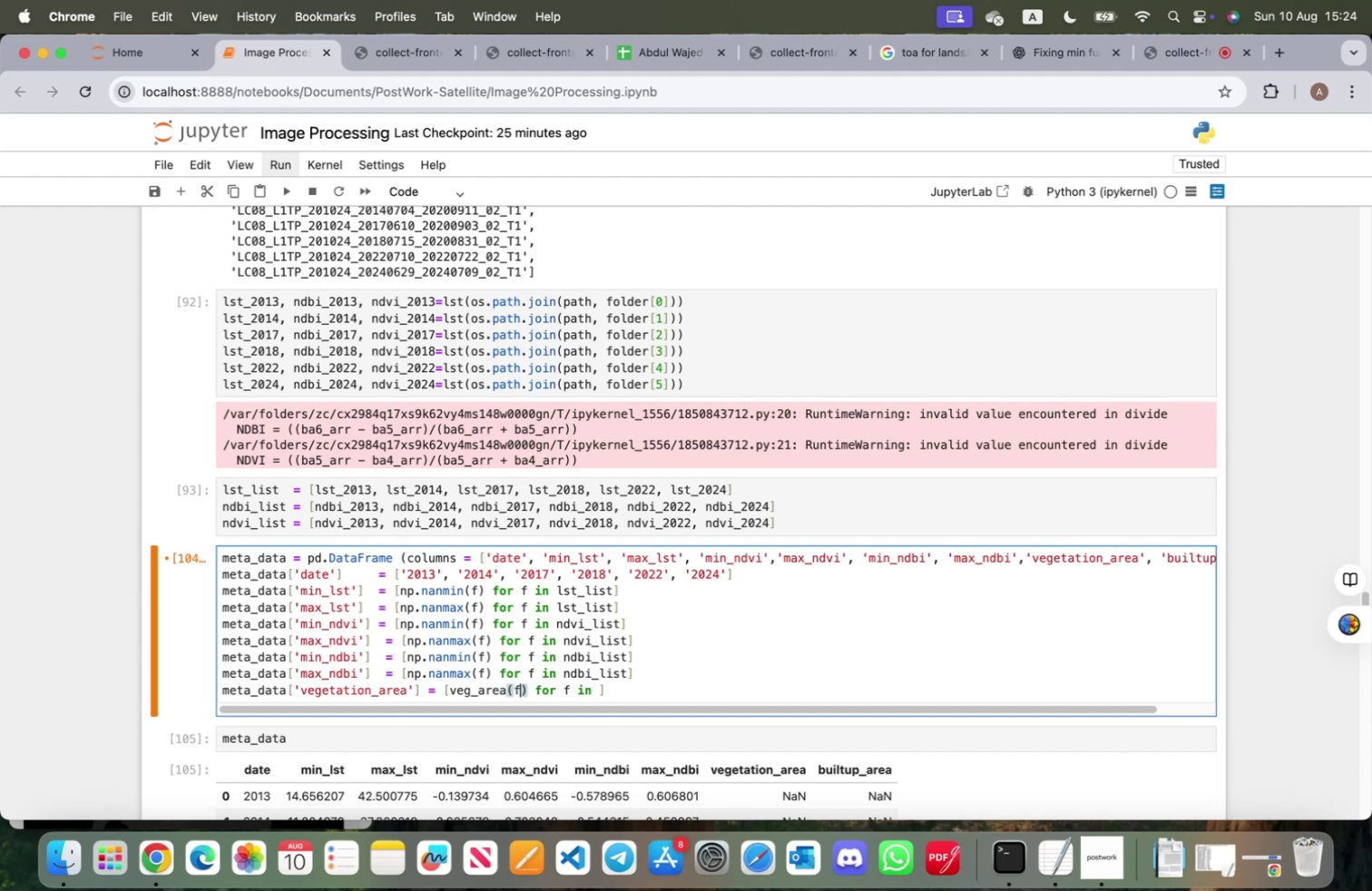 
key(ArrowRight)
 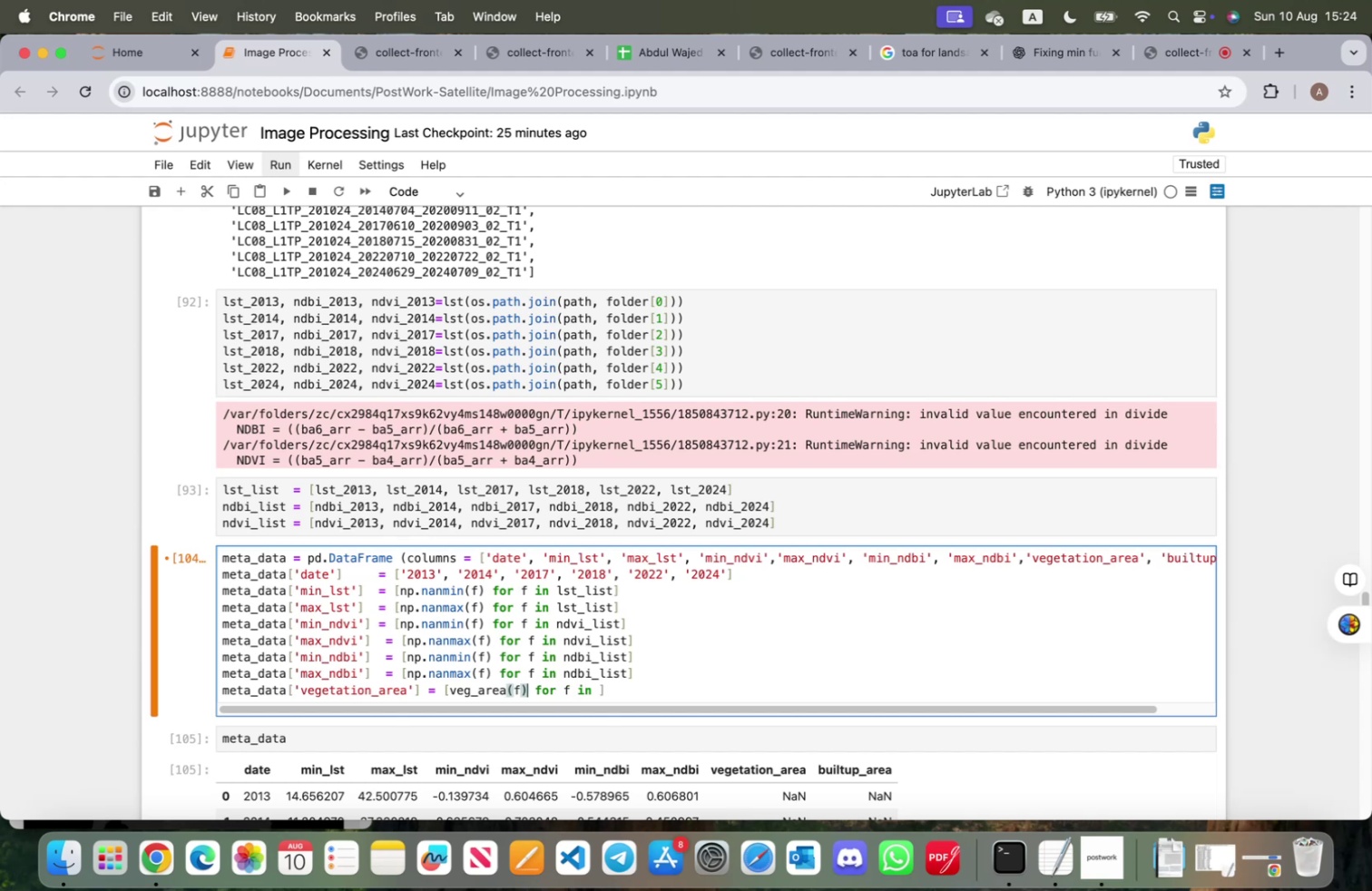 
key(ArrowRight)
 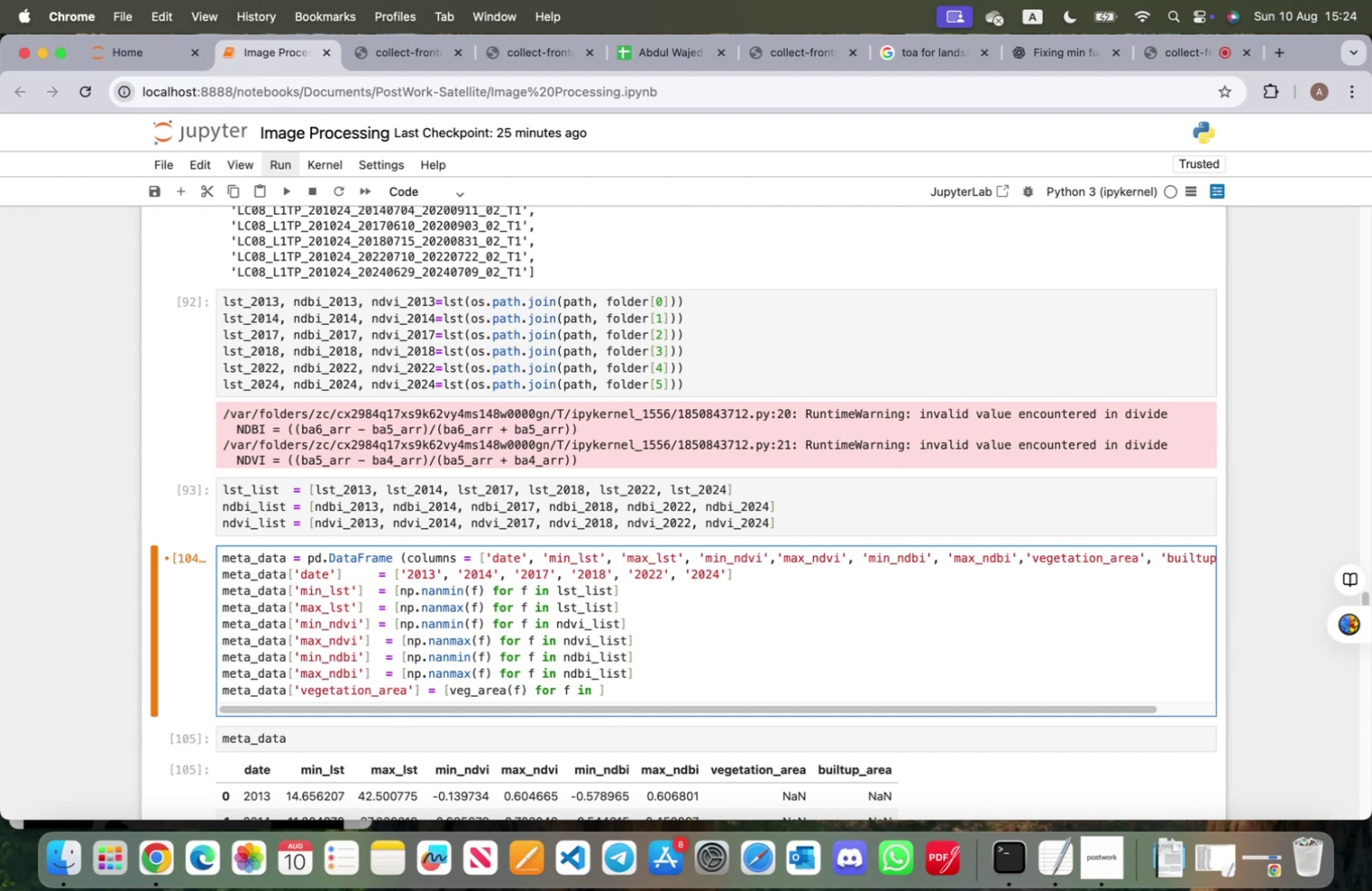 
hold_key(key=ArrowRight, duration=0.31)
 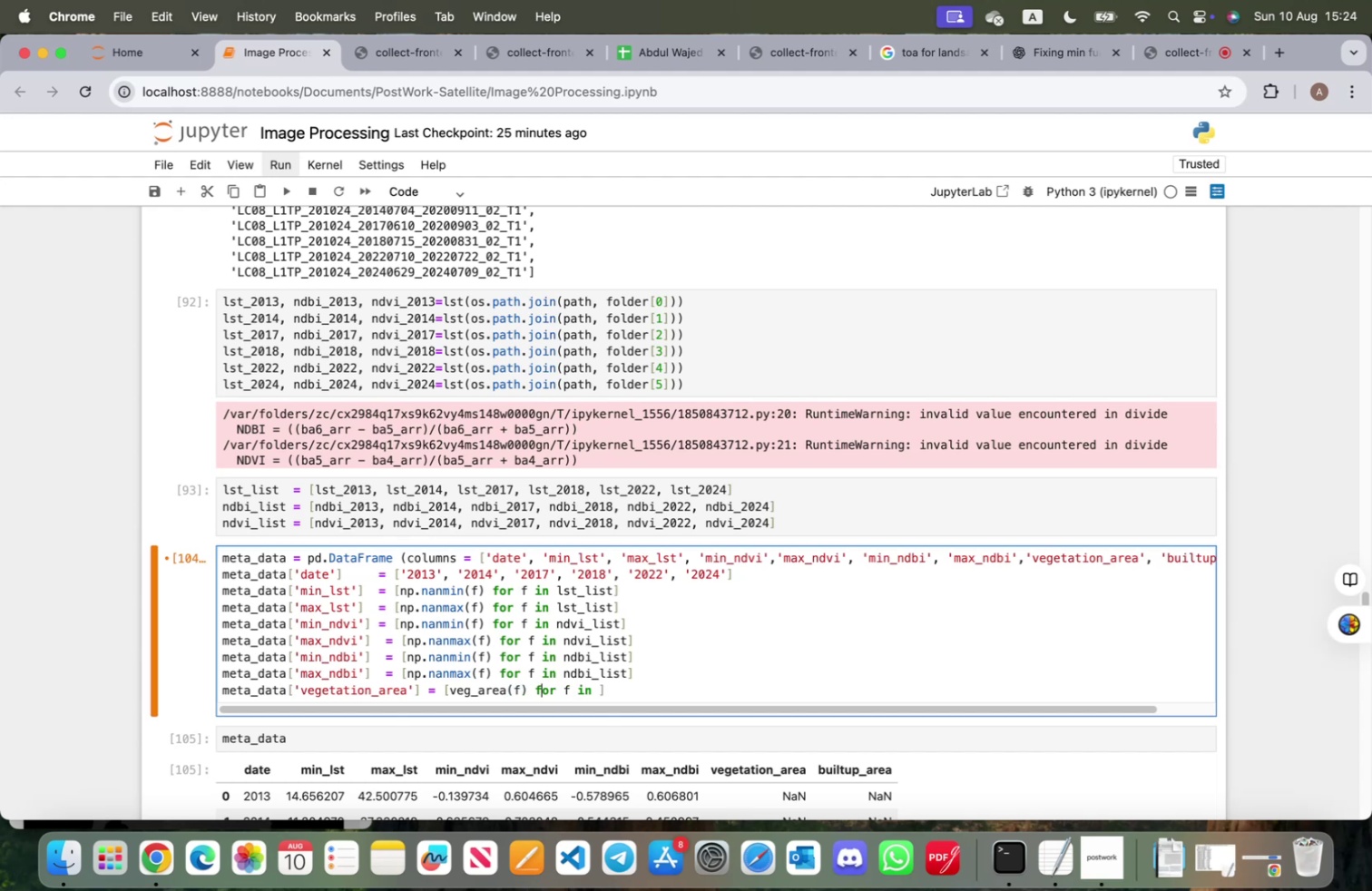 
hold_key(key=ArrowRight, duration=0.94)
 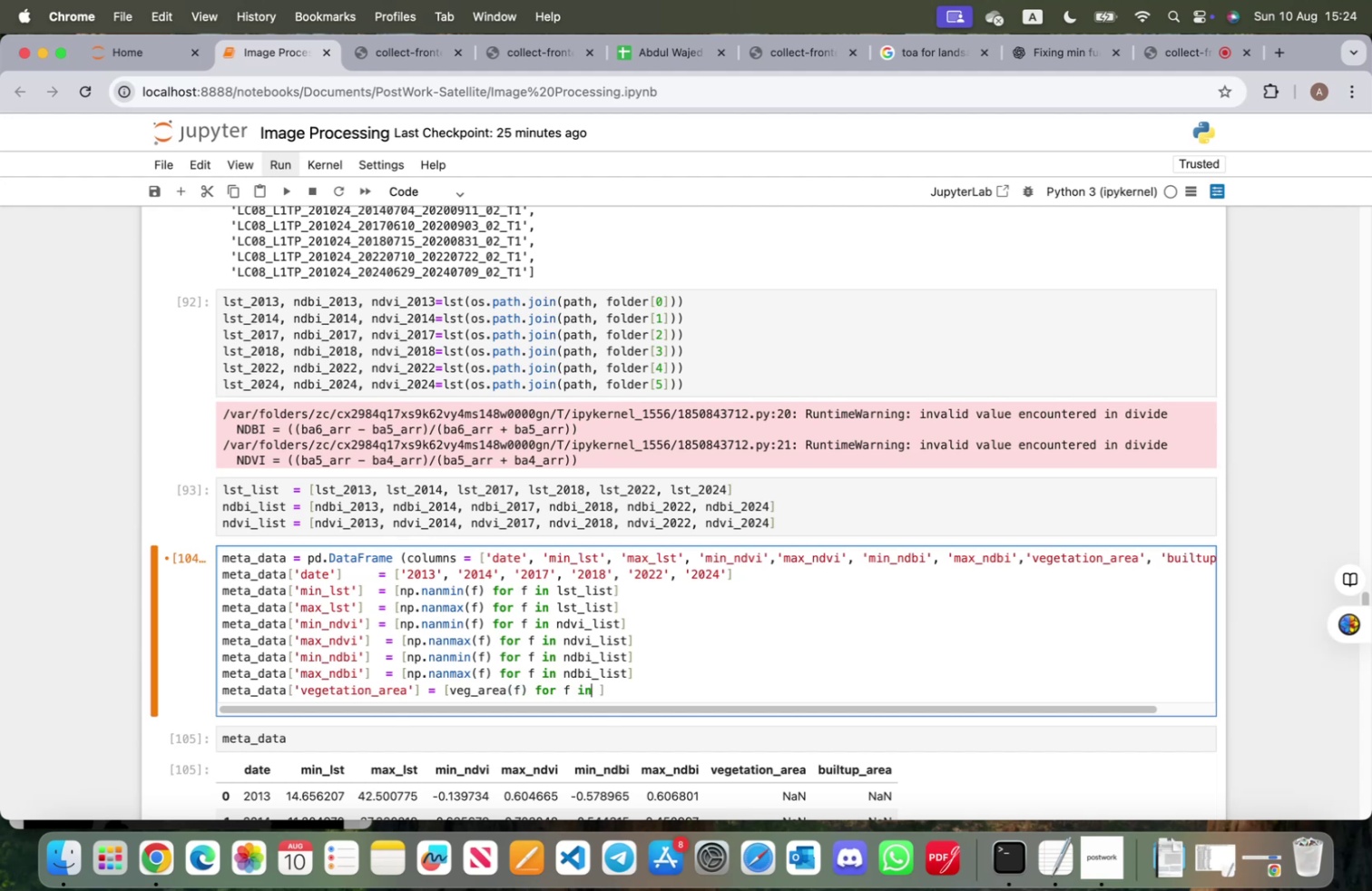 
type( ndvil)
key(Backspace)
key(Tab)
 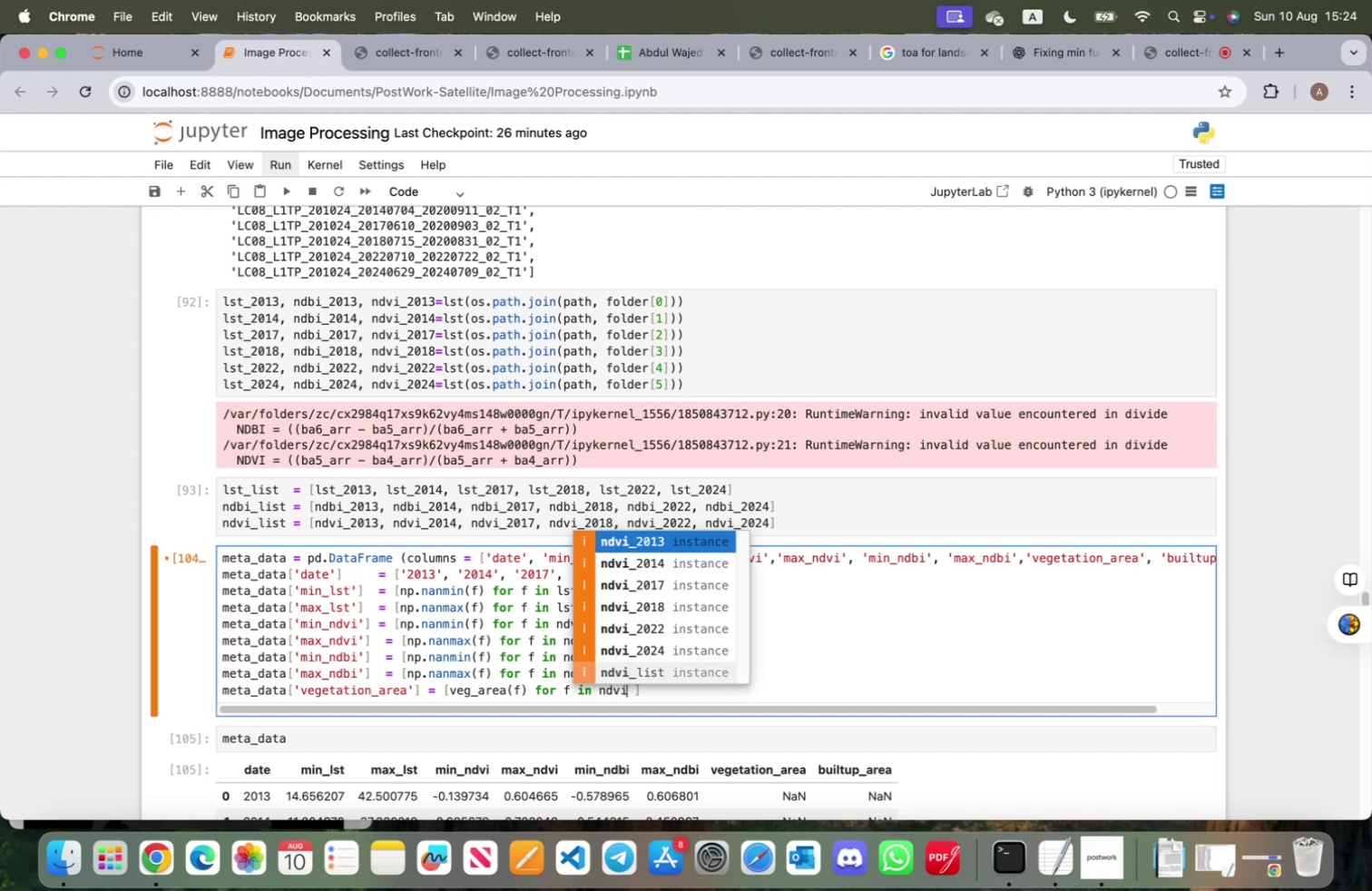 
hold_key(key=ArrowDown, duration=0.8)
 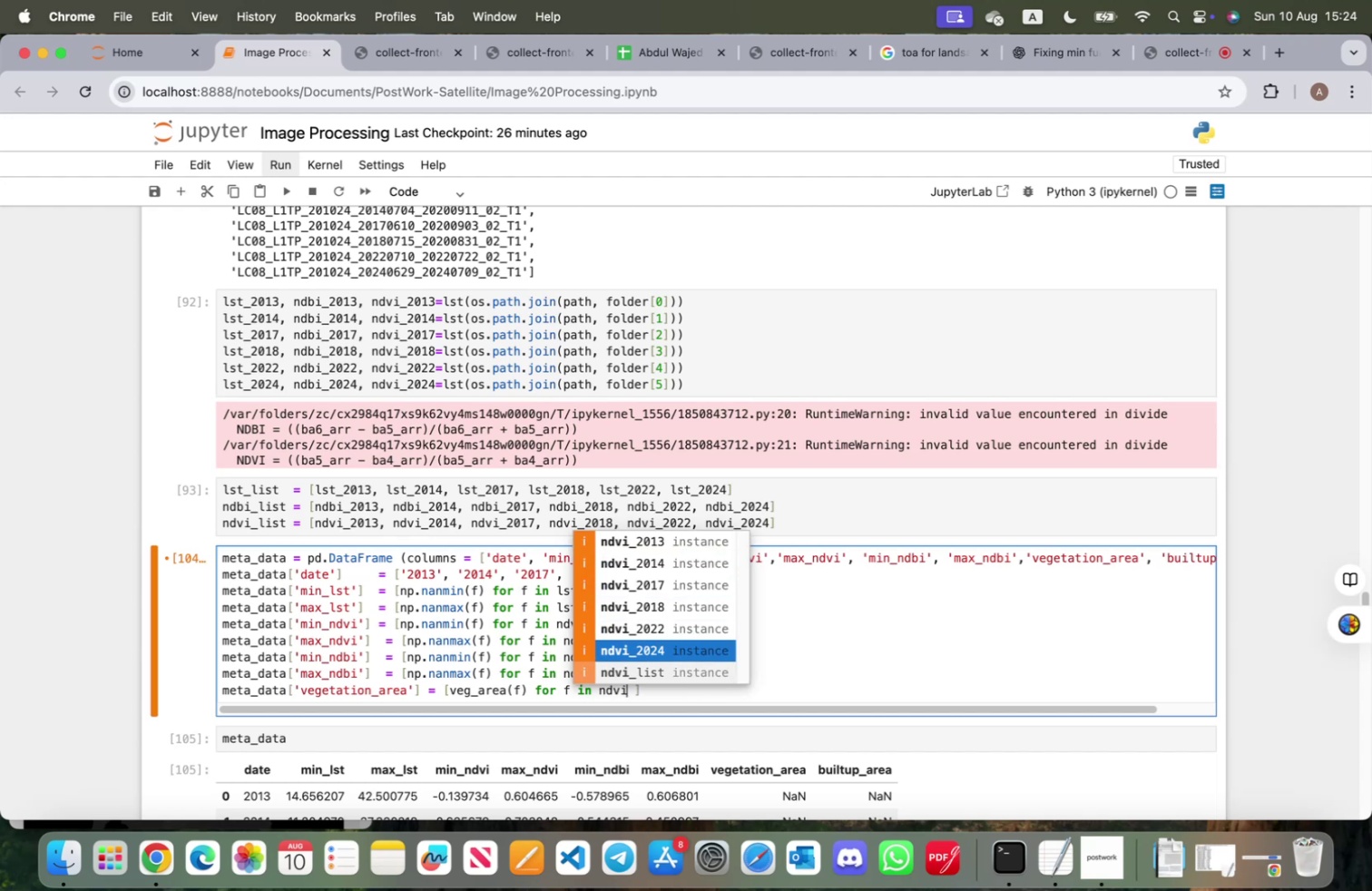 
key(ArrowDown)
 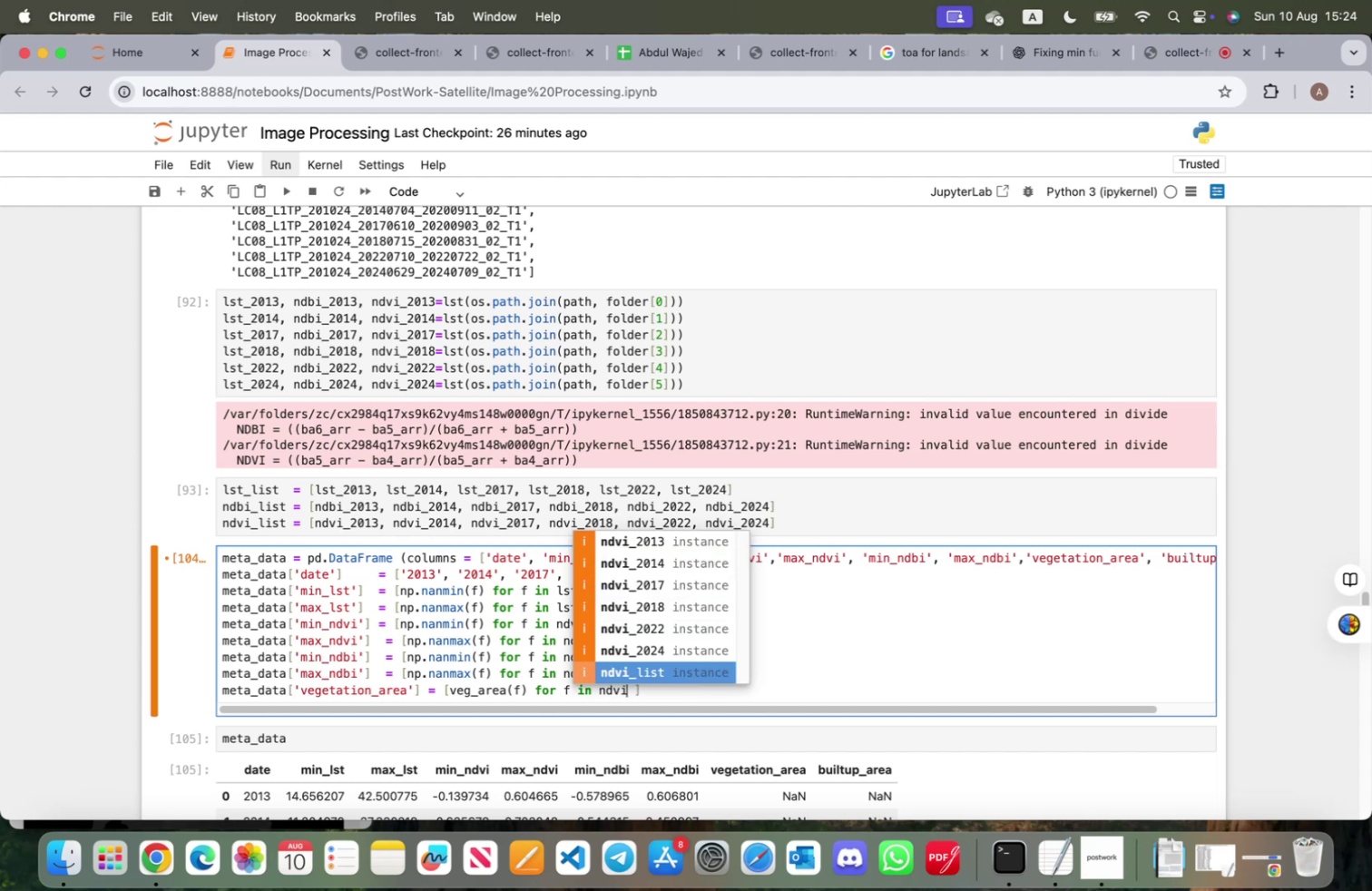 
key(Enter)
 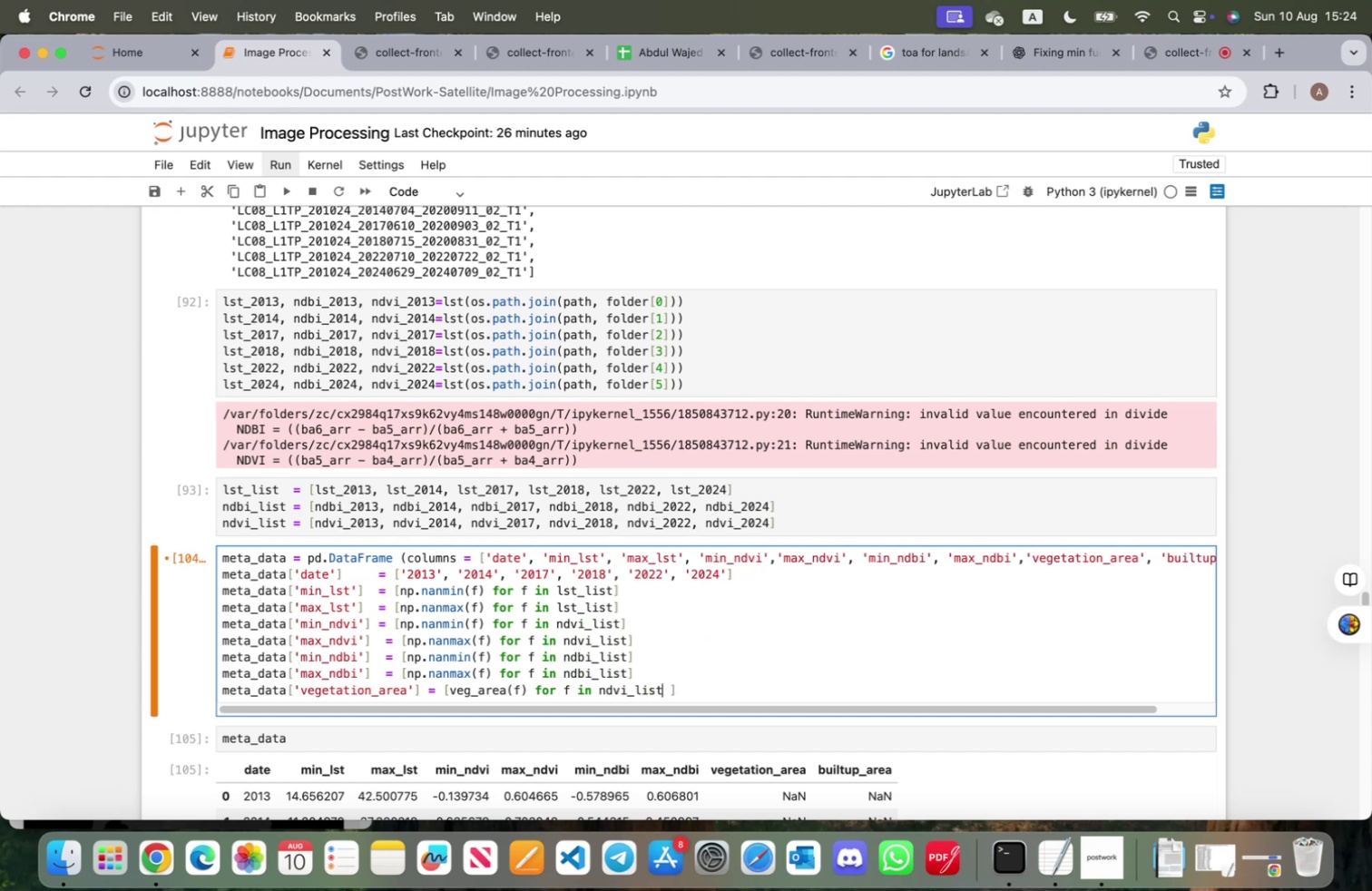 
key(ArrowRight)
 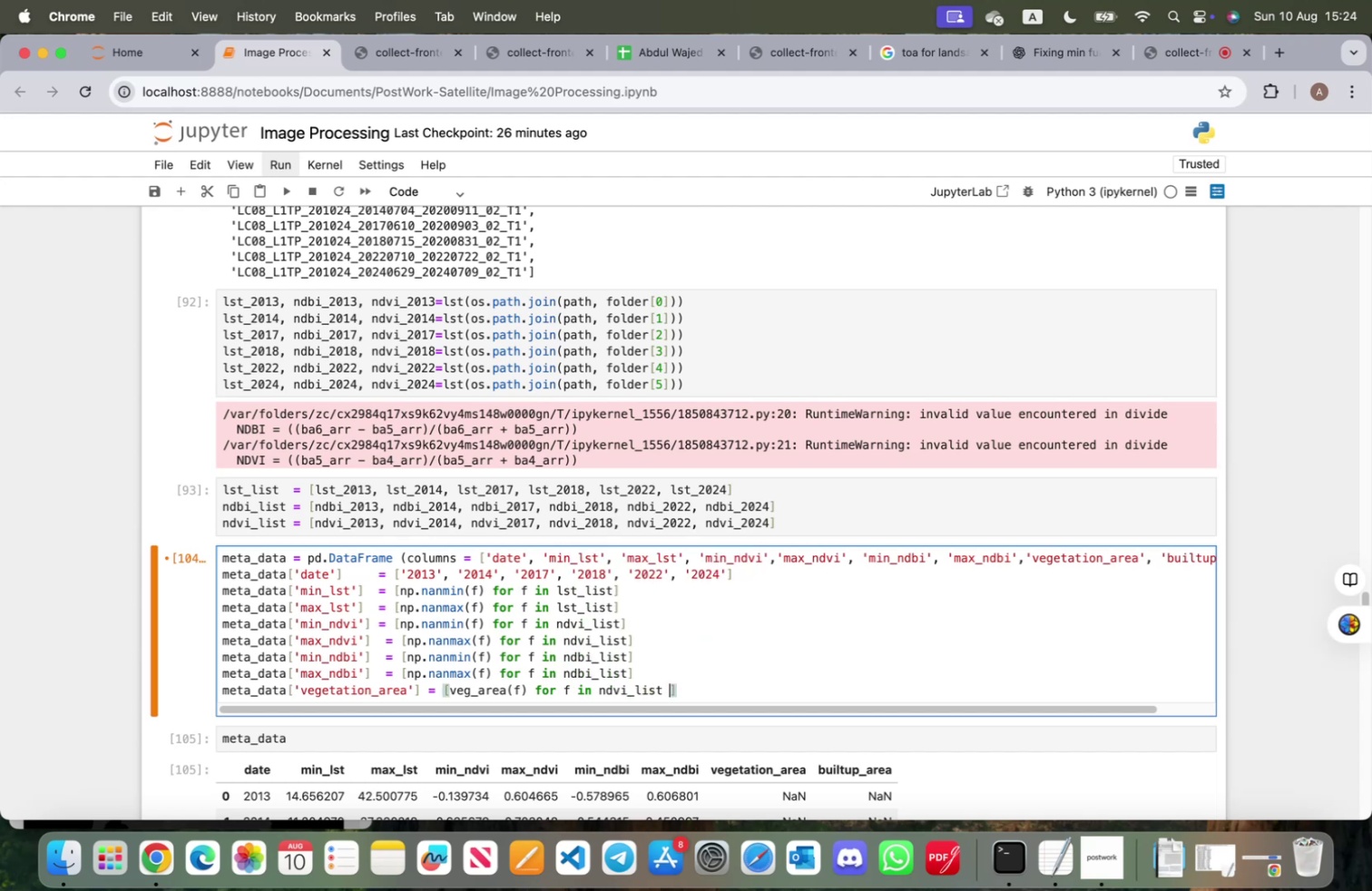 
key(ArrowRight)
 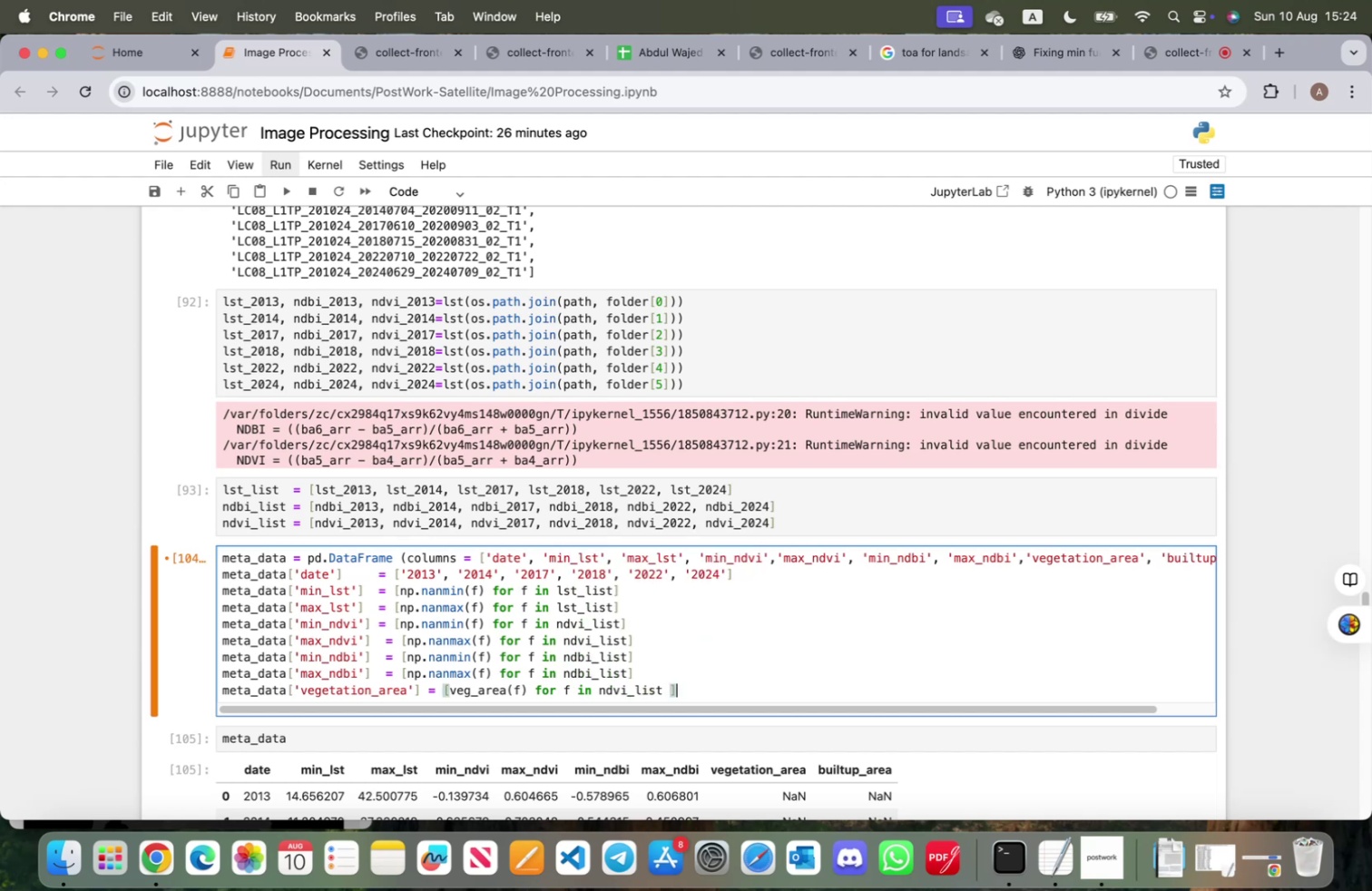 
key(Enter)
 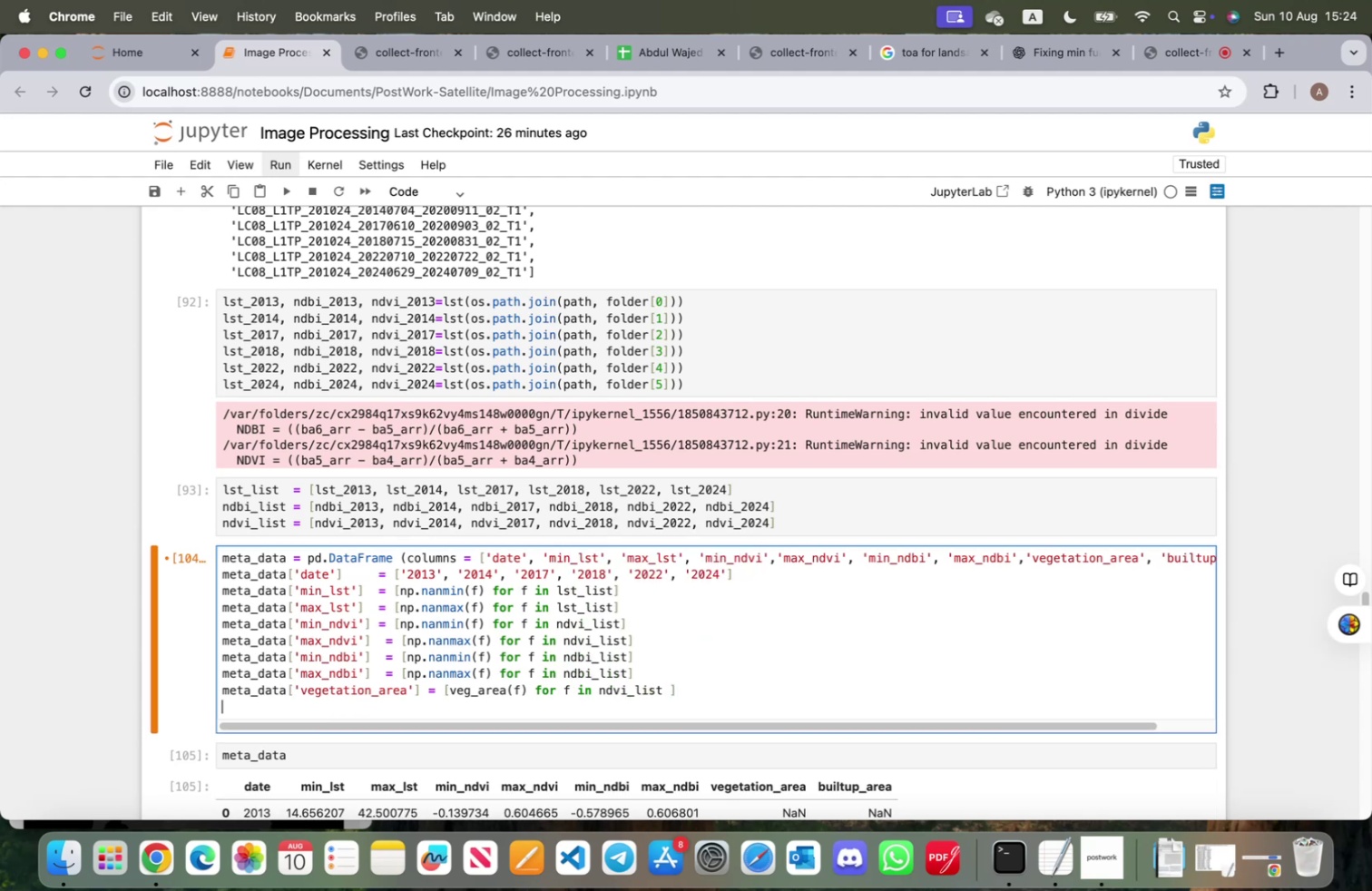 
type(meta_data[')
key(Tab)
 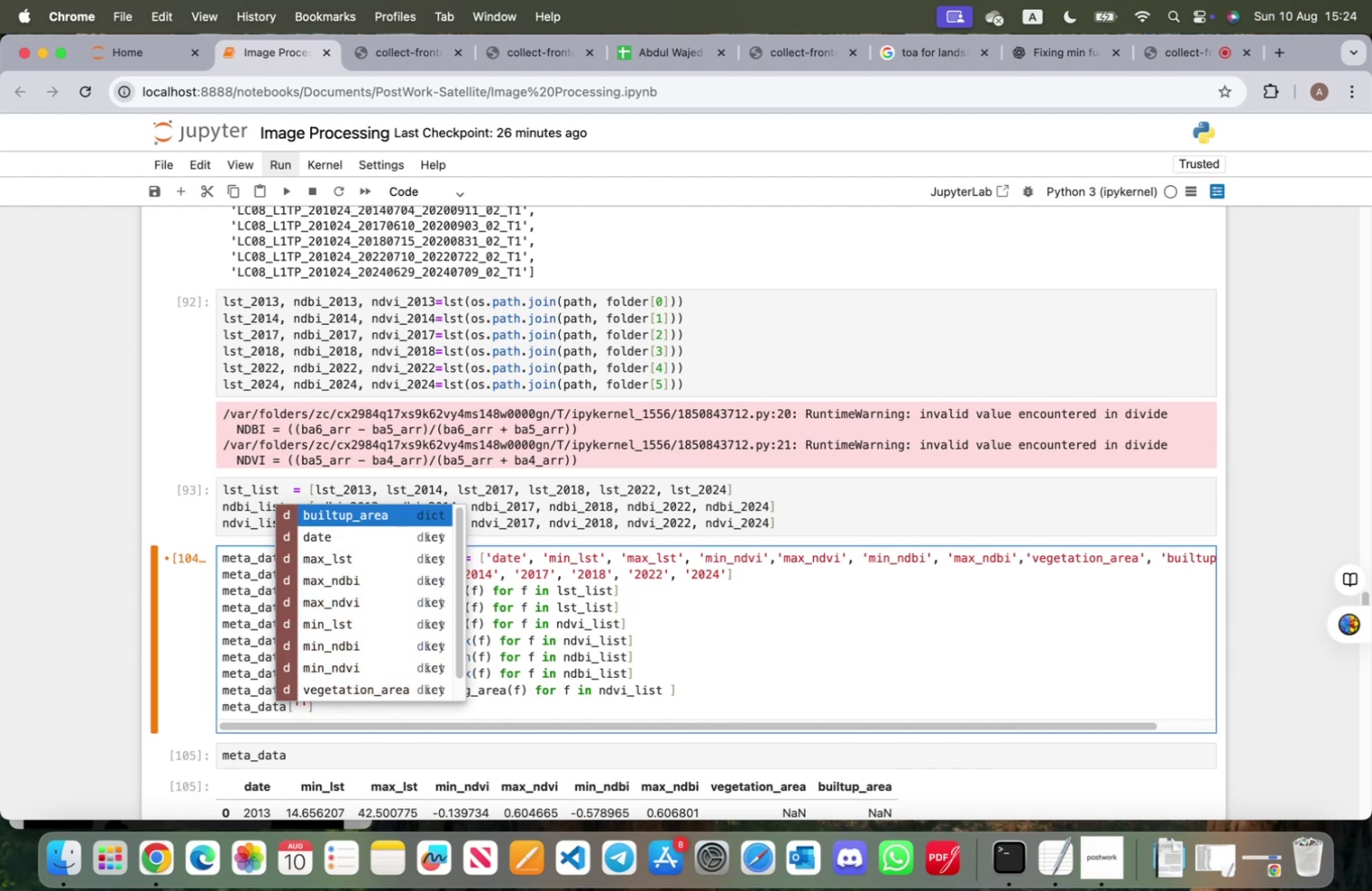 
key(Enter)
 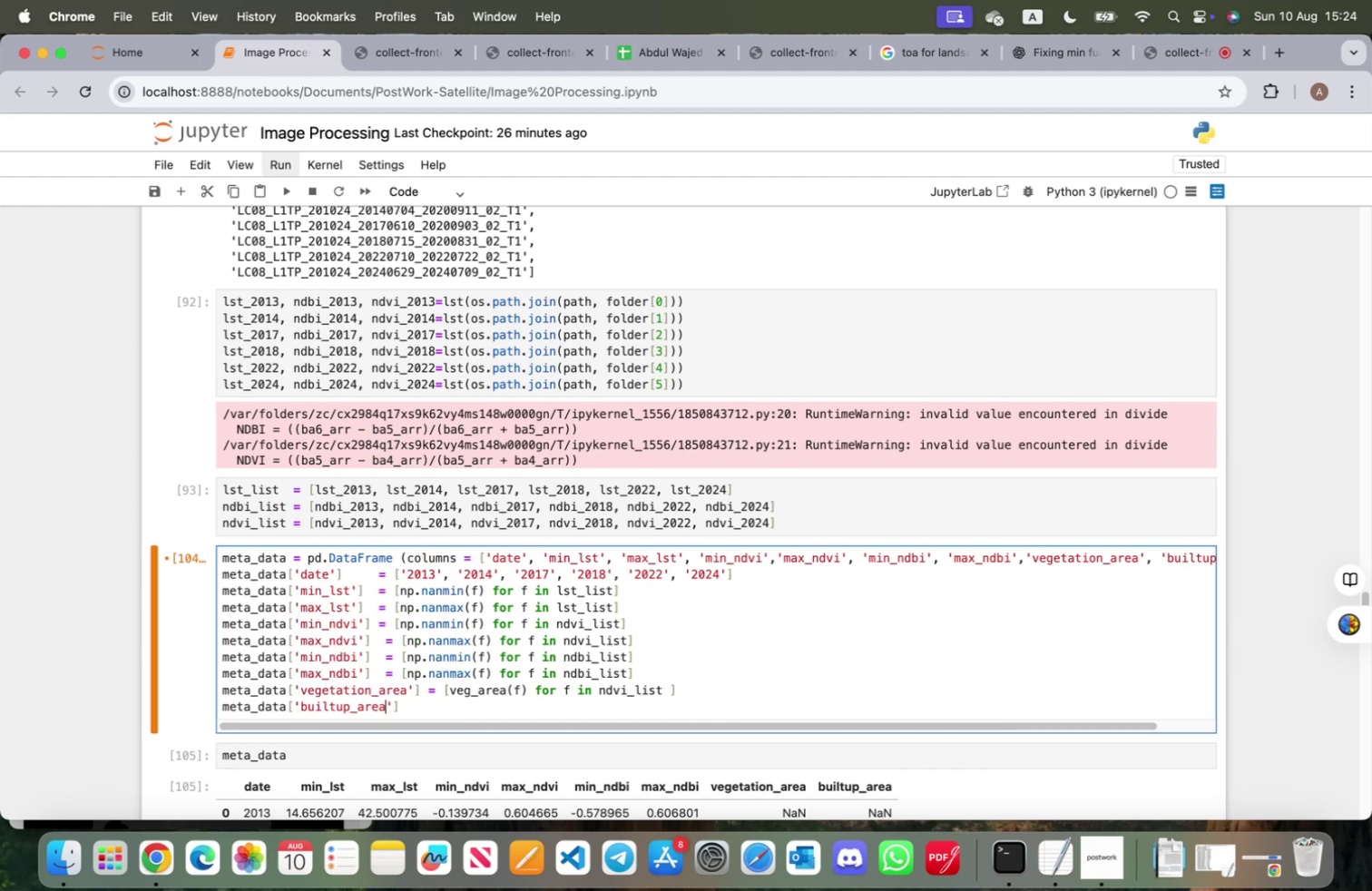 
key(ArrowRight)
 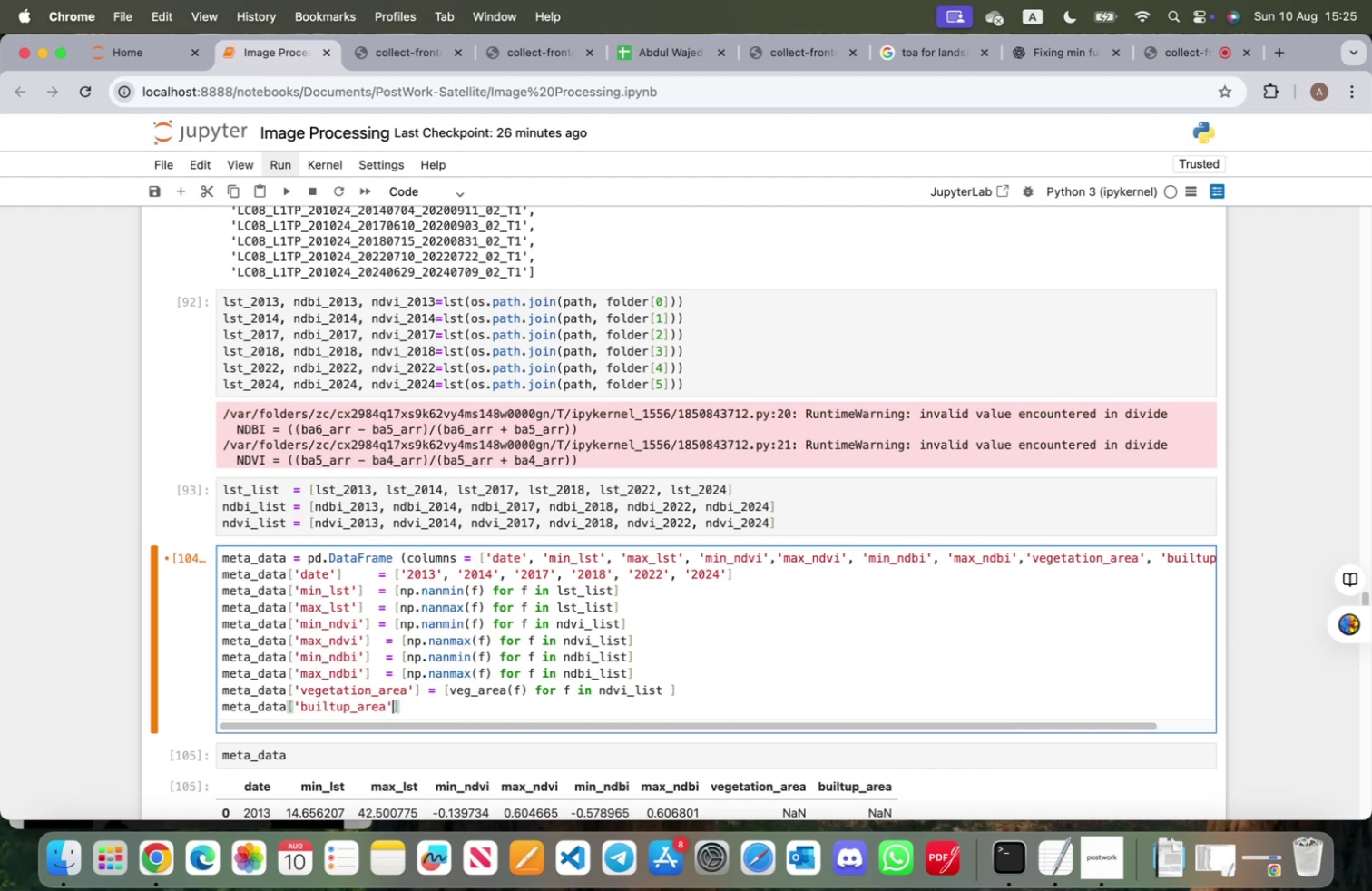 
key(ArrowRight)
 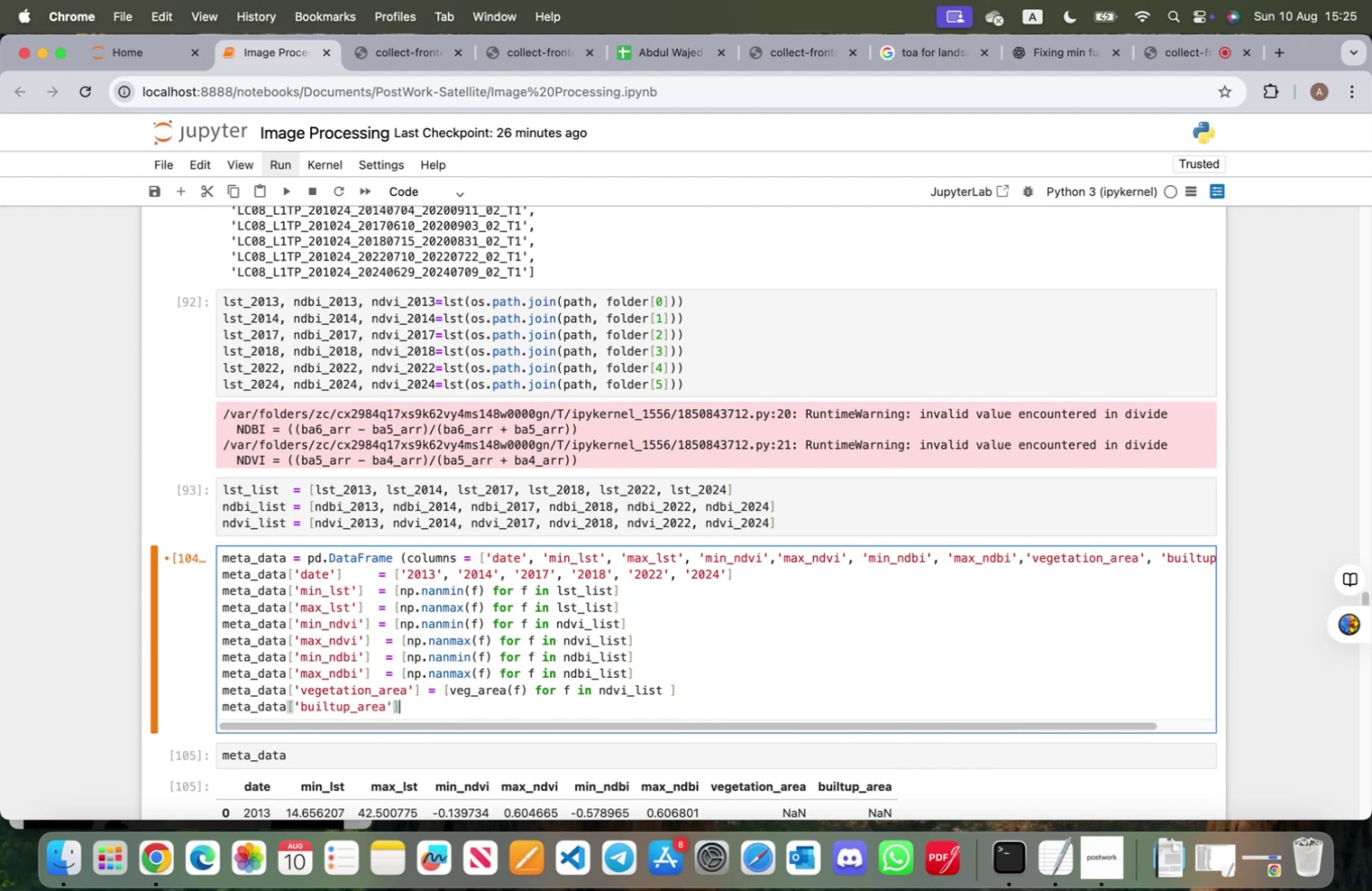 
type( = [bui)
key(Tab)
 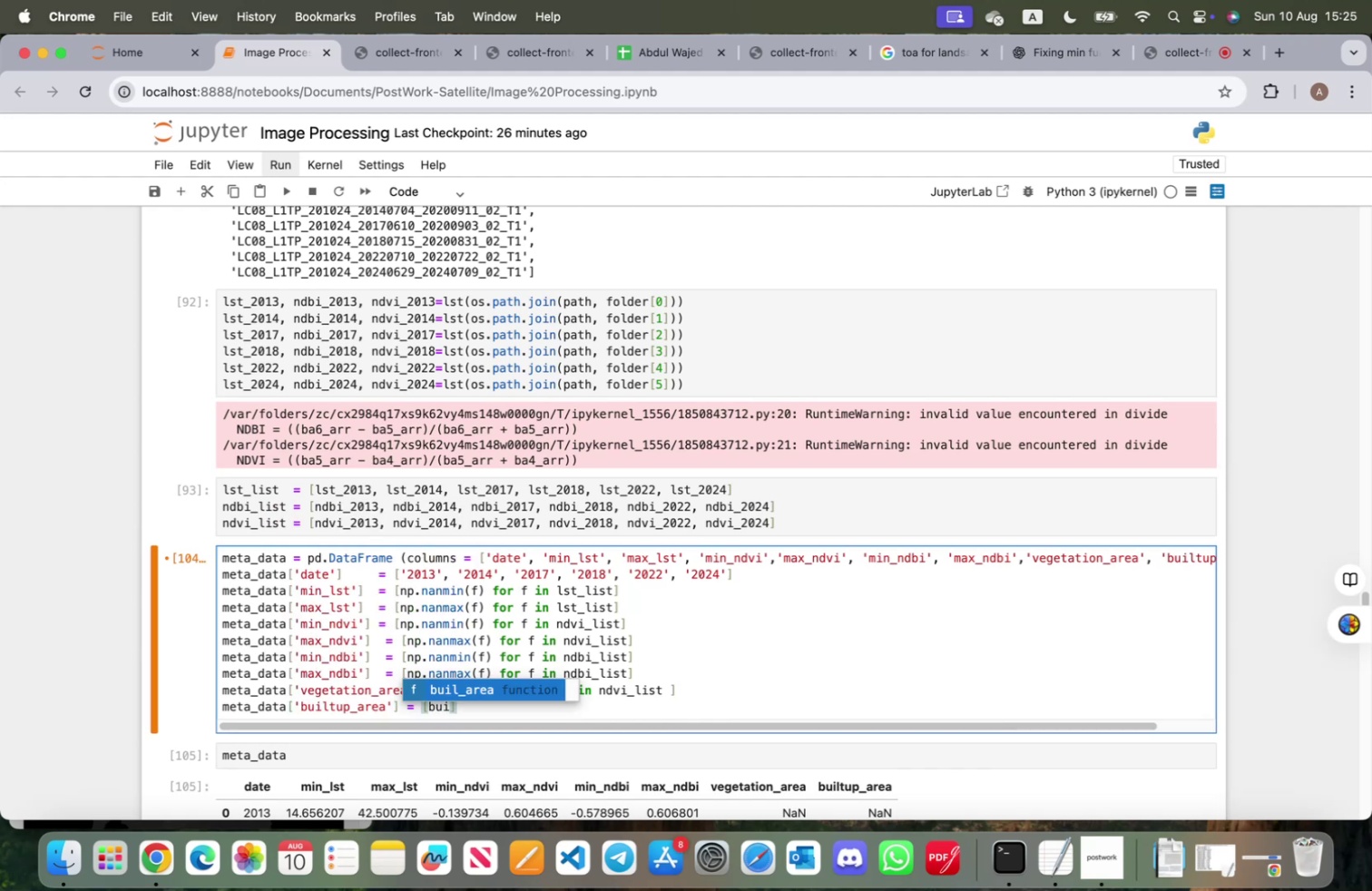 
key(Enter)
 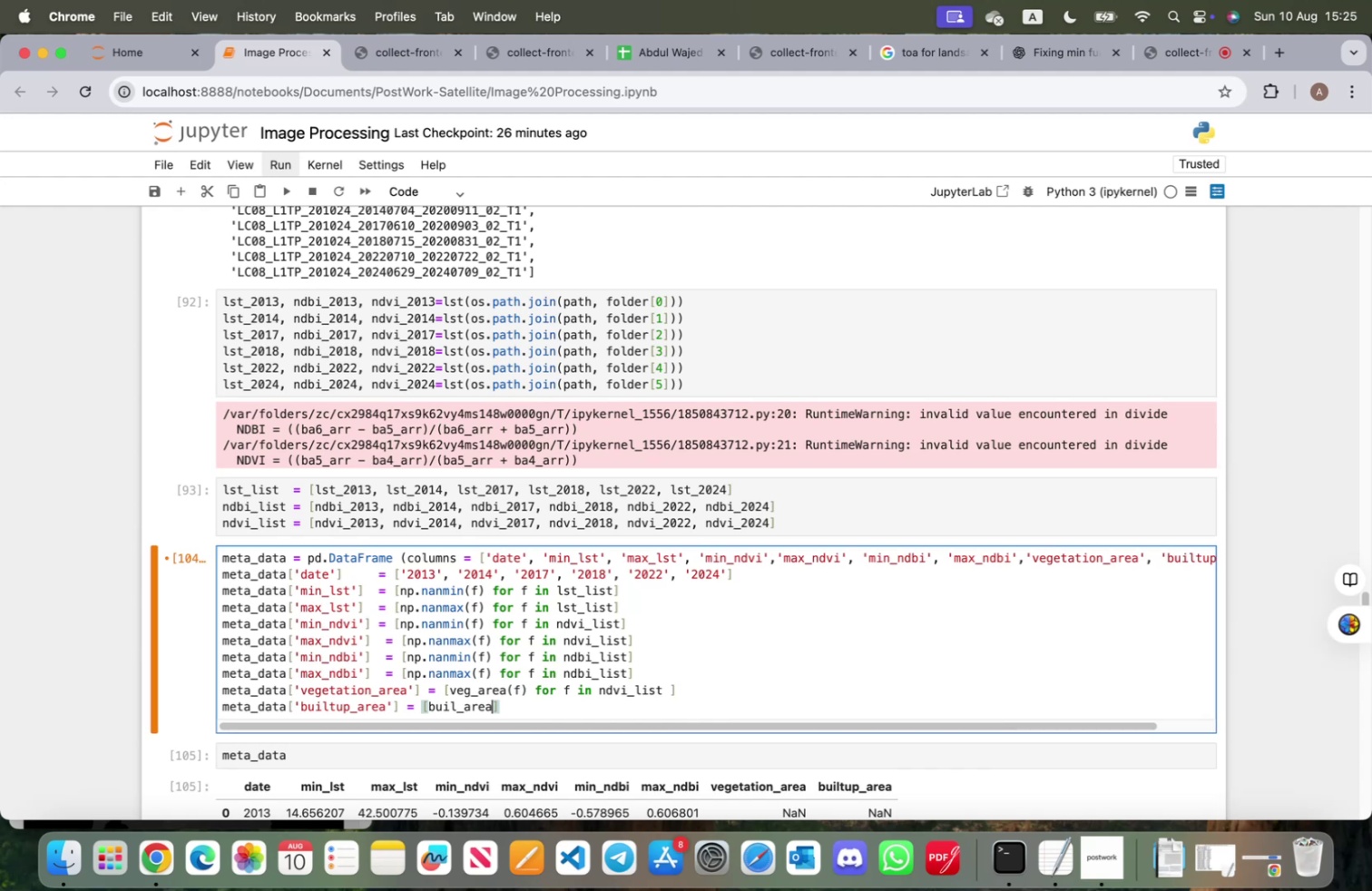 
type((f)
 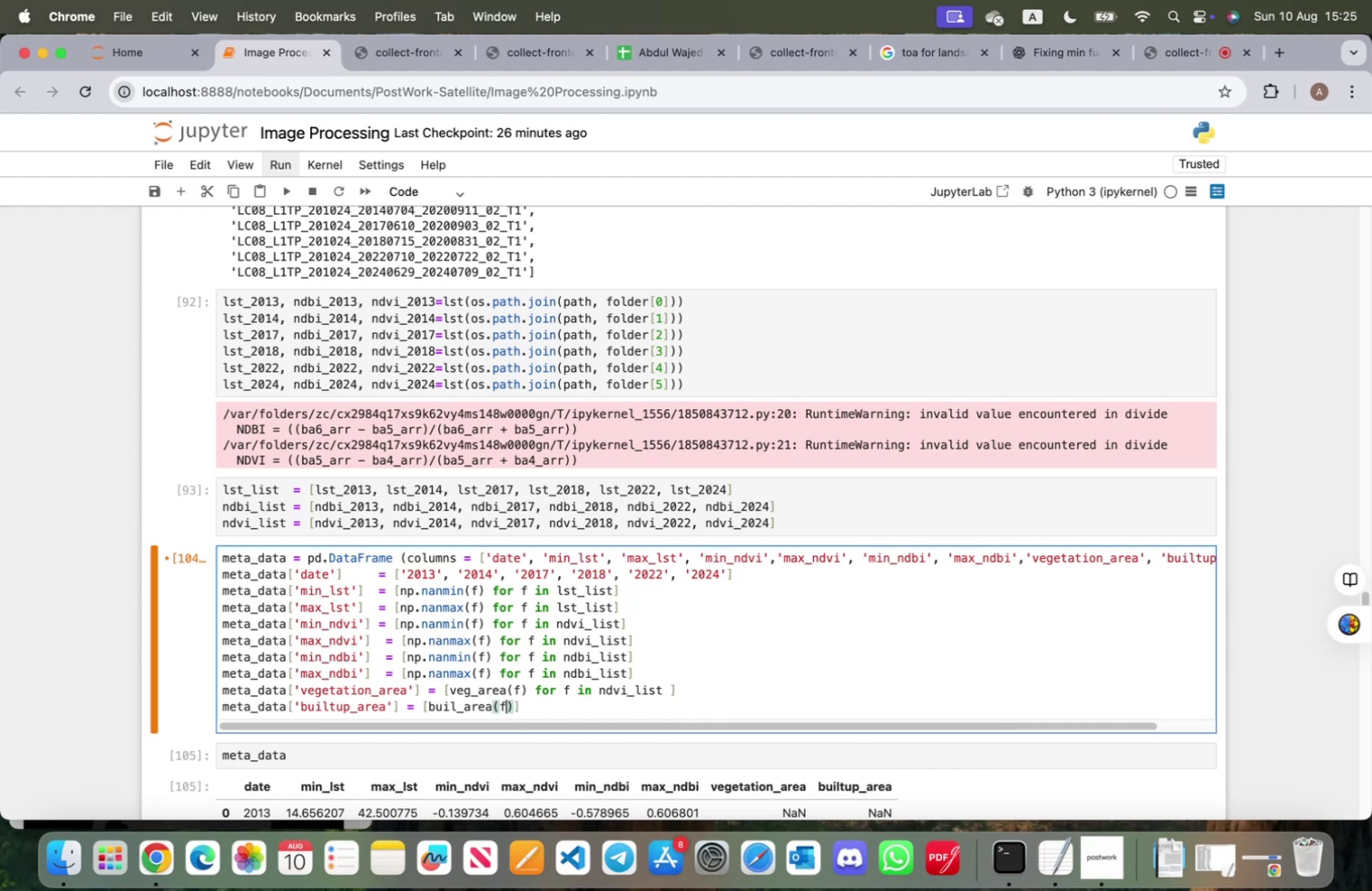 
key(ArrowRight)
 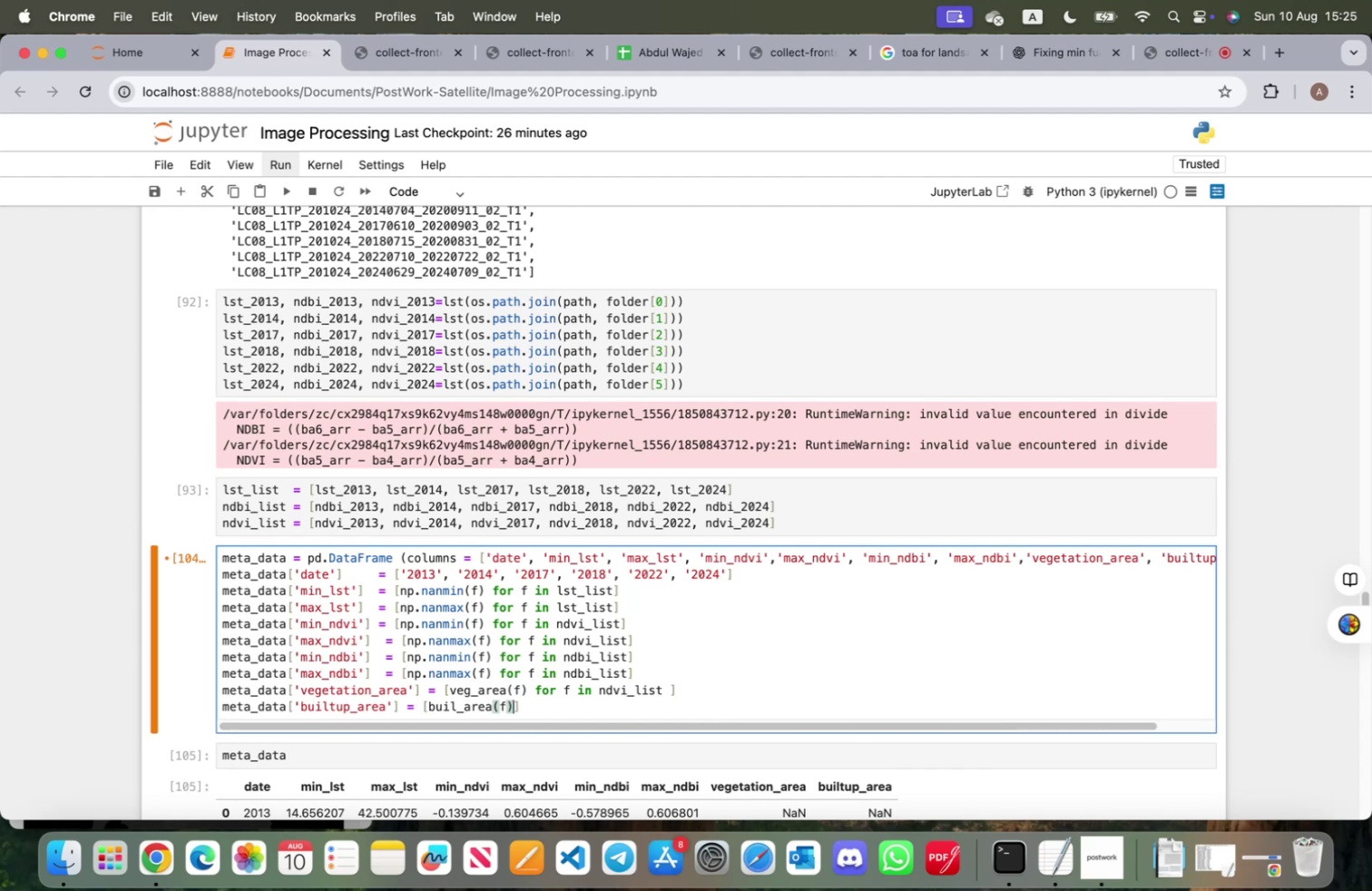 
type( for f in ndbi)
key(Tab)
 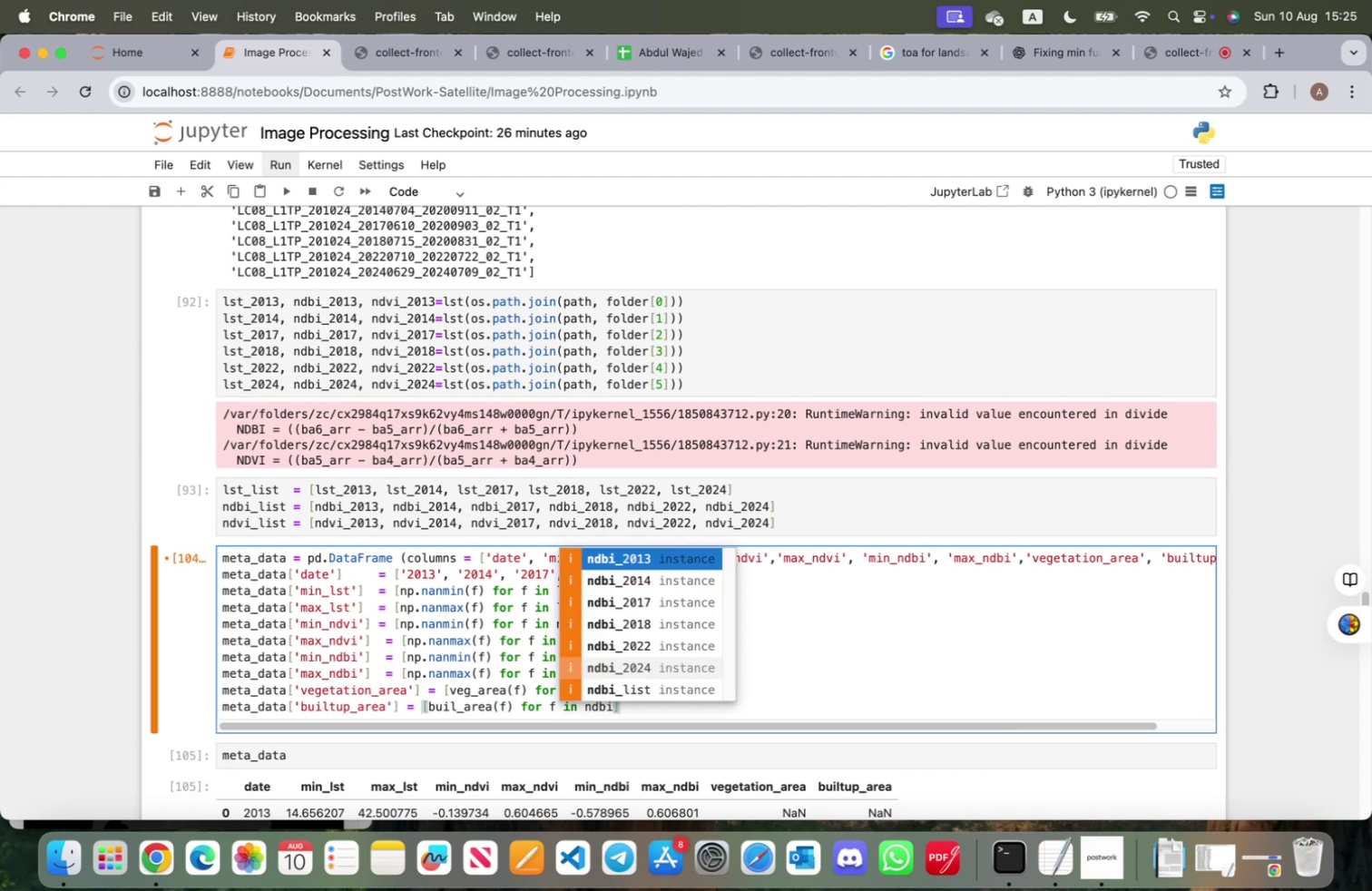 
hold_key(key=ArrowDown, duration=0.82)
 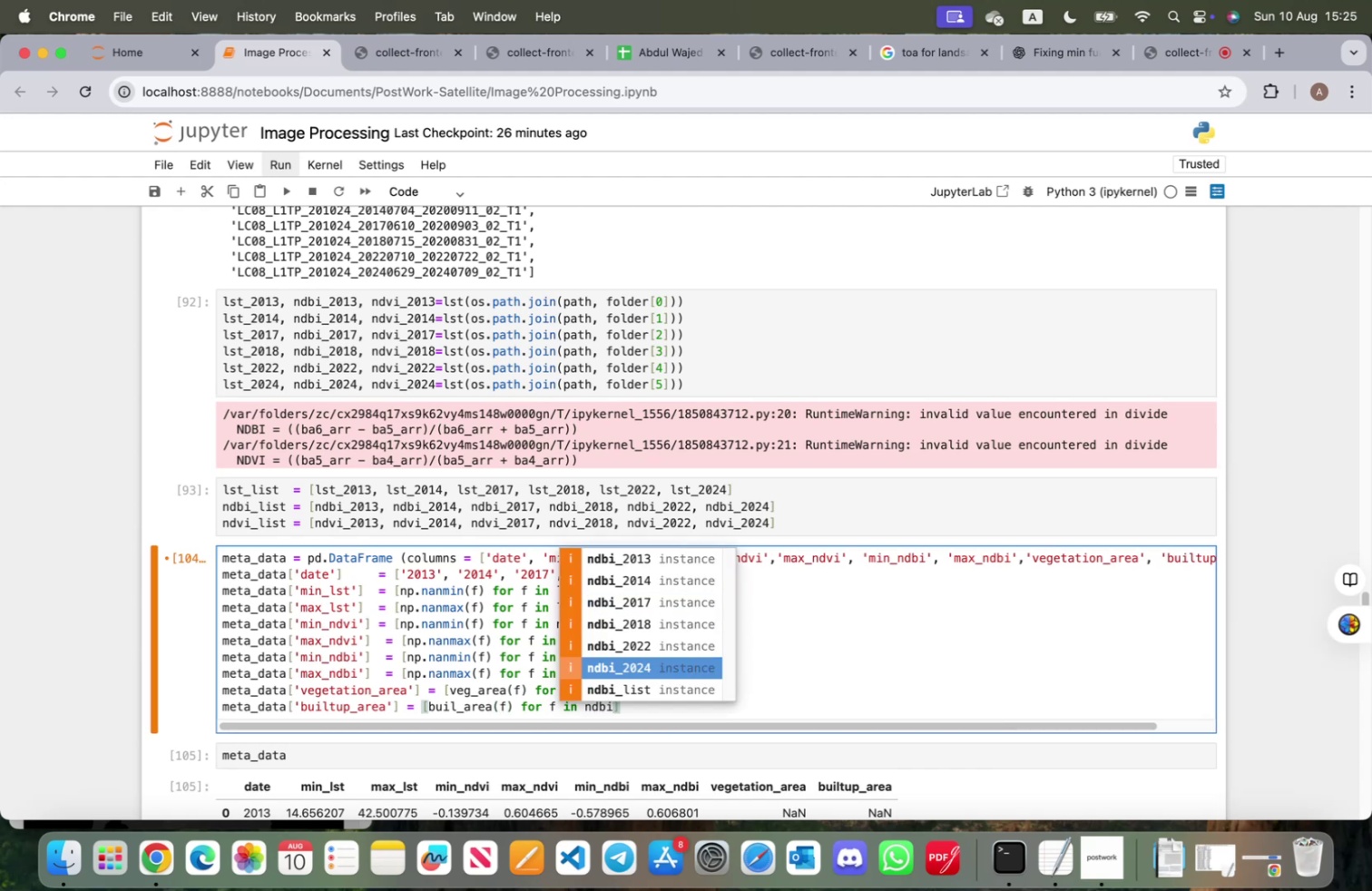 
key(ArrowDown)
 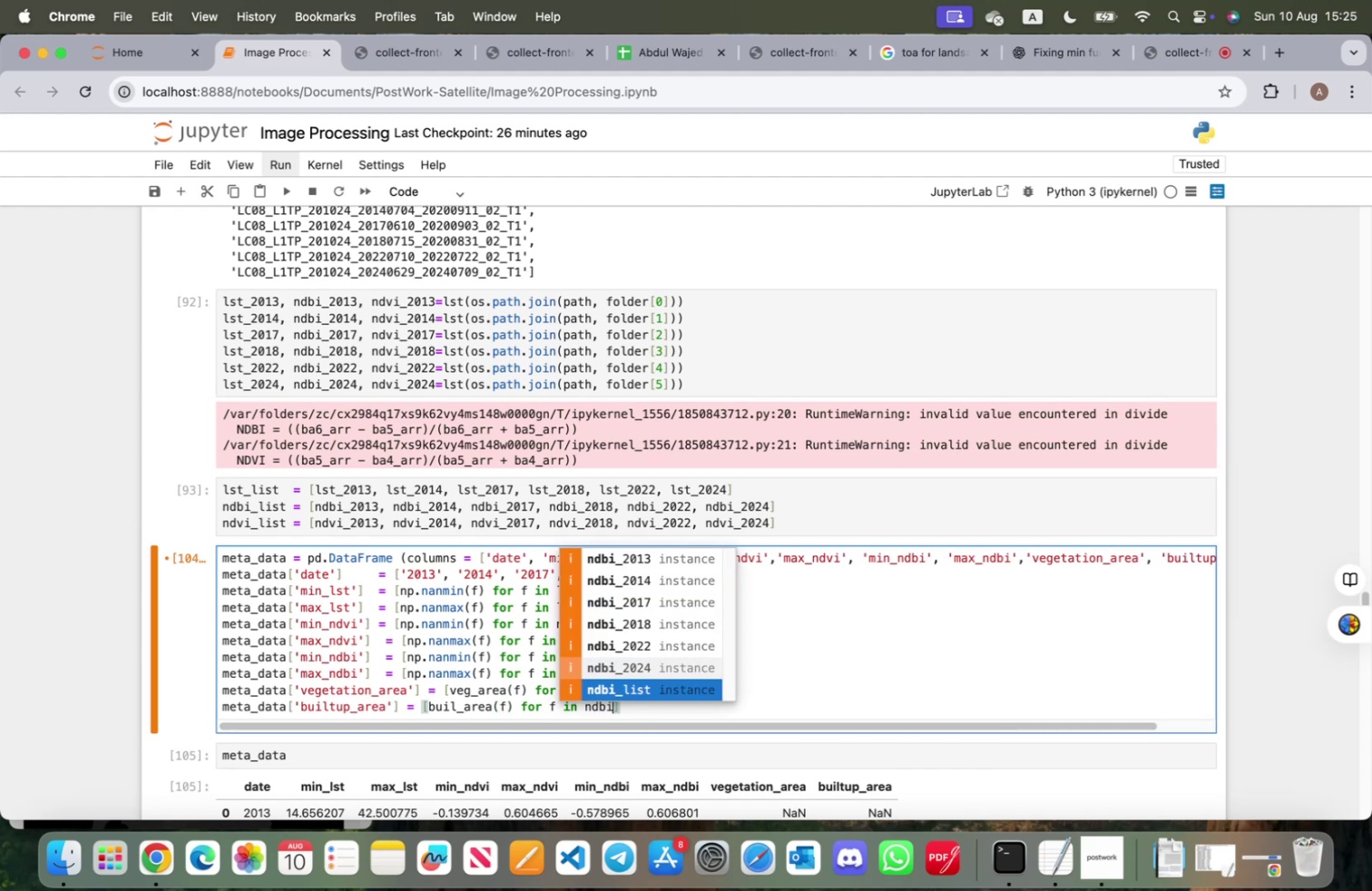 
key(Enter)
 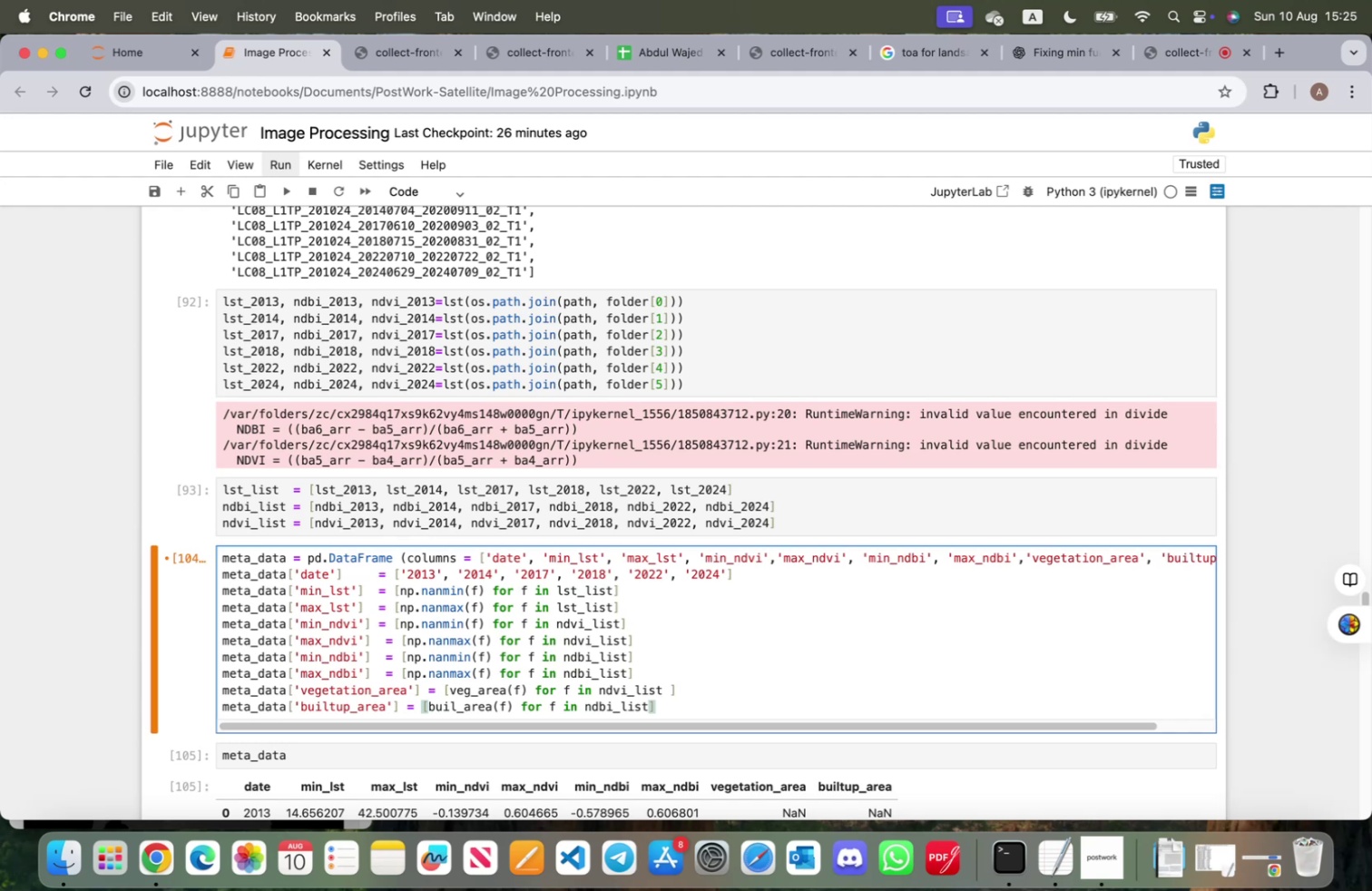 
key(Shift+ShiftRight)
 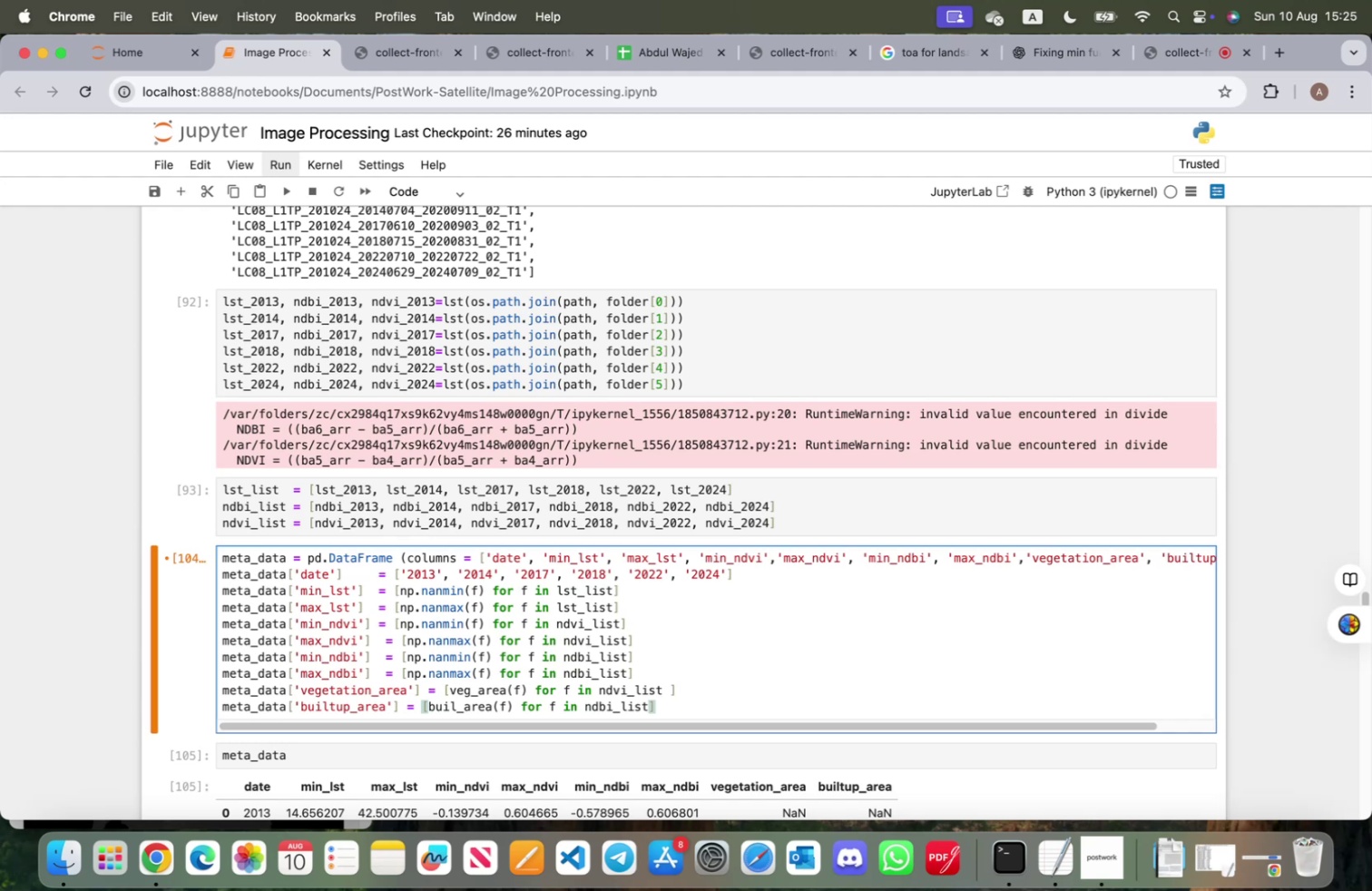 
key(Shift+Enter)
 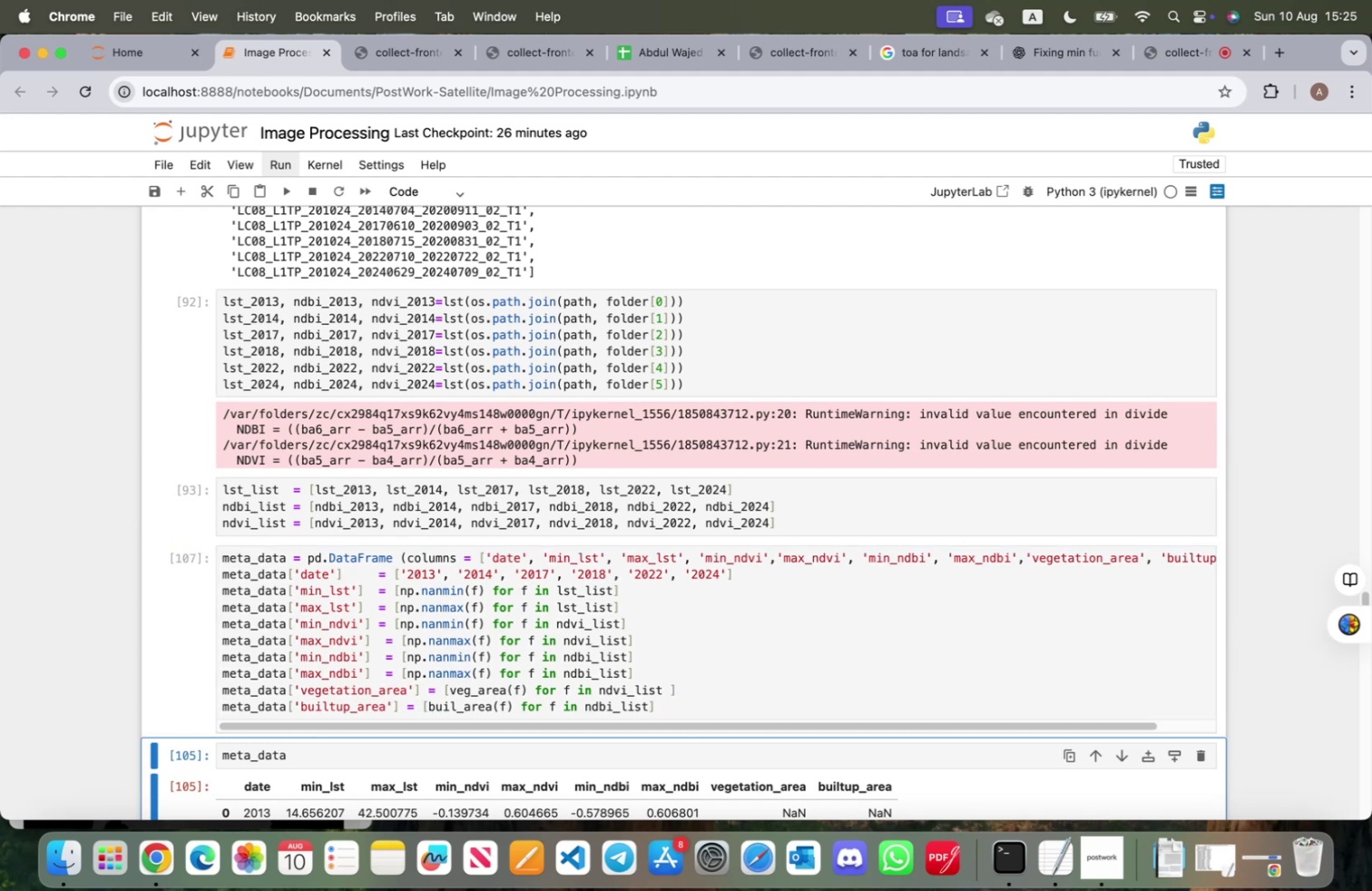 
key(Shift+ShiftRight)
 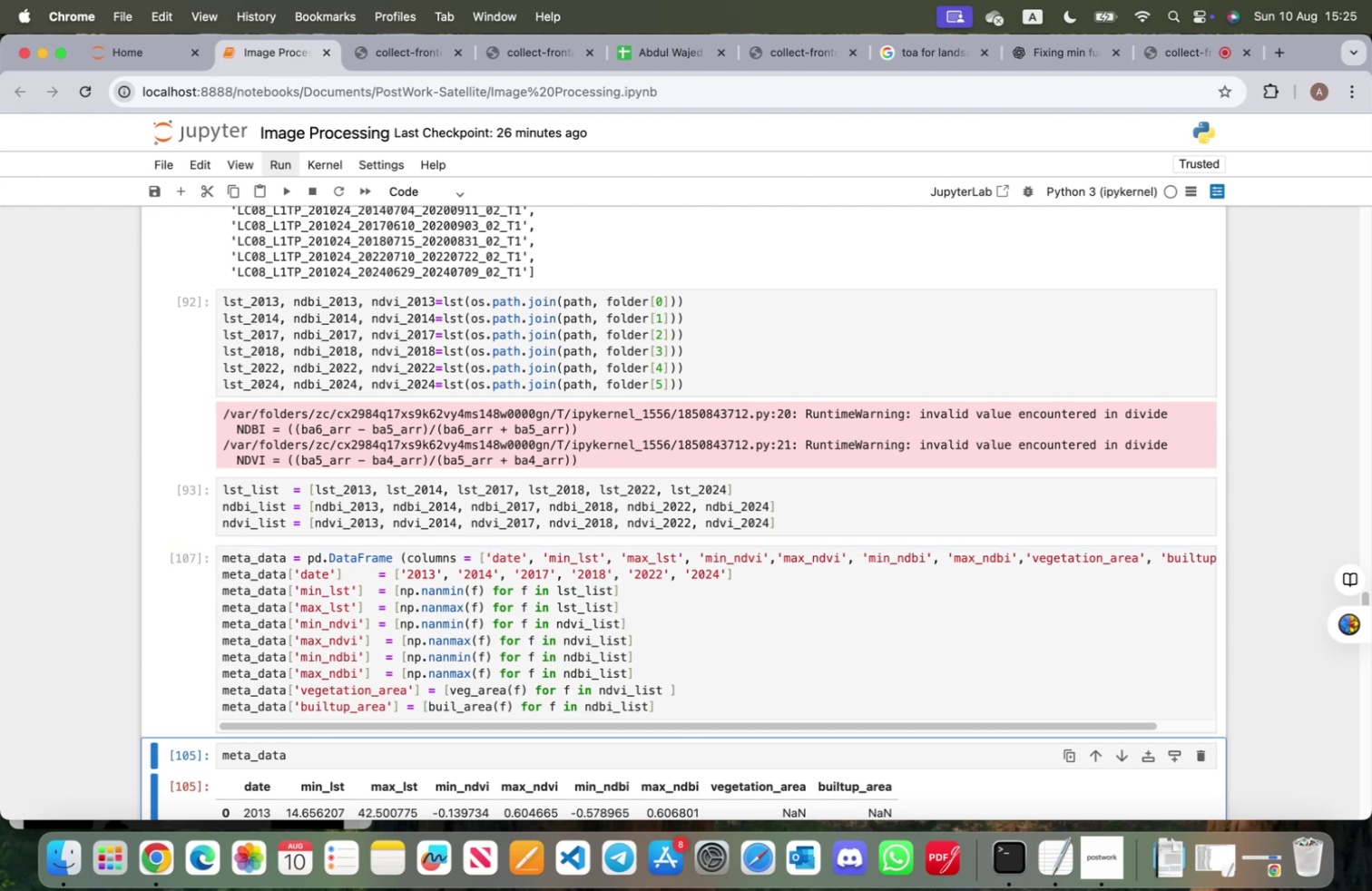 
key(Shift+Enter)
 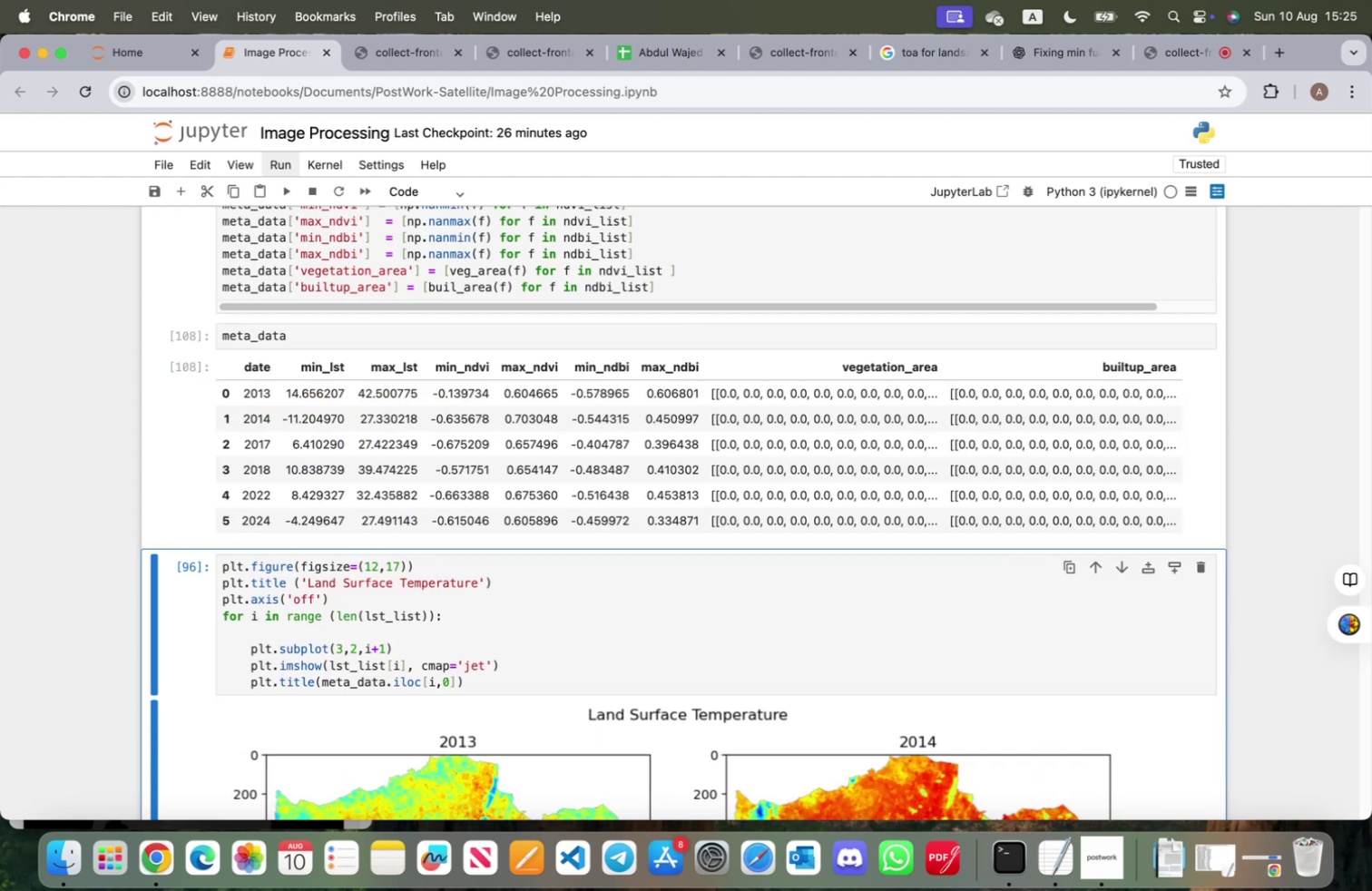 
wait(5.23)
 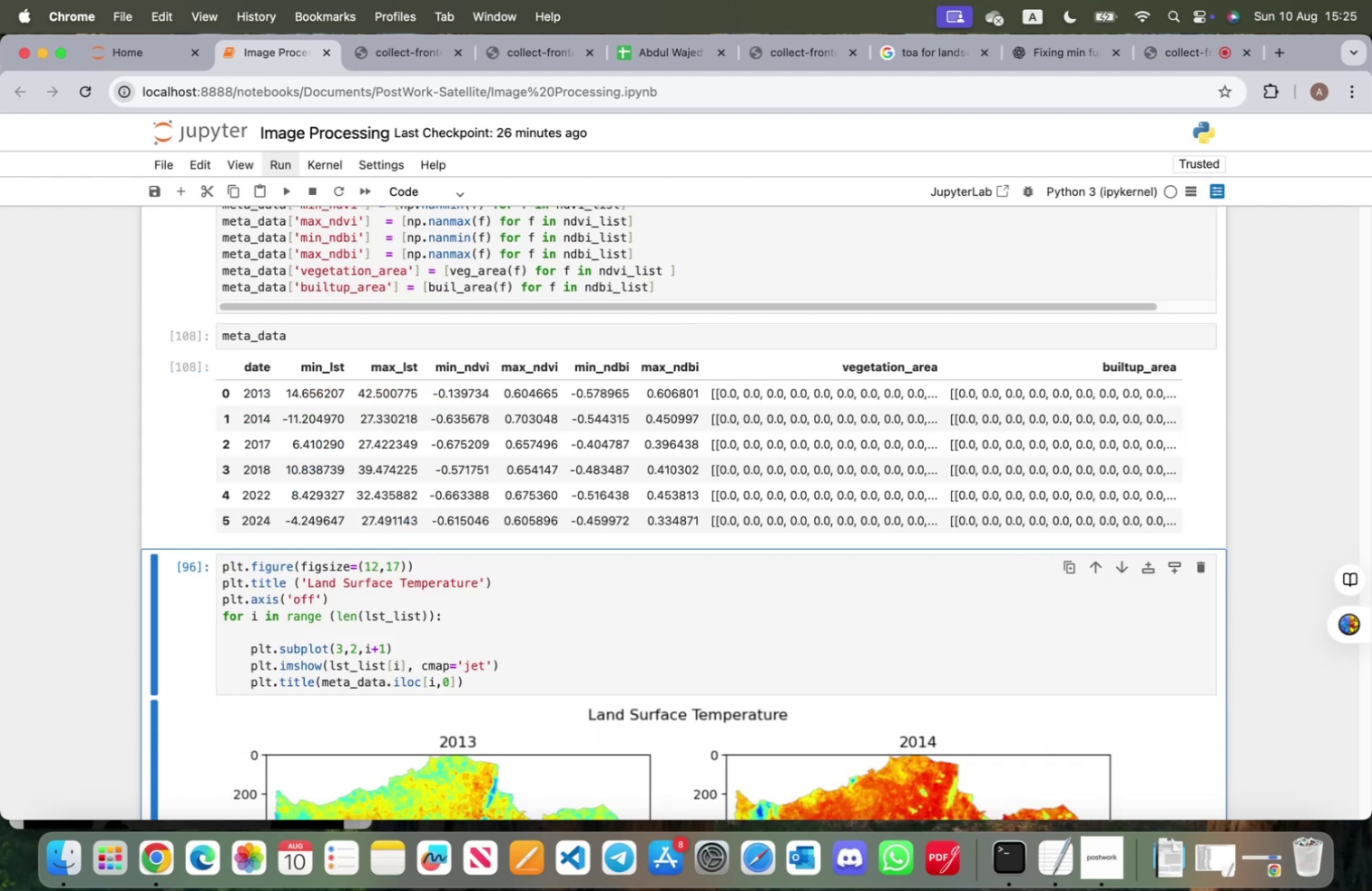 
scroll: coordinate [446, 644], scroll_direction: up, amount: 20.0
 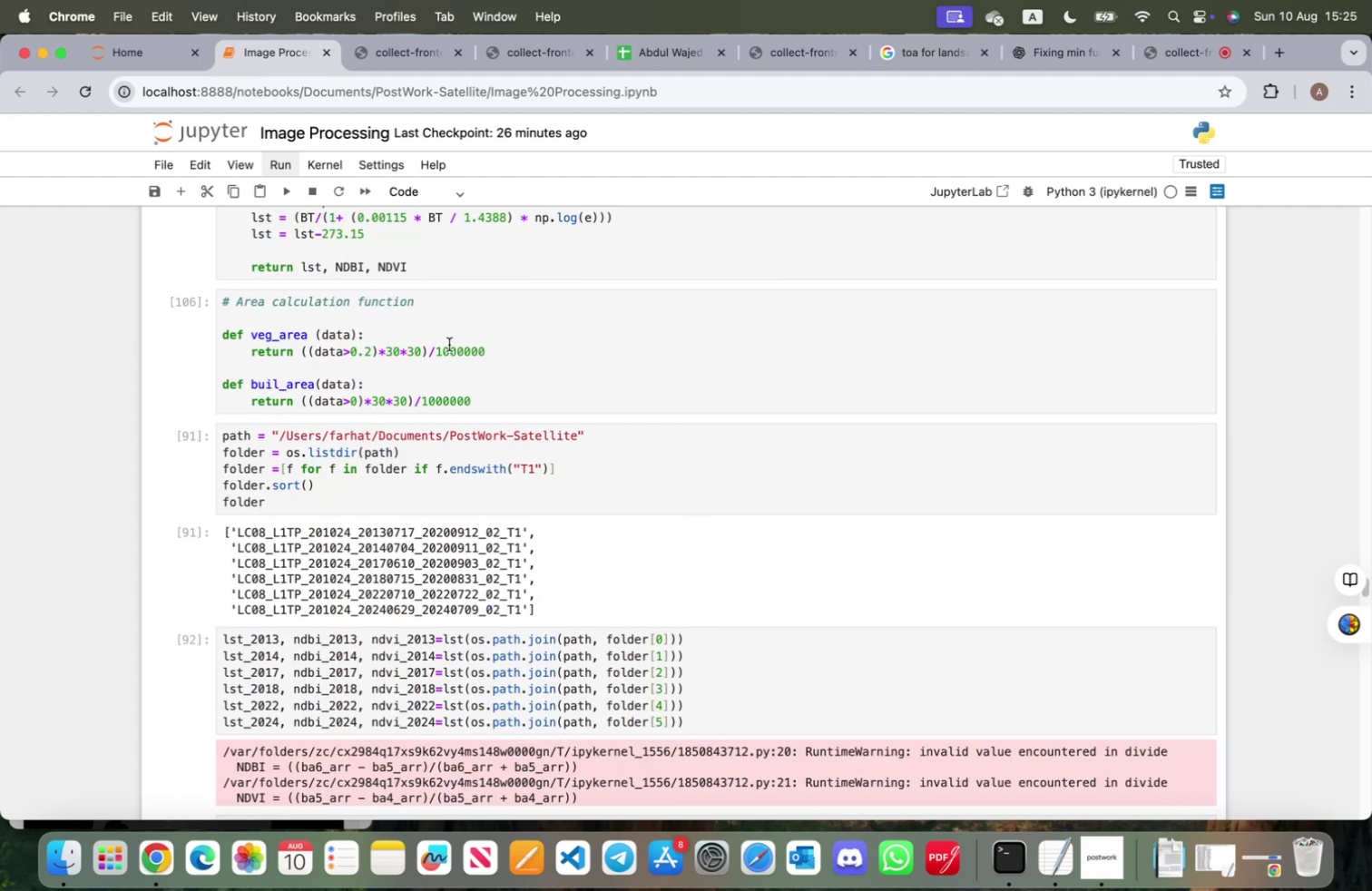 
left_click([499, 347])
 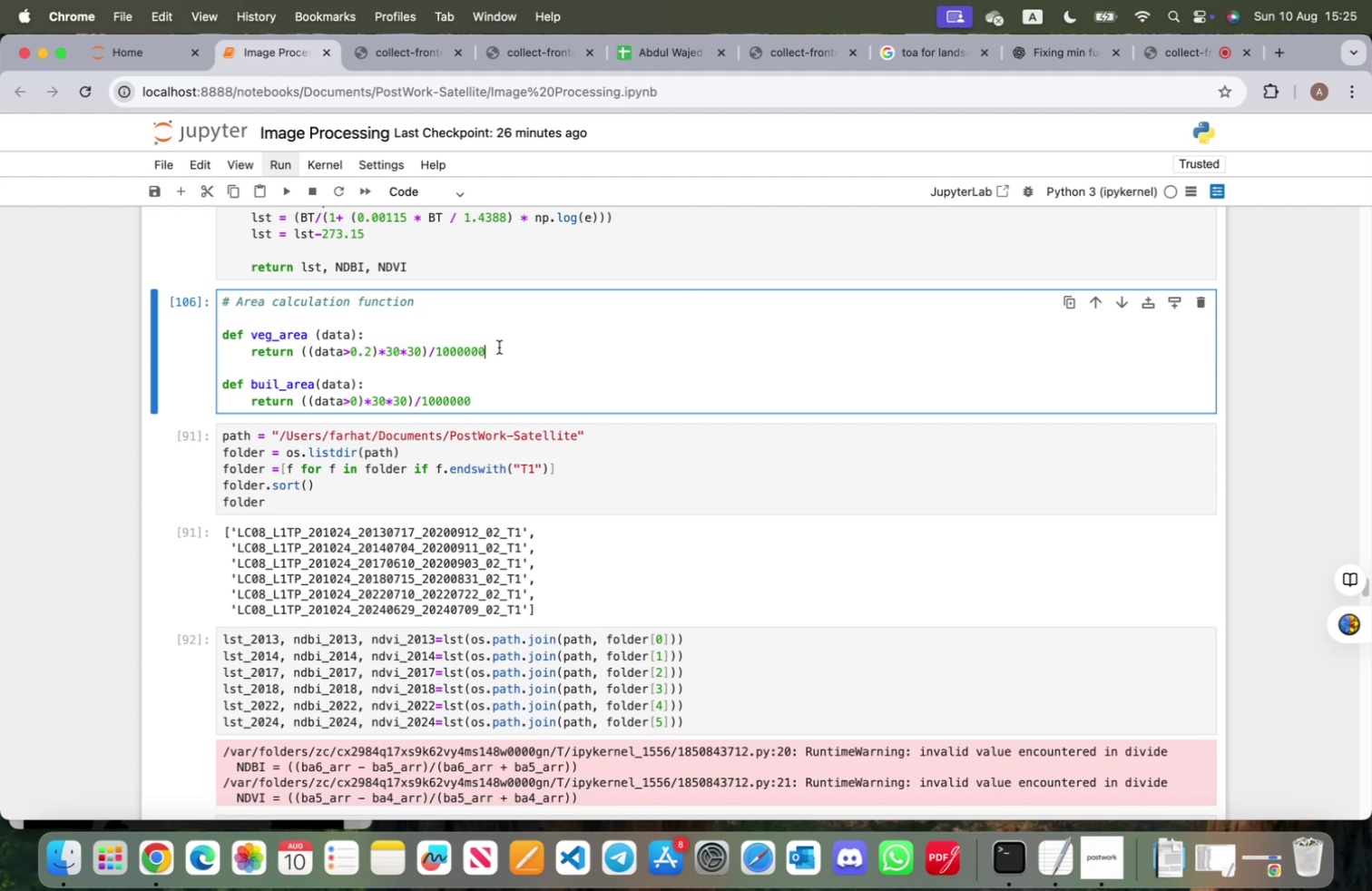 
key(Shift+0)
 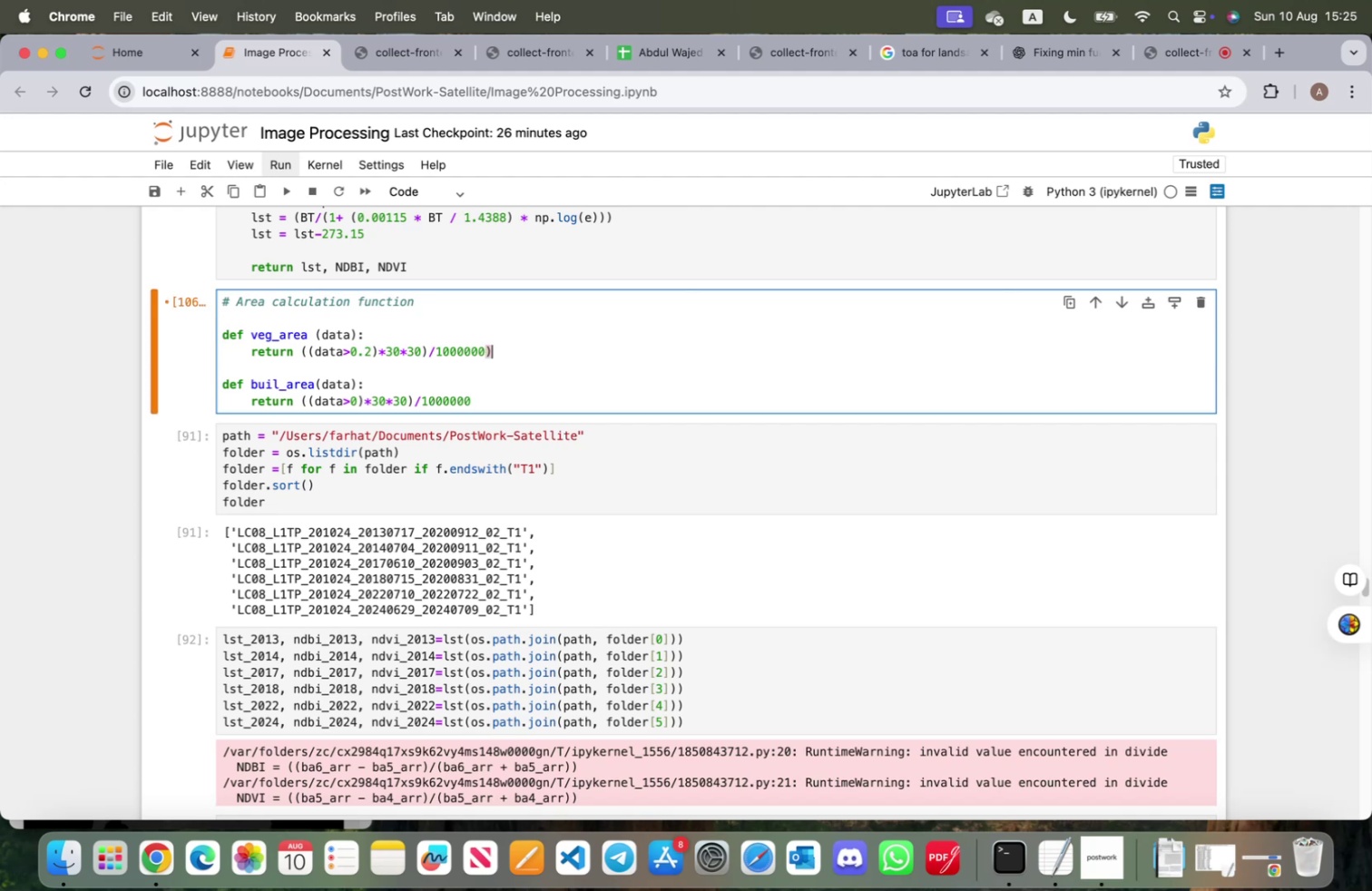 
hold_key(key=ArrowLeft, duration=1.5)
 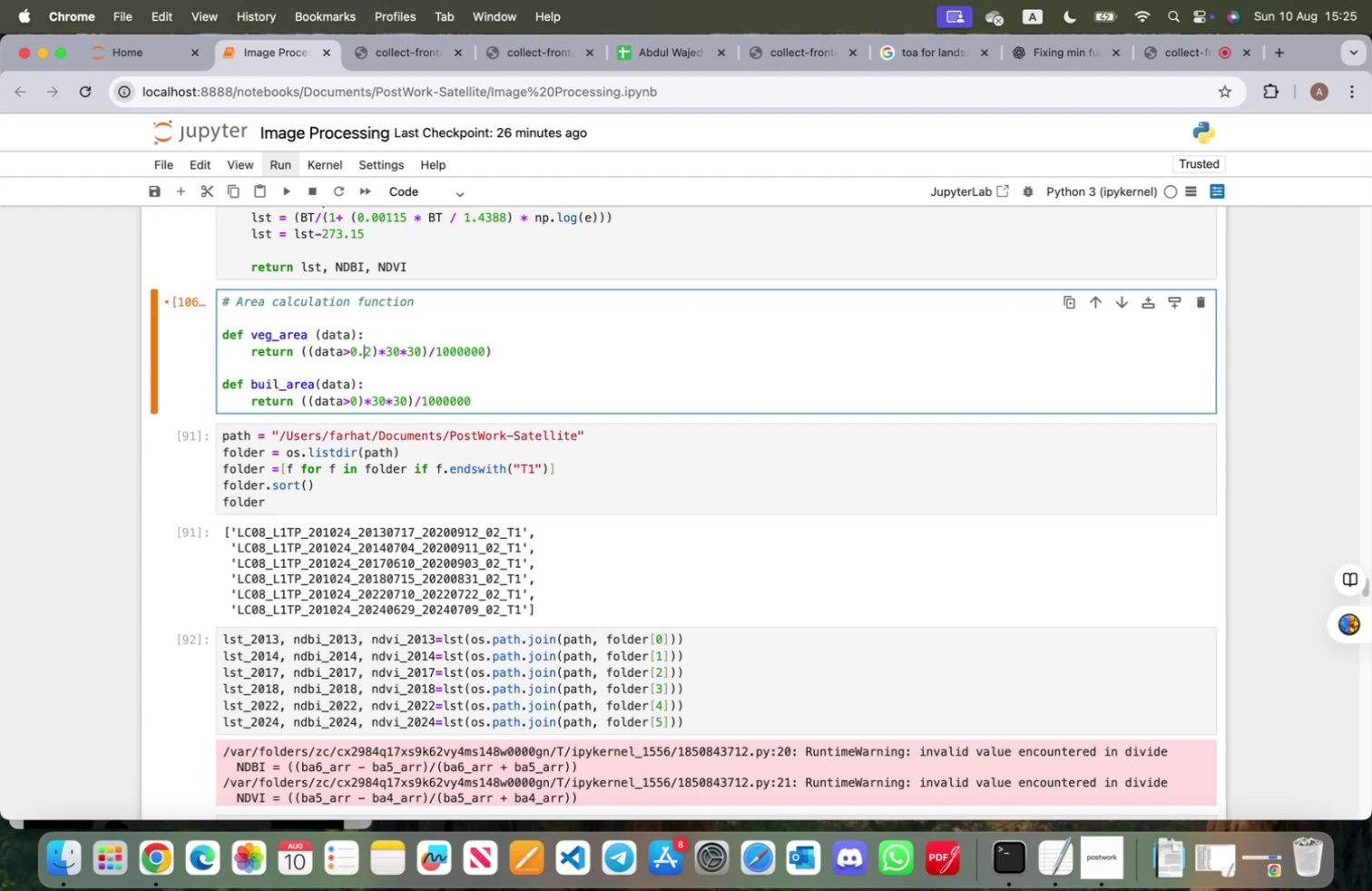 
hold_key(key=ArrowLeft, duration=1.06)
 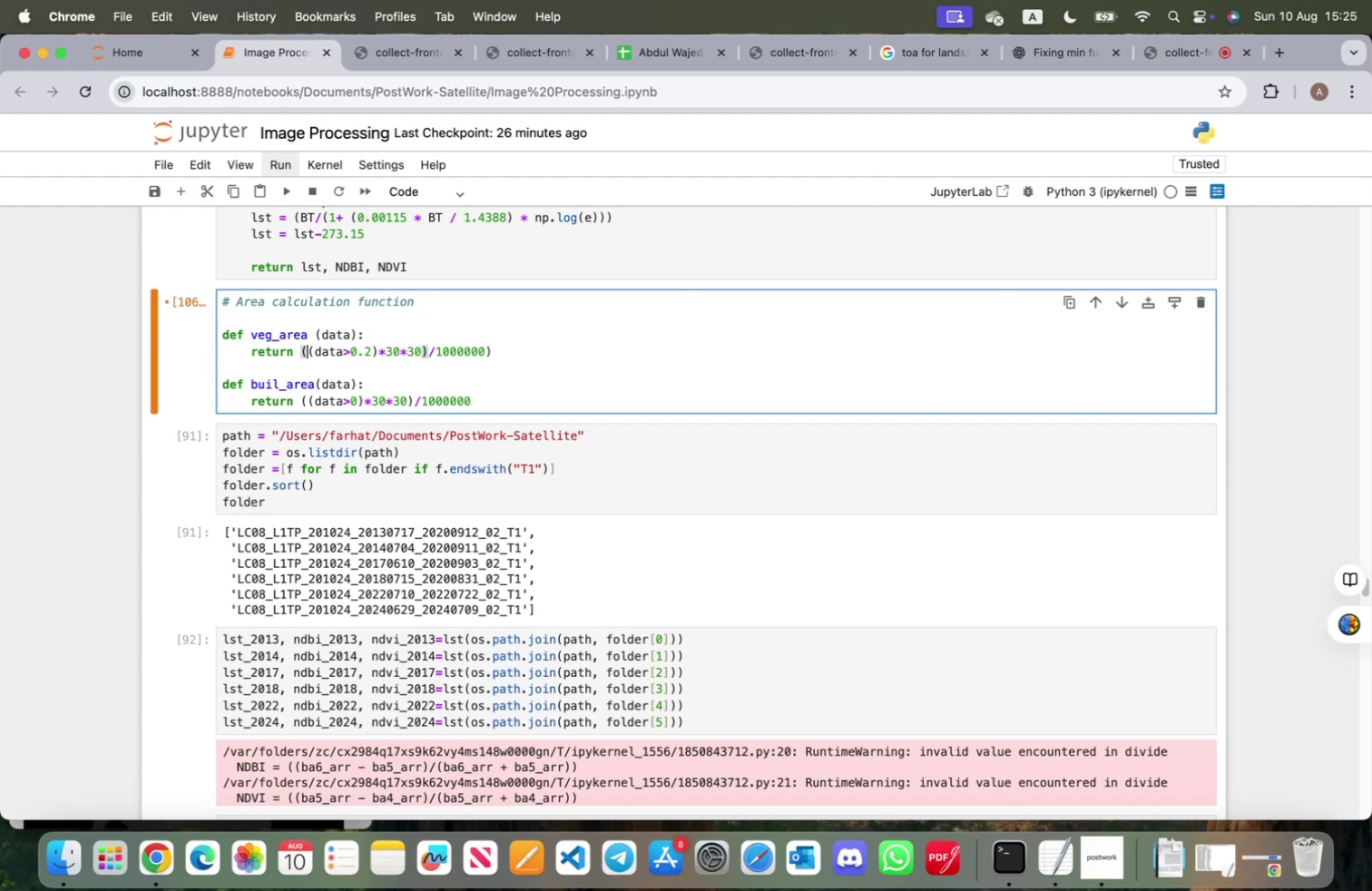 
key(ArrowLeft)
 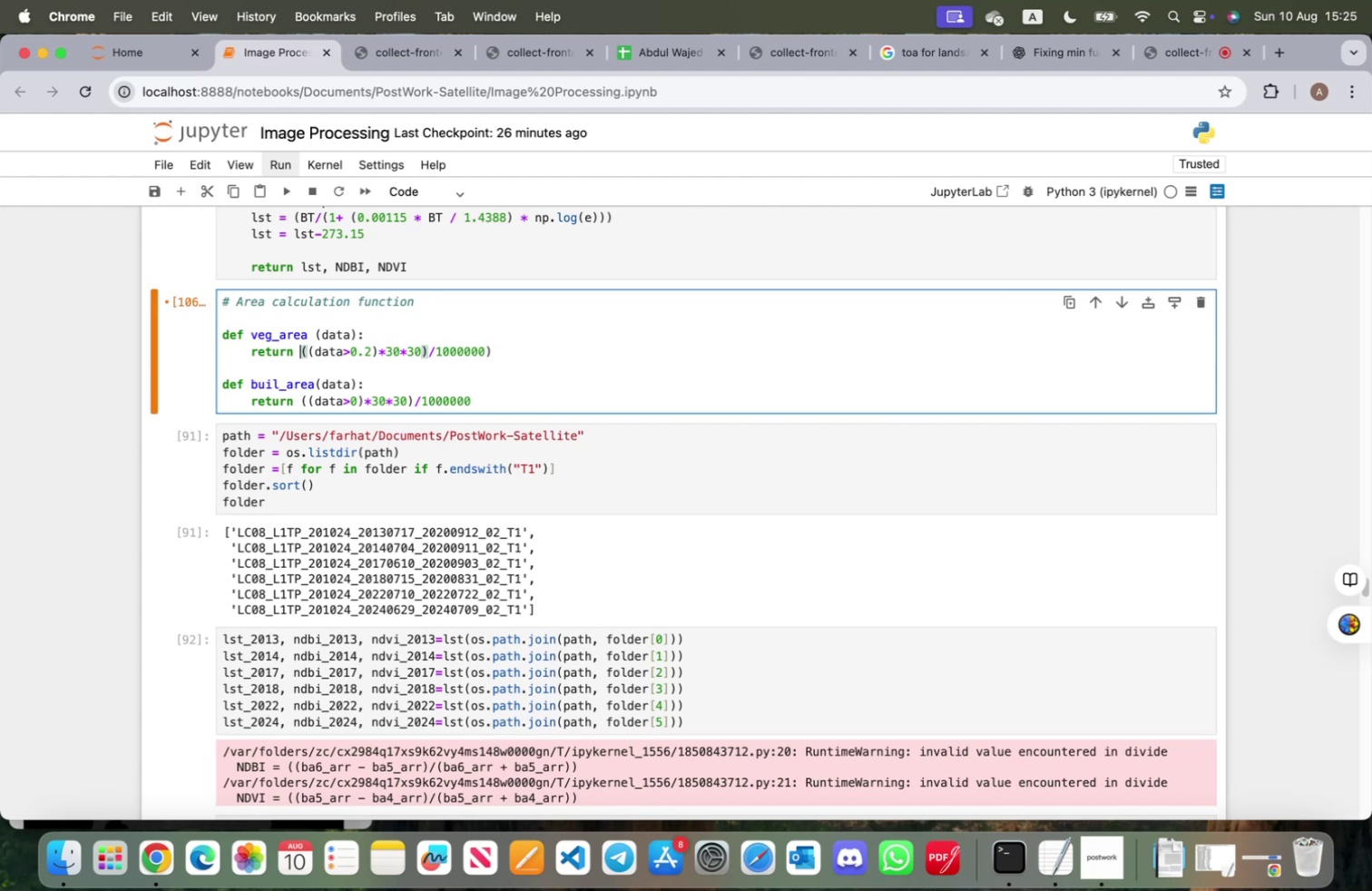 
key(Shift+9)
 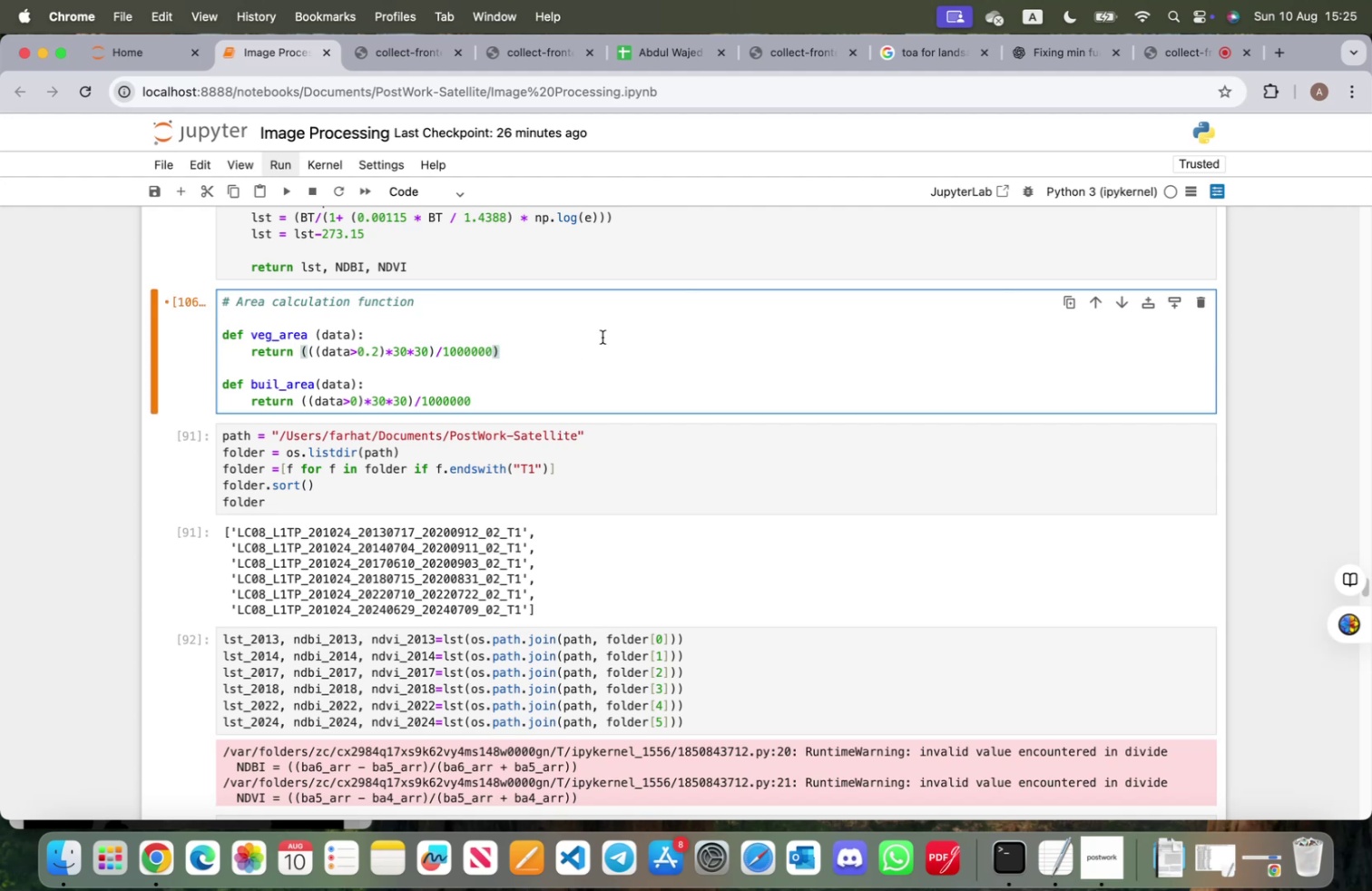 
left_click([554, 345])
 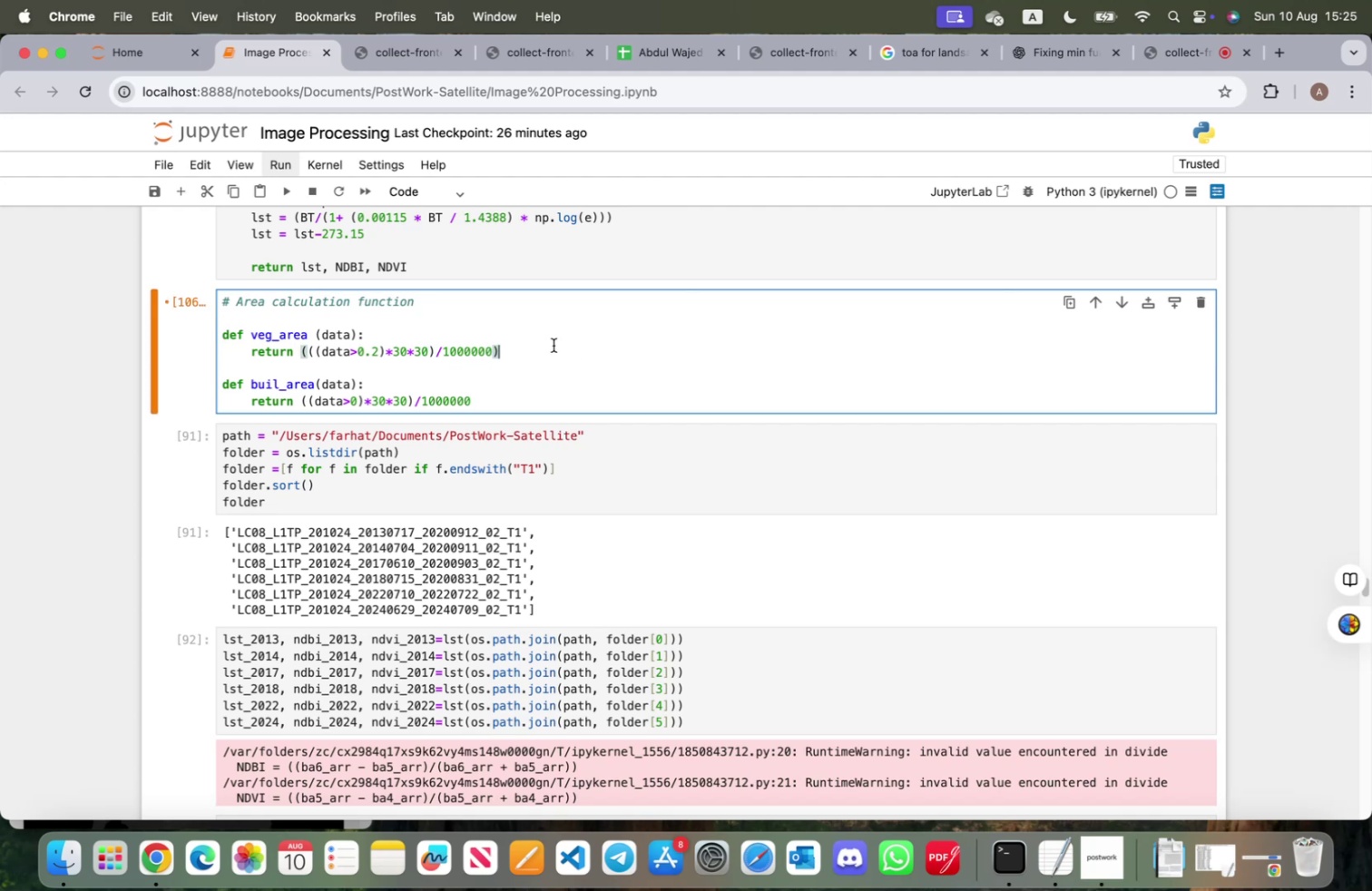 
type(.sum()
 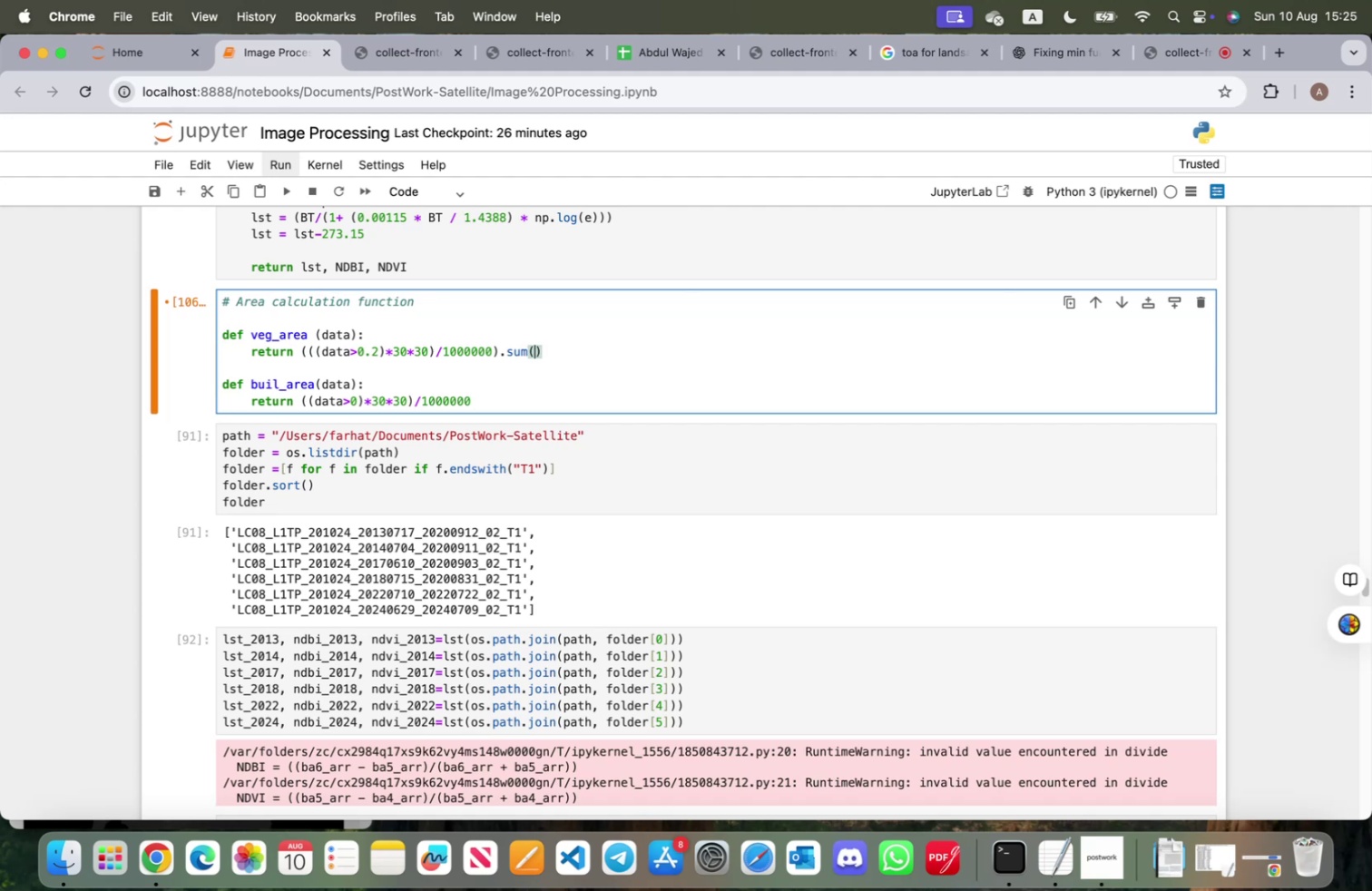 
key(ArrowDown)
 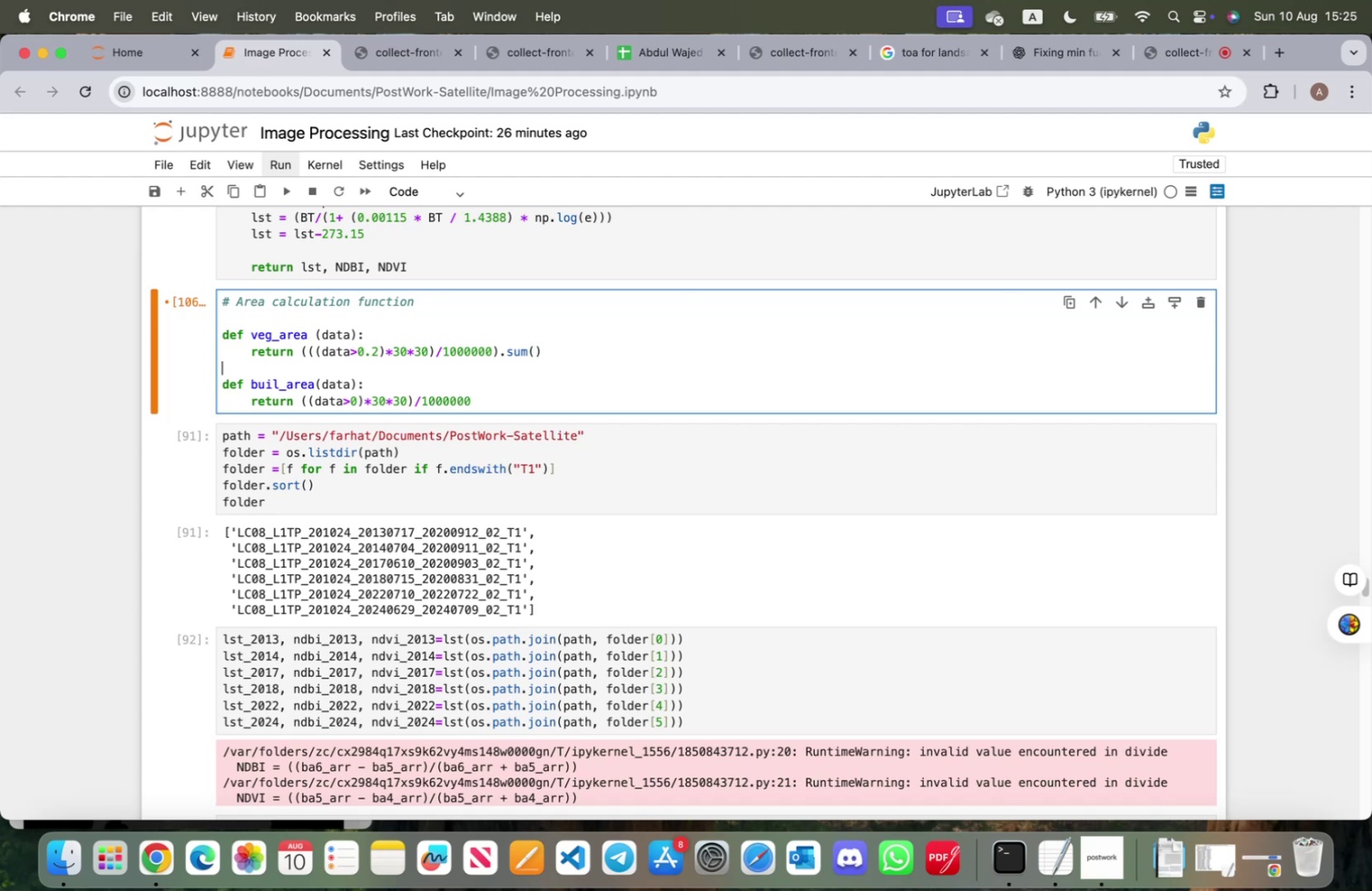 
key(ArrowDown)
 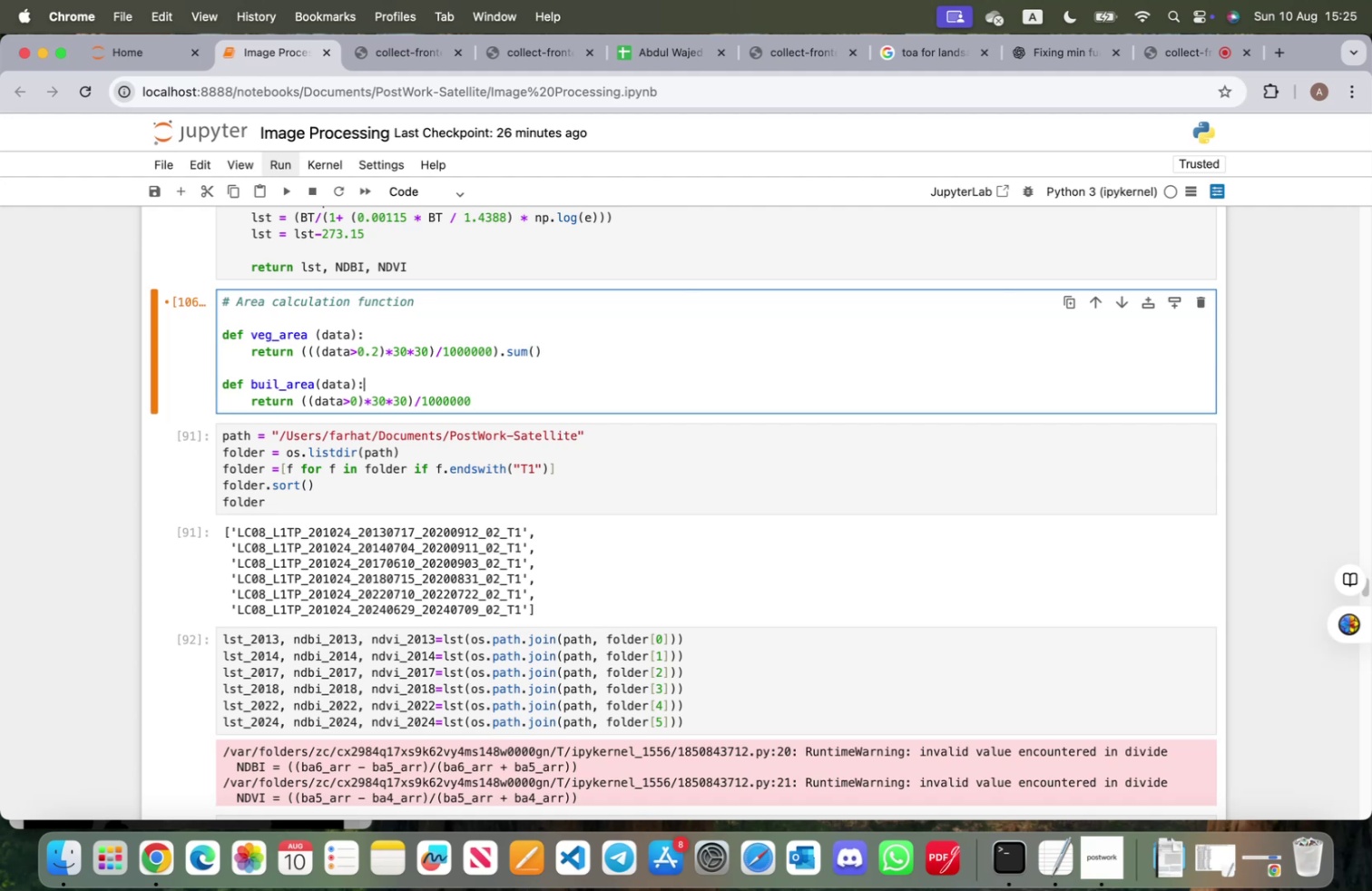 
key(ArrowDown)
 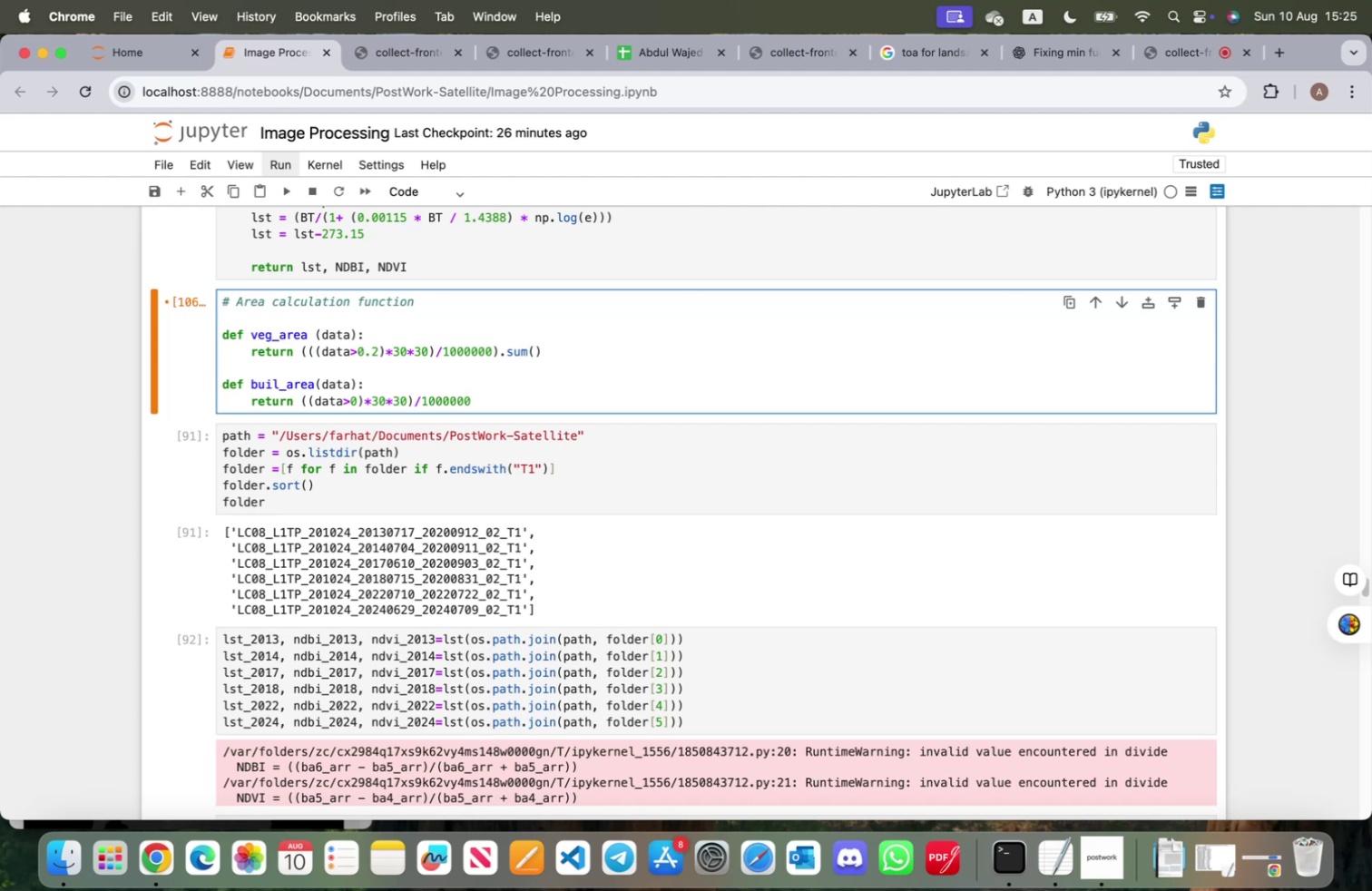 
type().sum()
 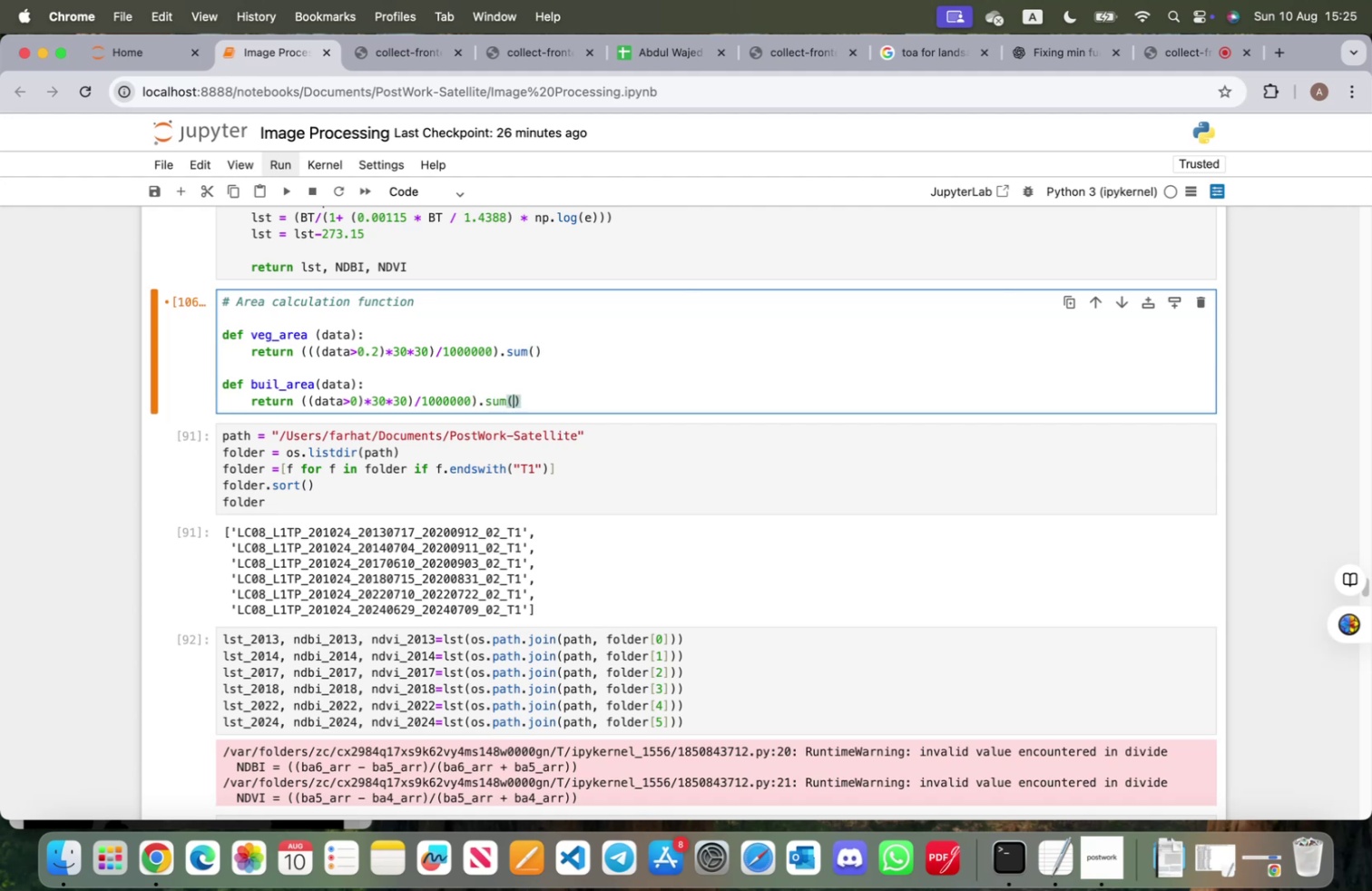 
 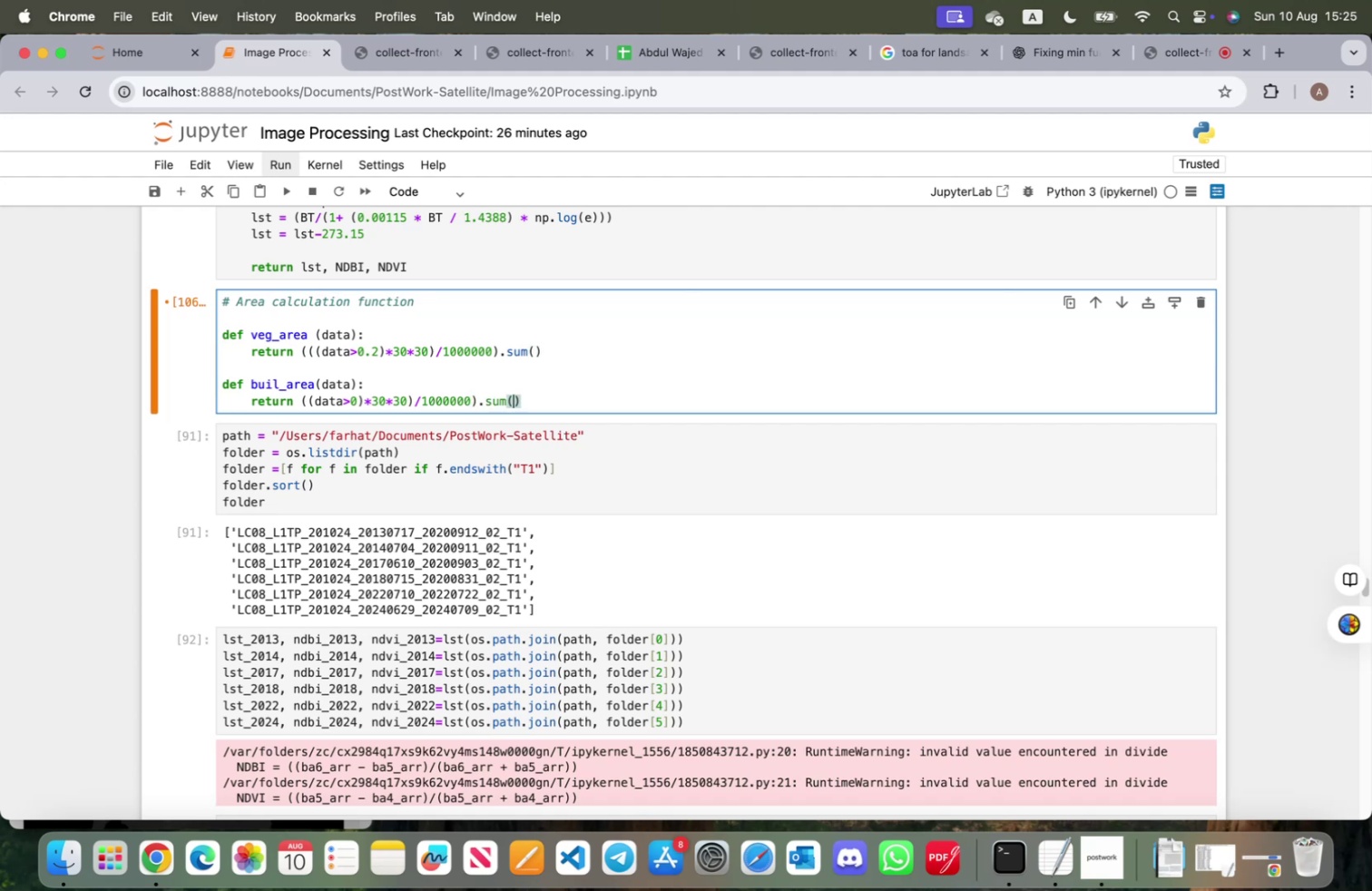 
hold_key(key=ArrowLeft, duration=1.51)
 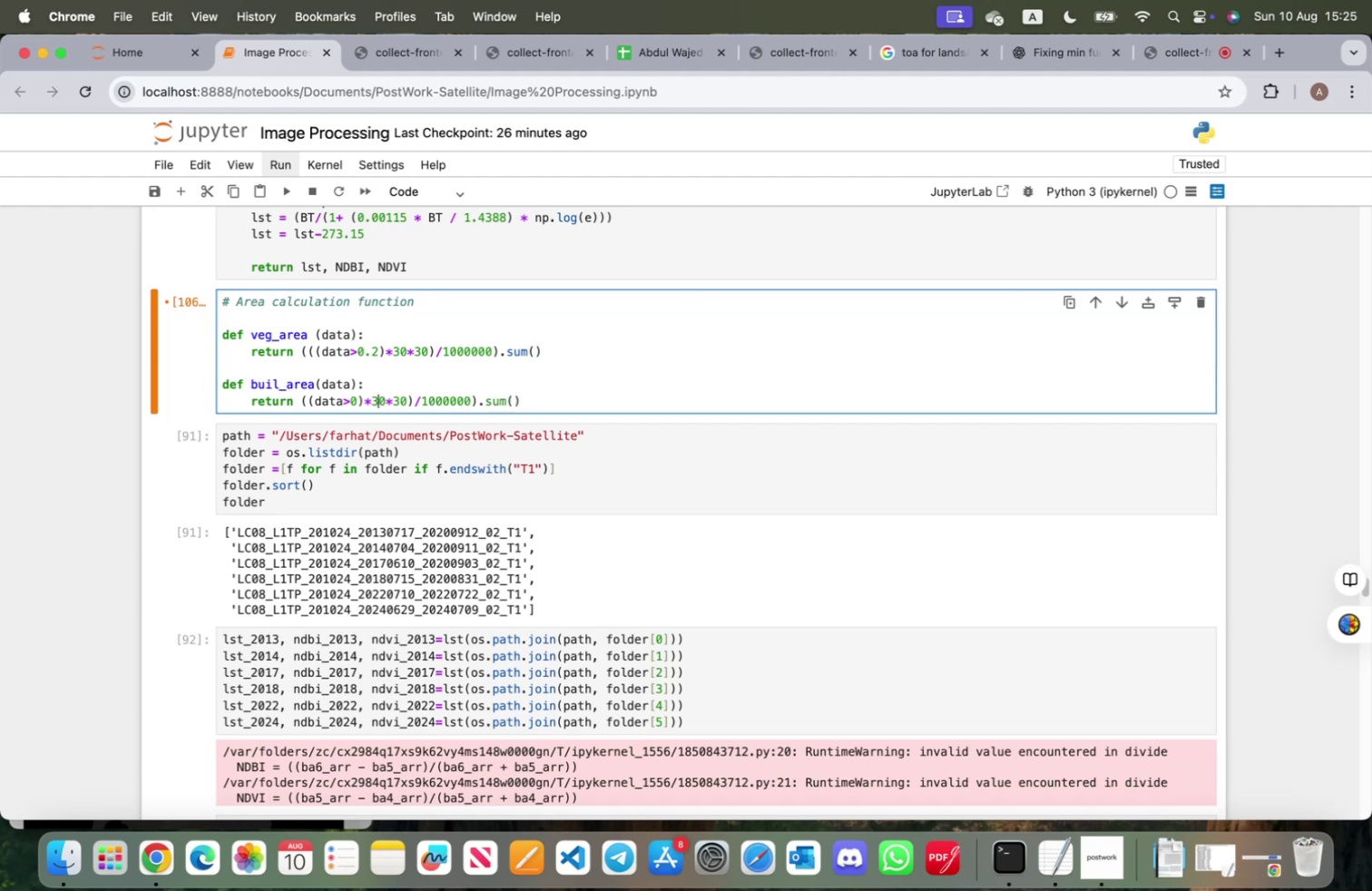 
hold_key(key=ArrowLeft, duration=1.27)
 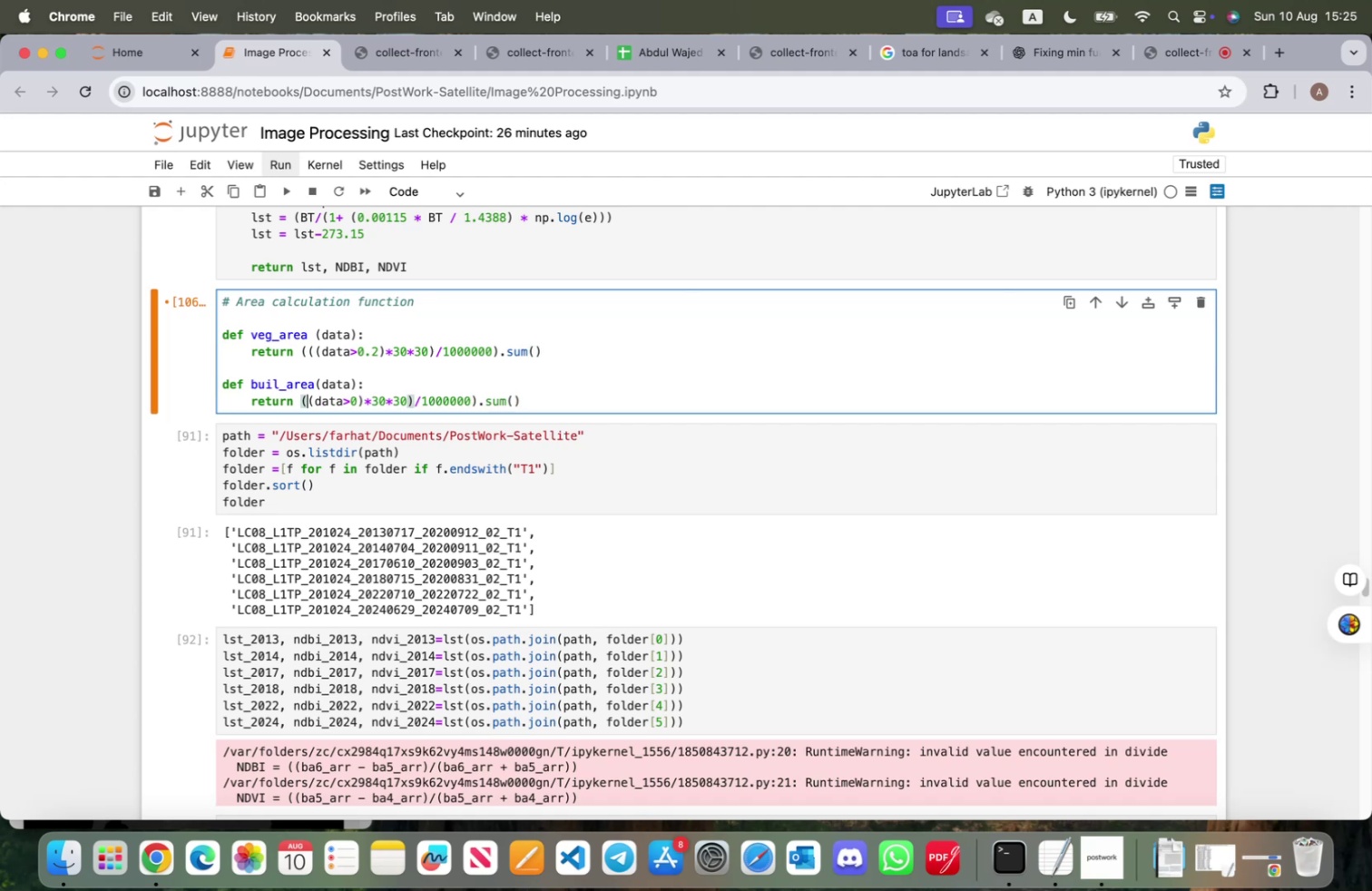 
key(ArrowLeft)
 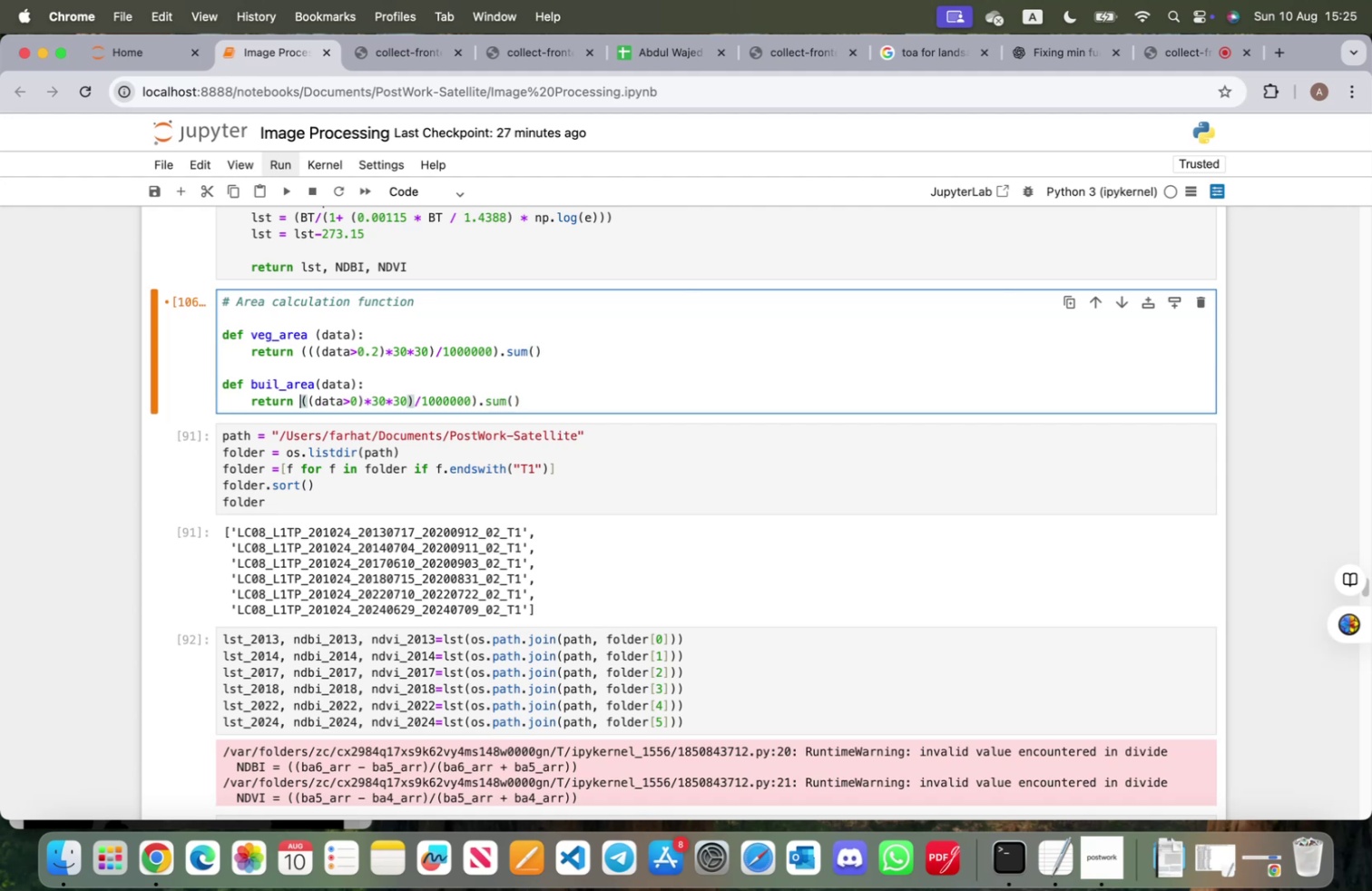 
key(Shift+9)
 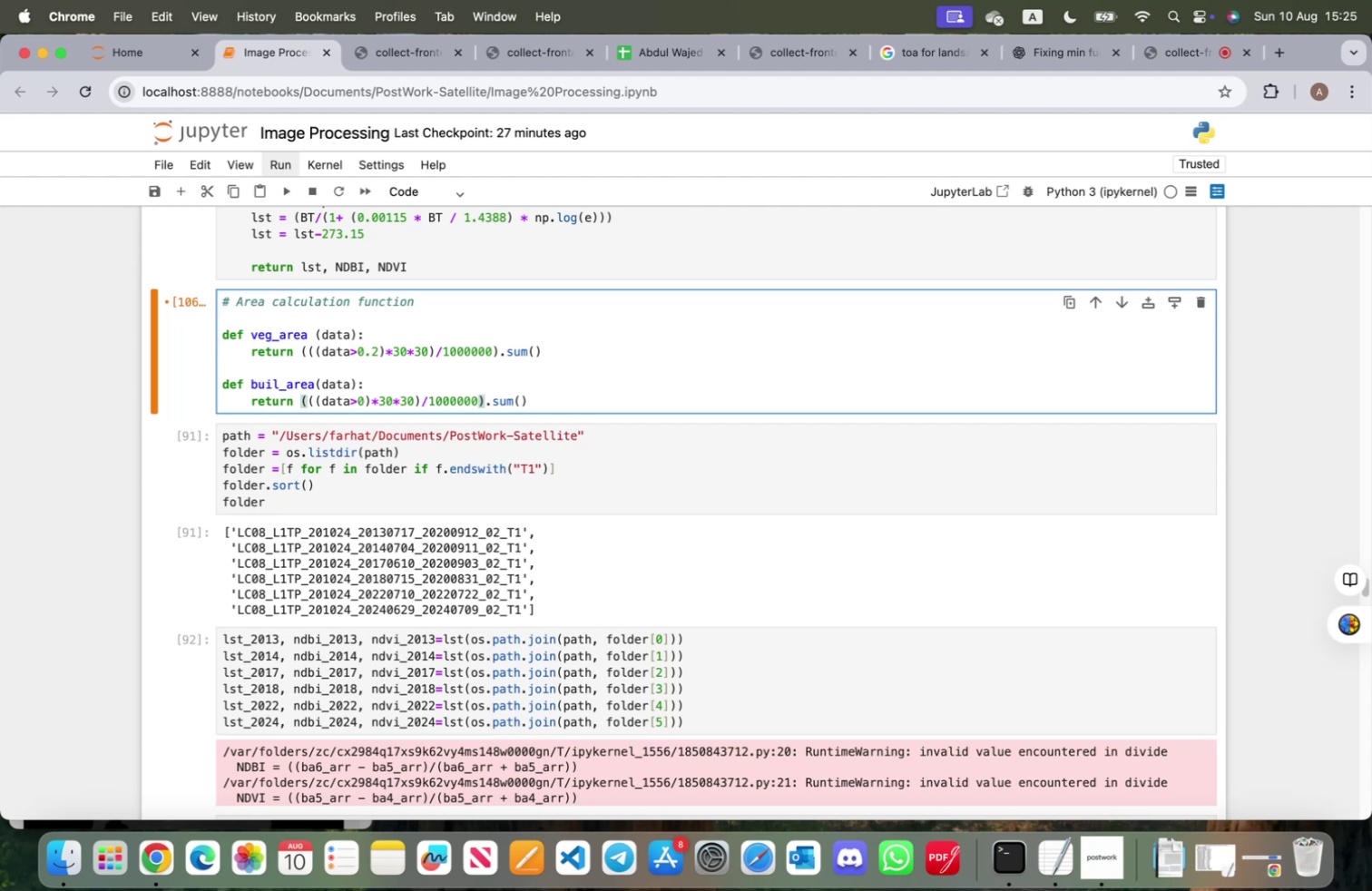 
key(Shift+ShiftRight)
 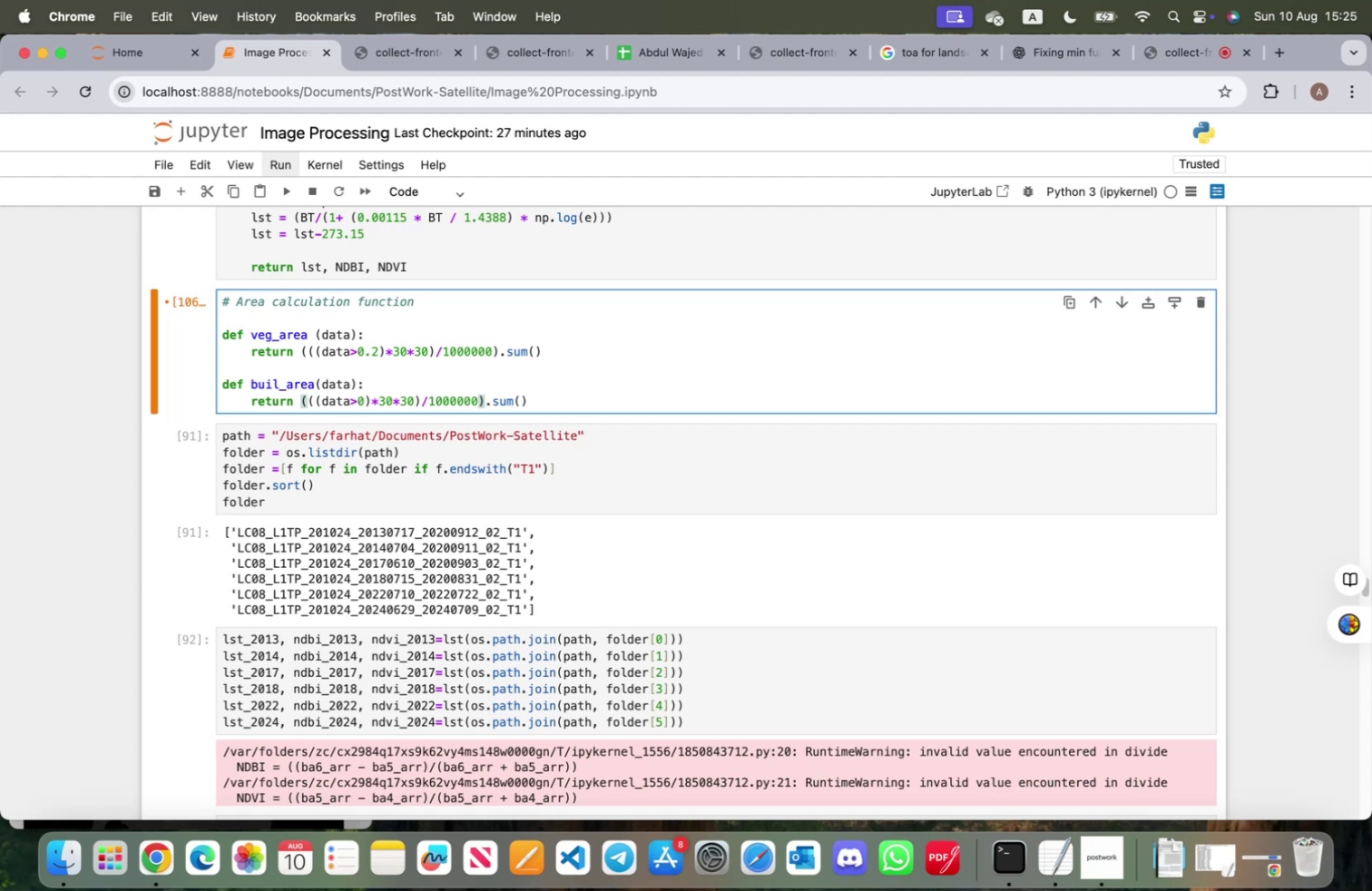 
key(Shift+Enter)
 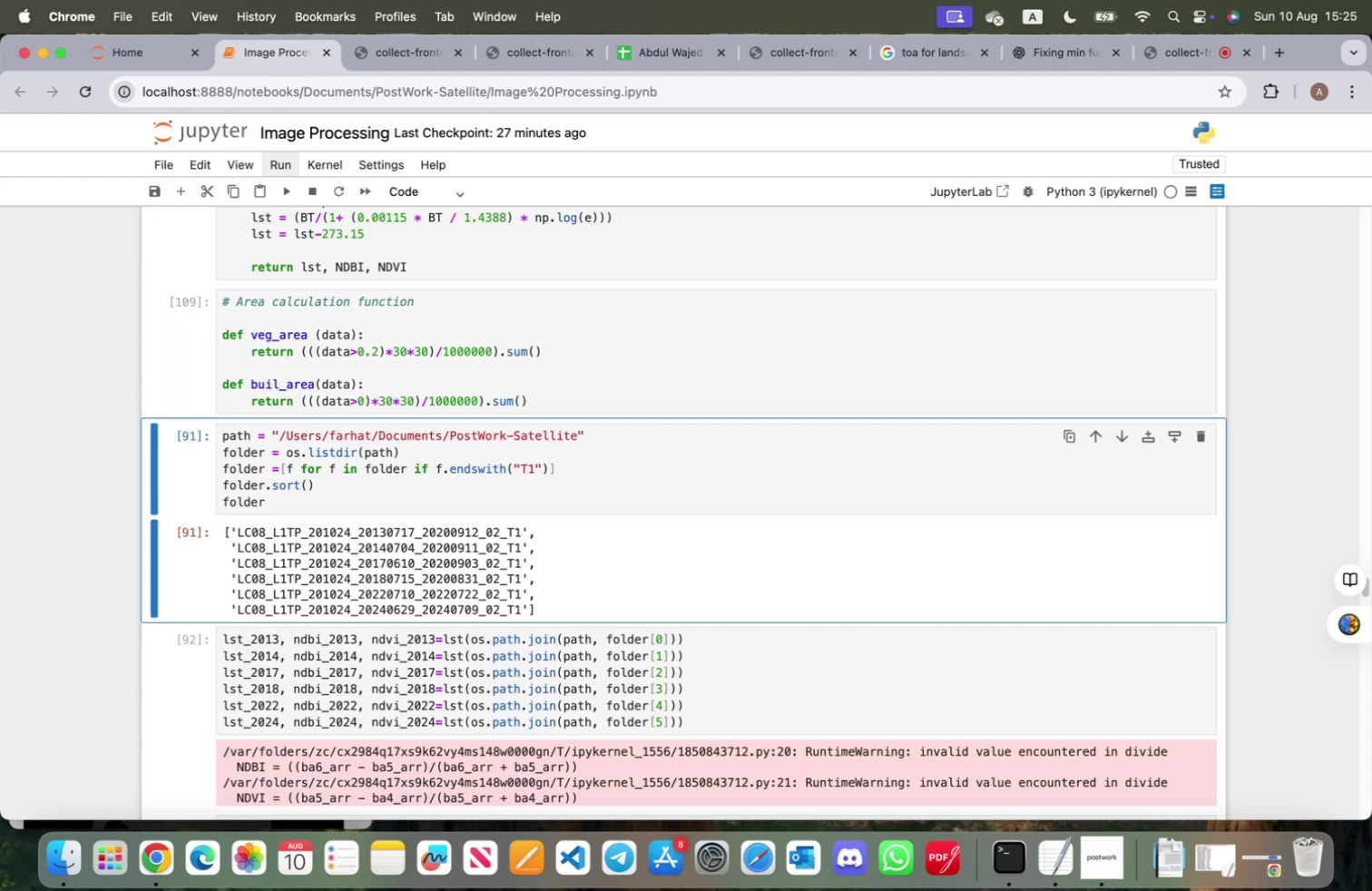 
key(Shift+ShiftRight)
 